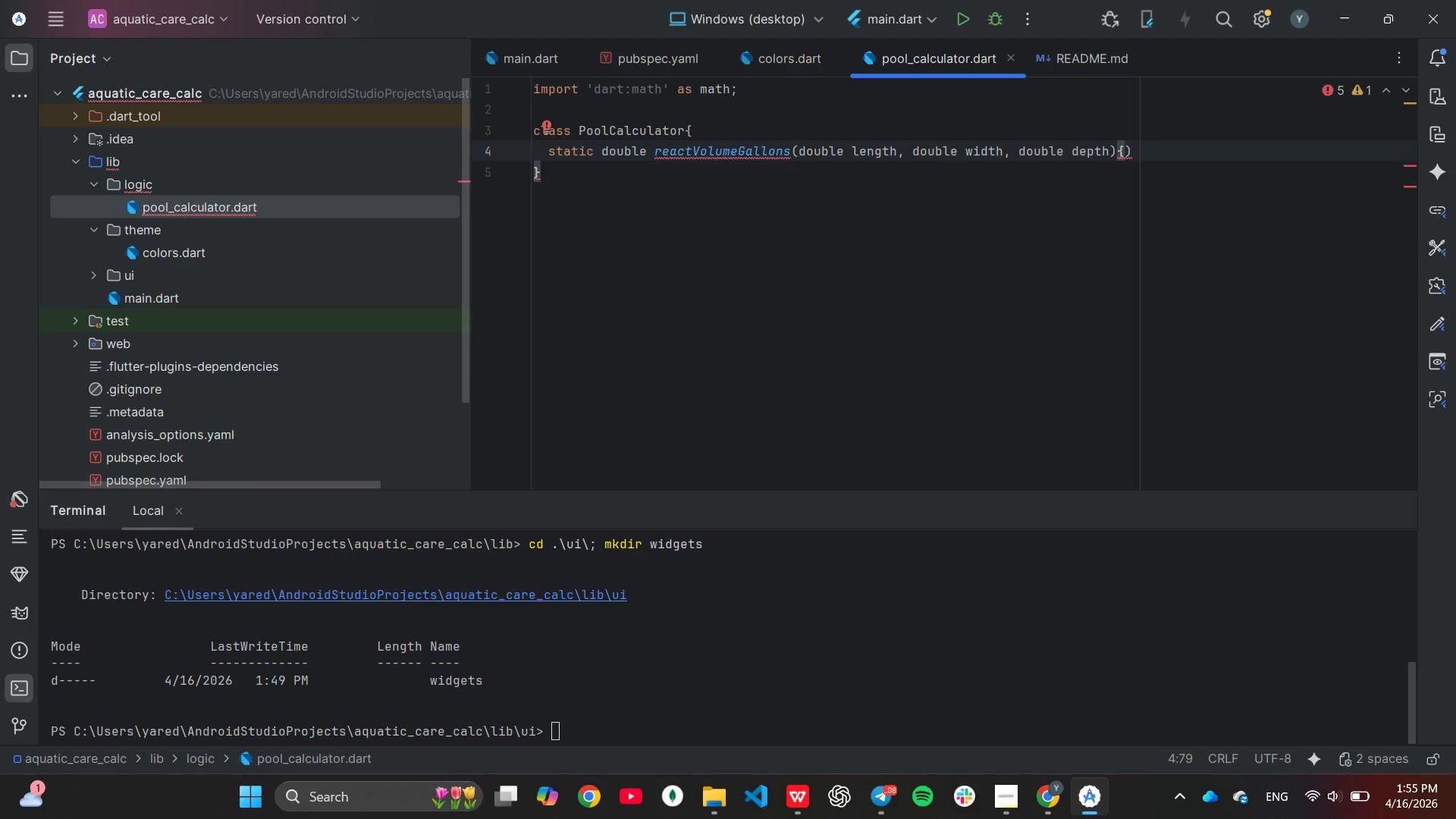 
key(Backspace)
 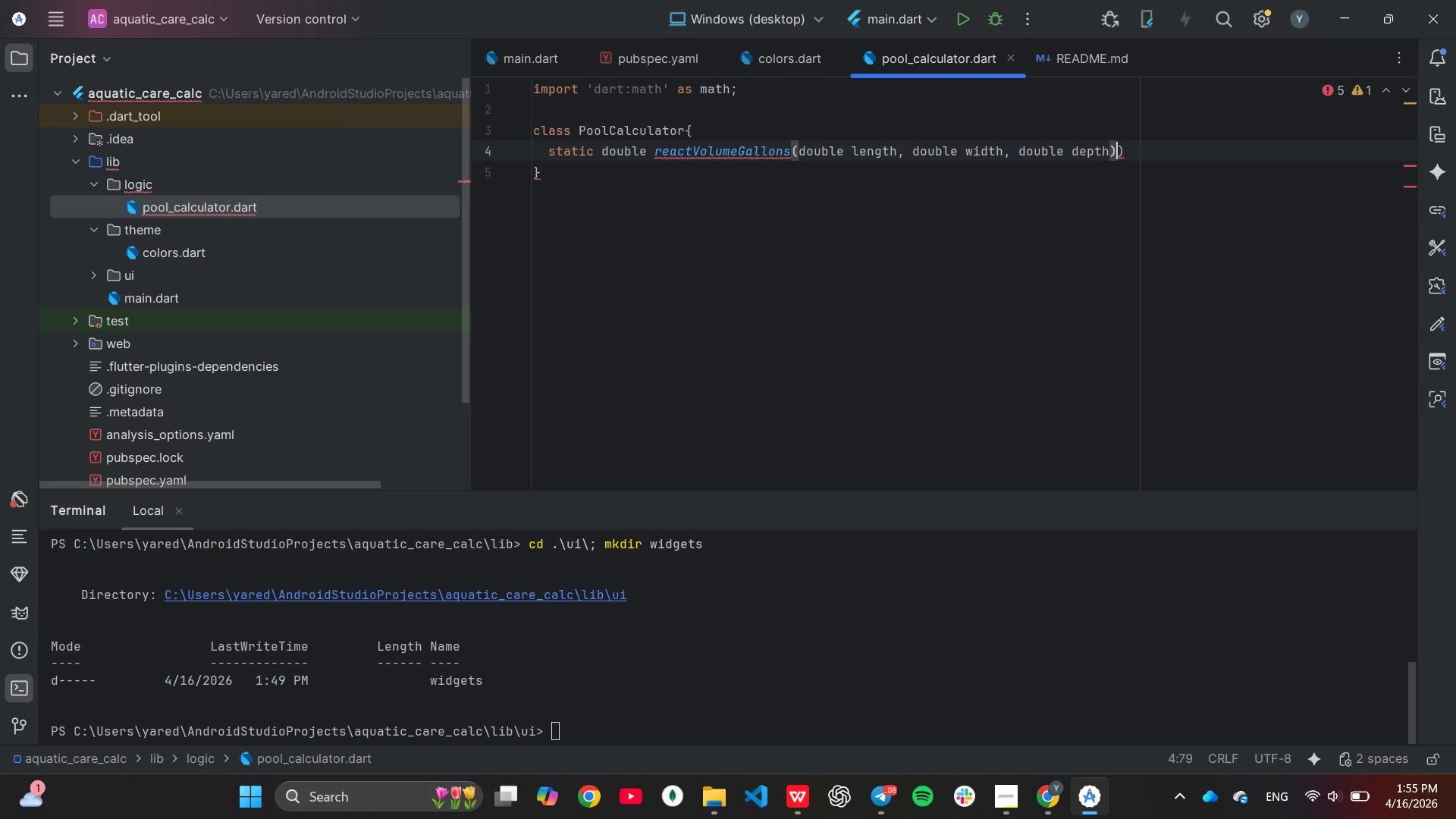 
key(ArrowRight)
 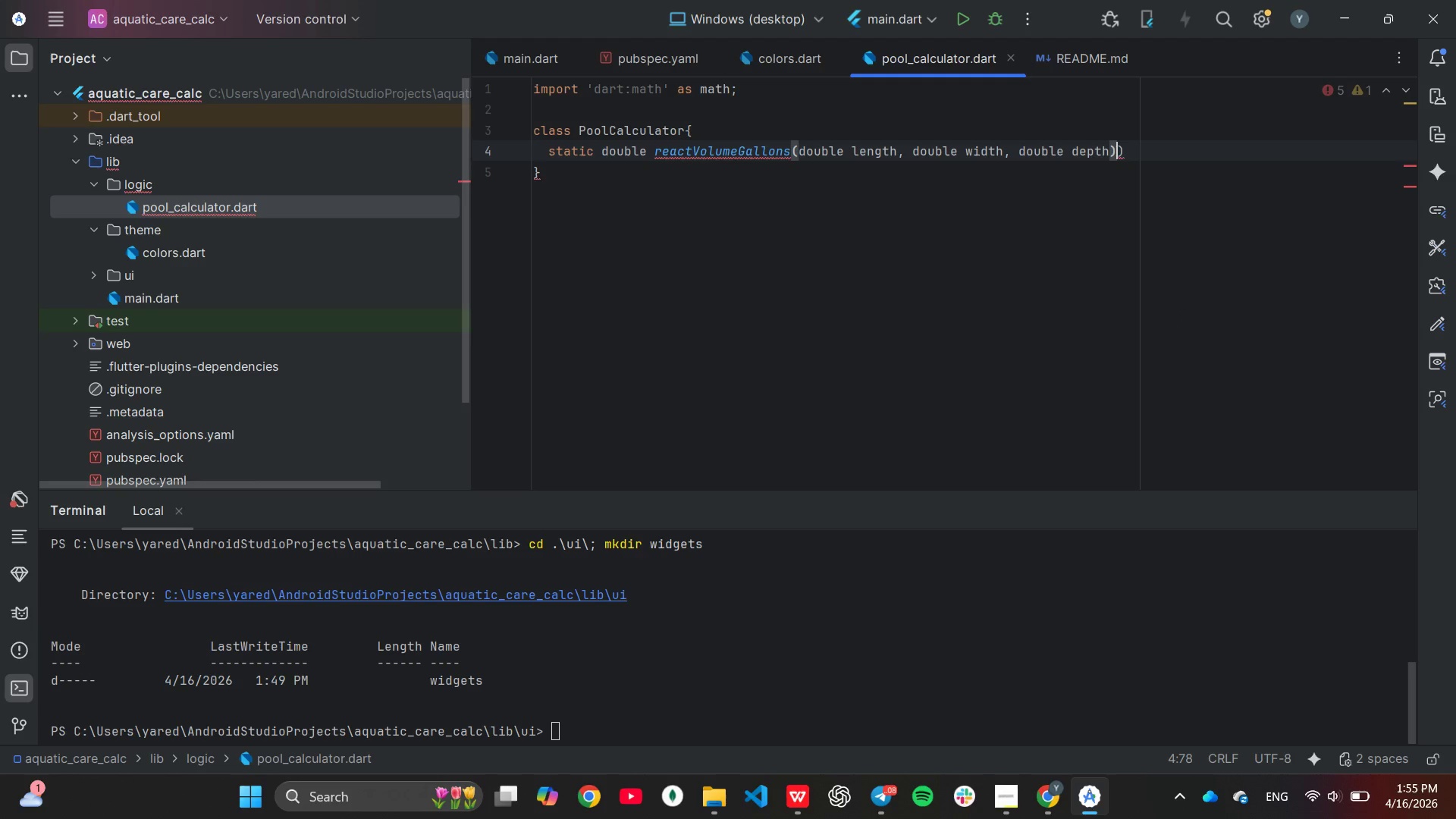 
key(Backspace)
 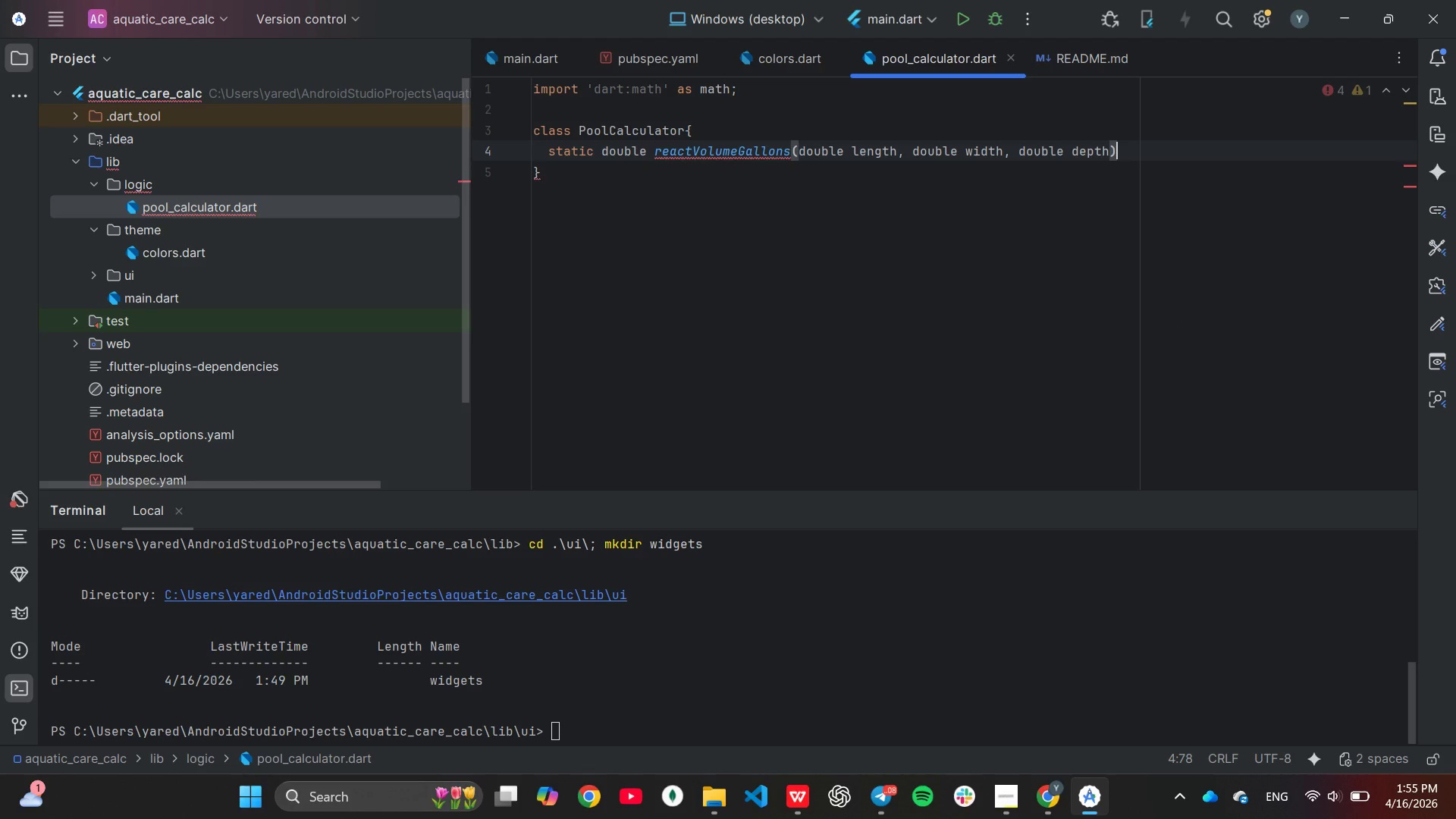 
key(Space)
 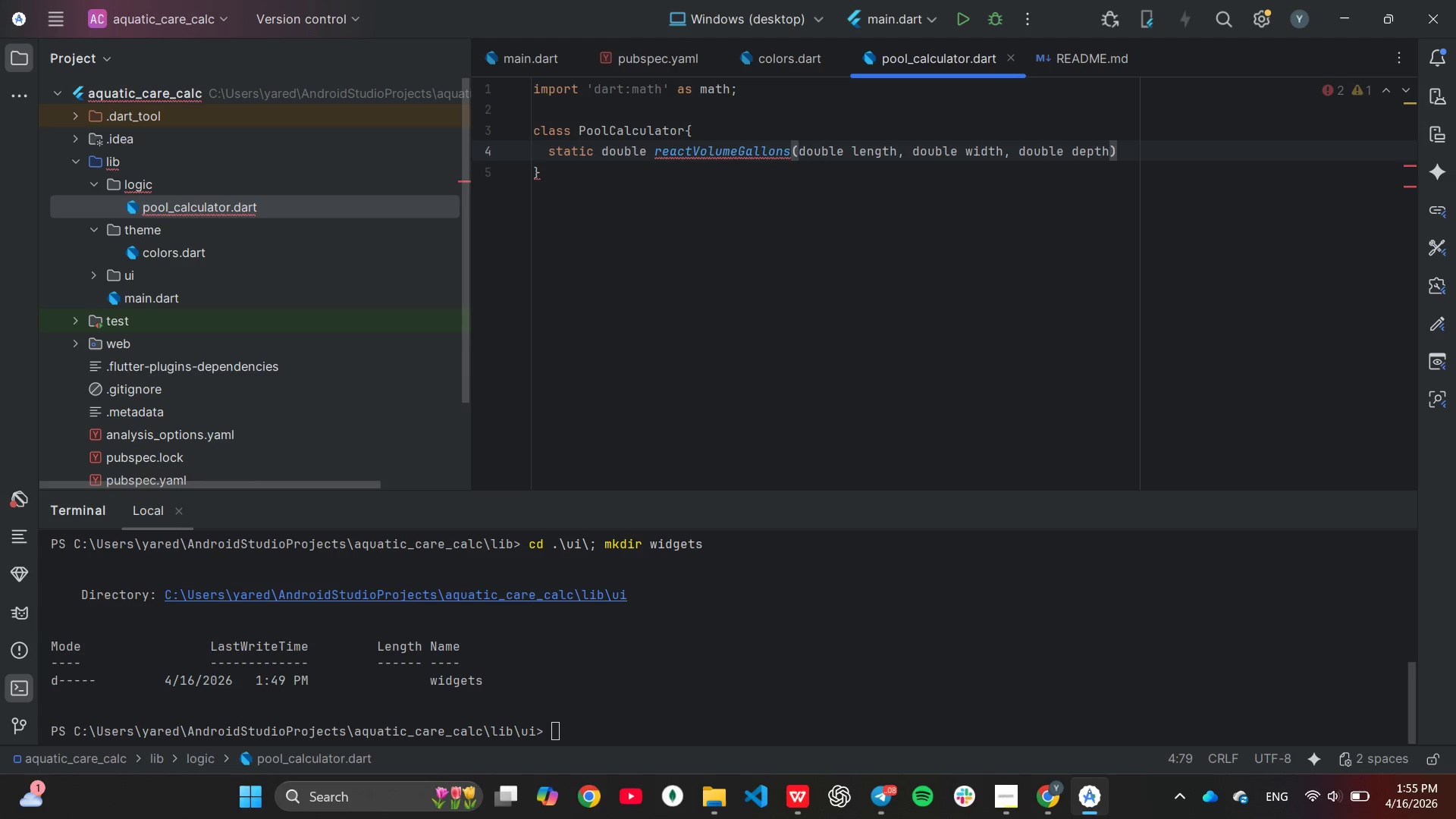 
key(Equal)
 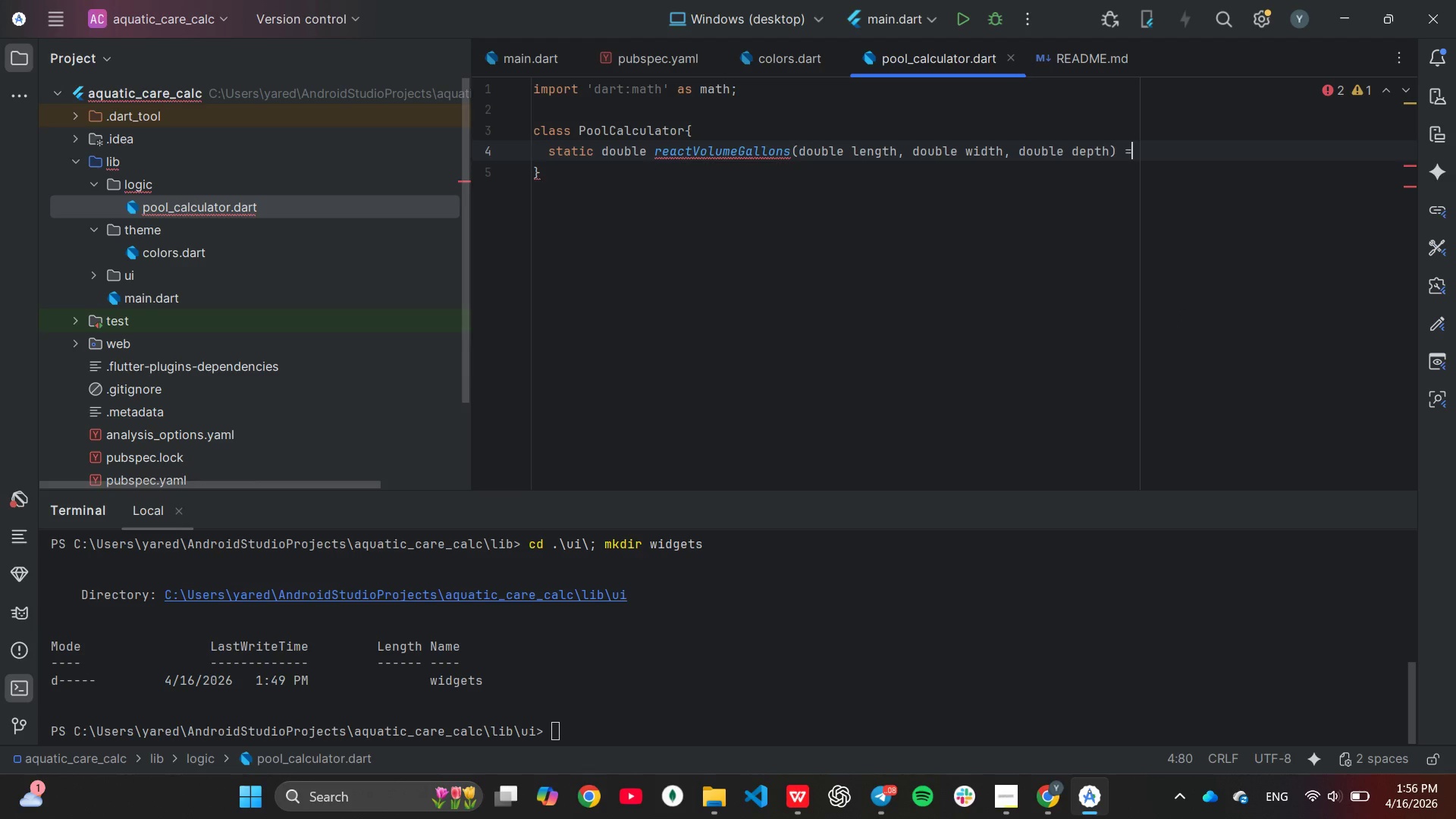 
key(Shift+Period)
 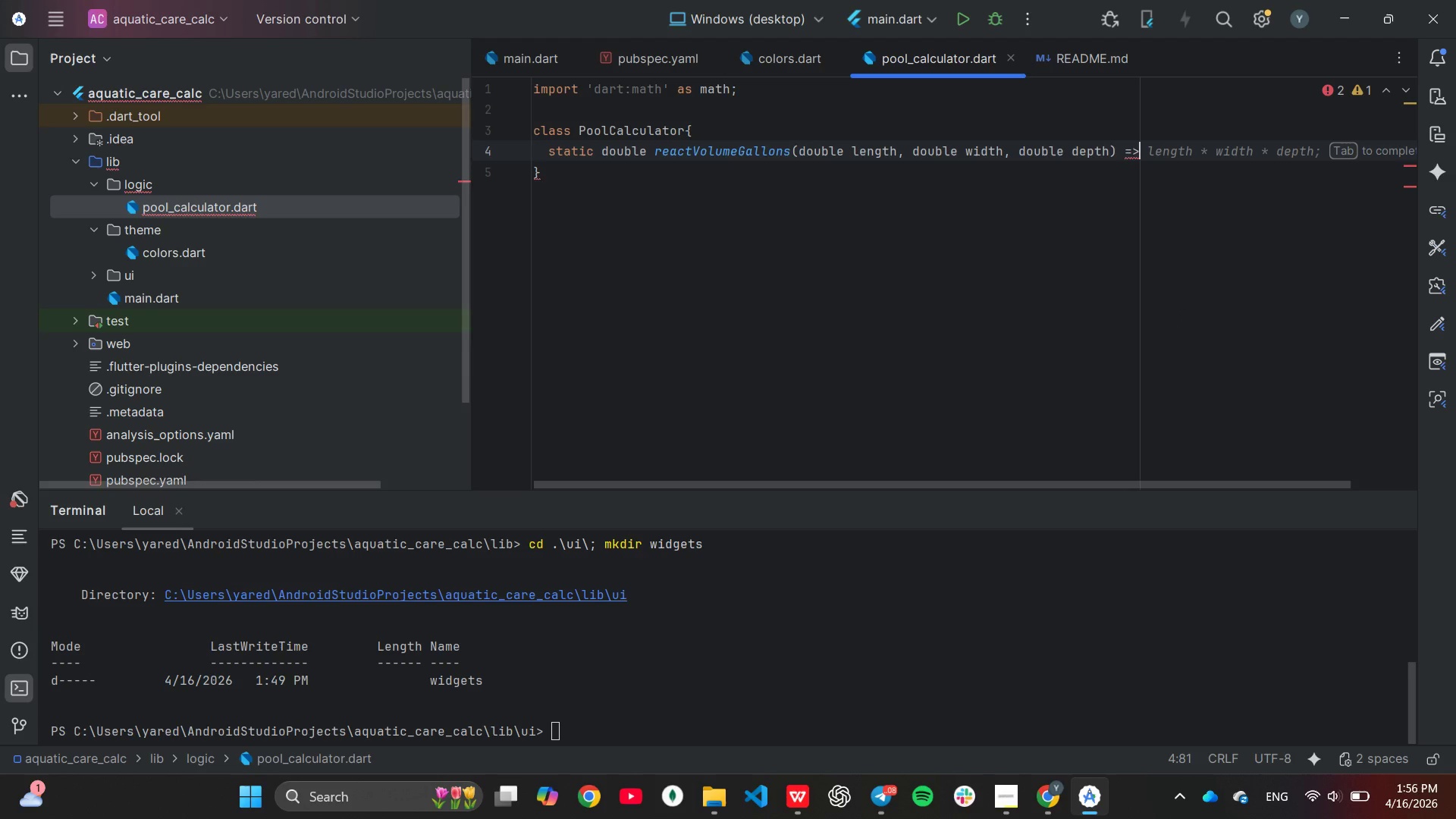 
key(Tab)
 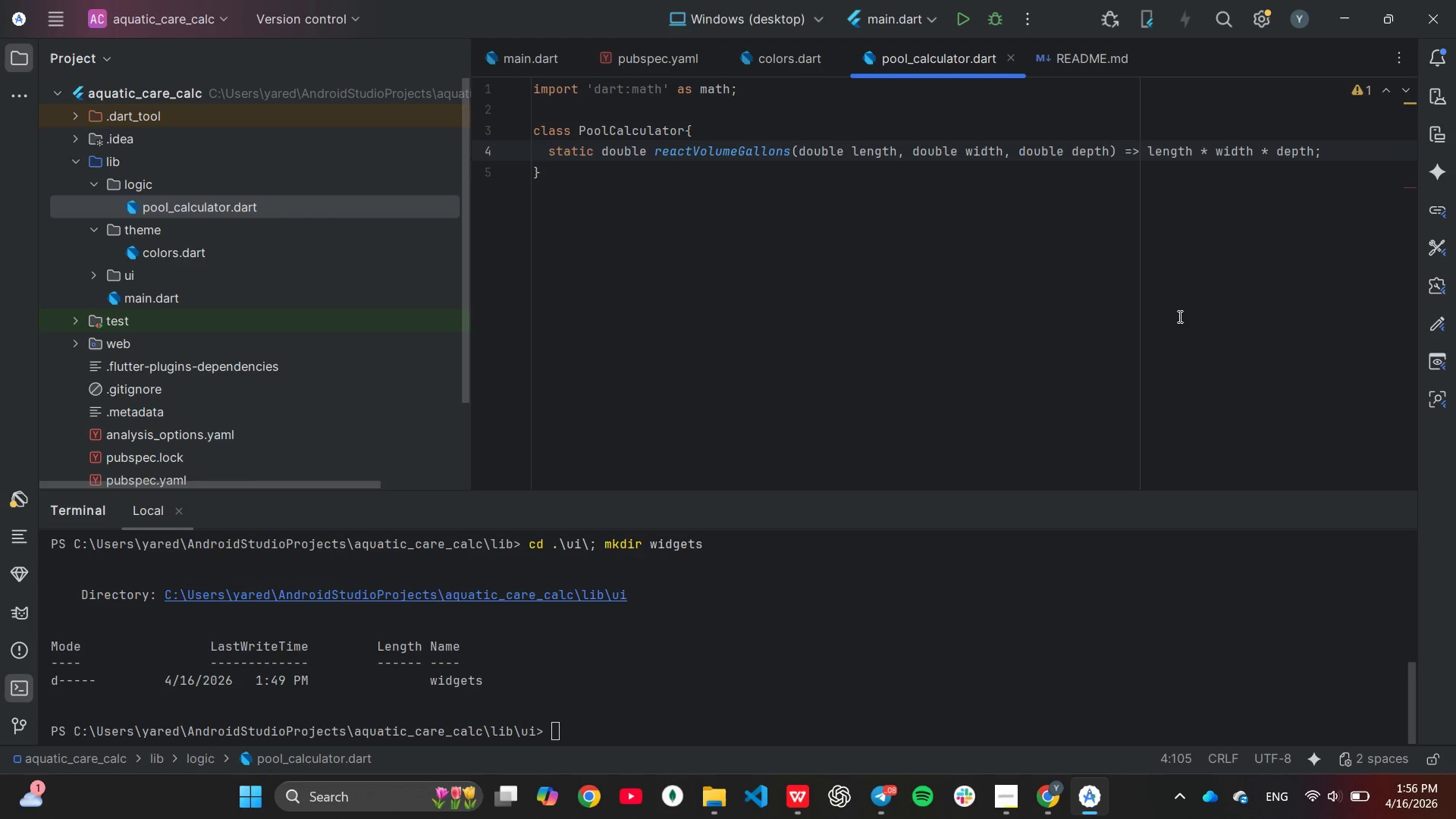 
key(ArrowLeft)
 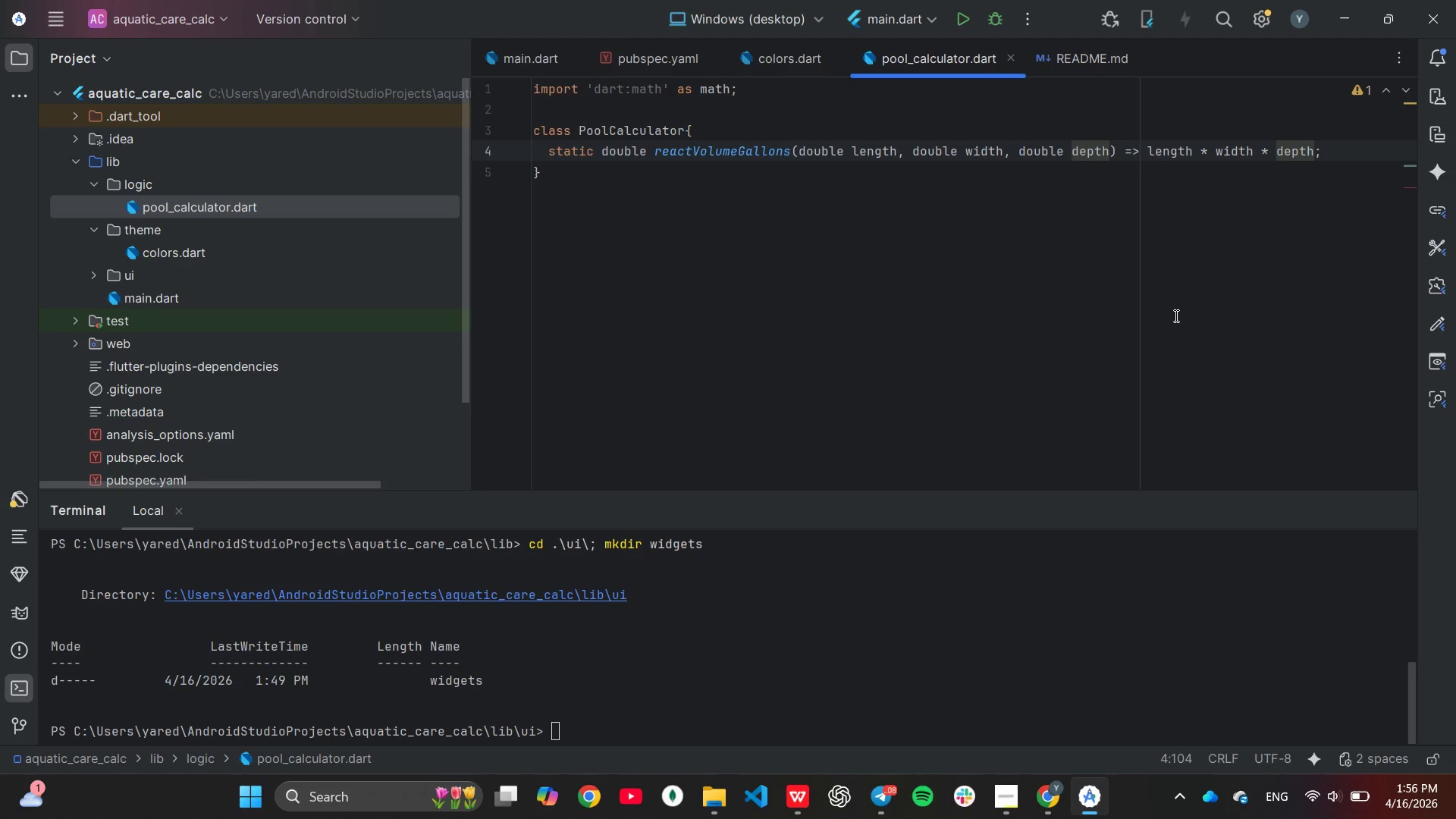 
key(Space)
 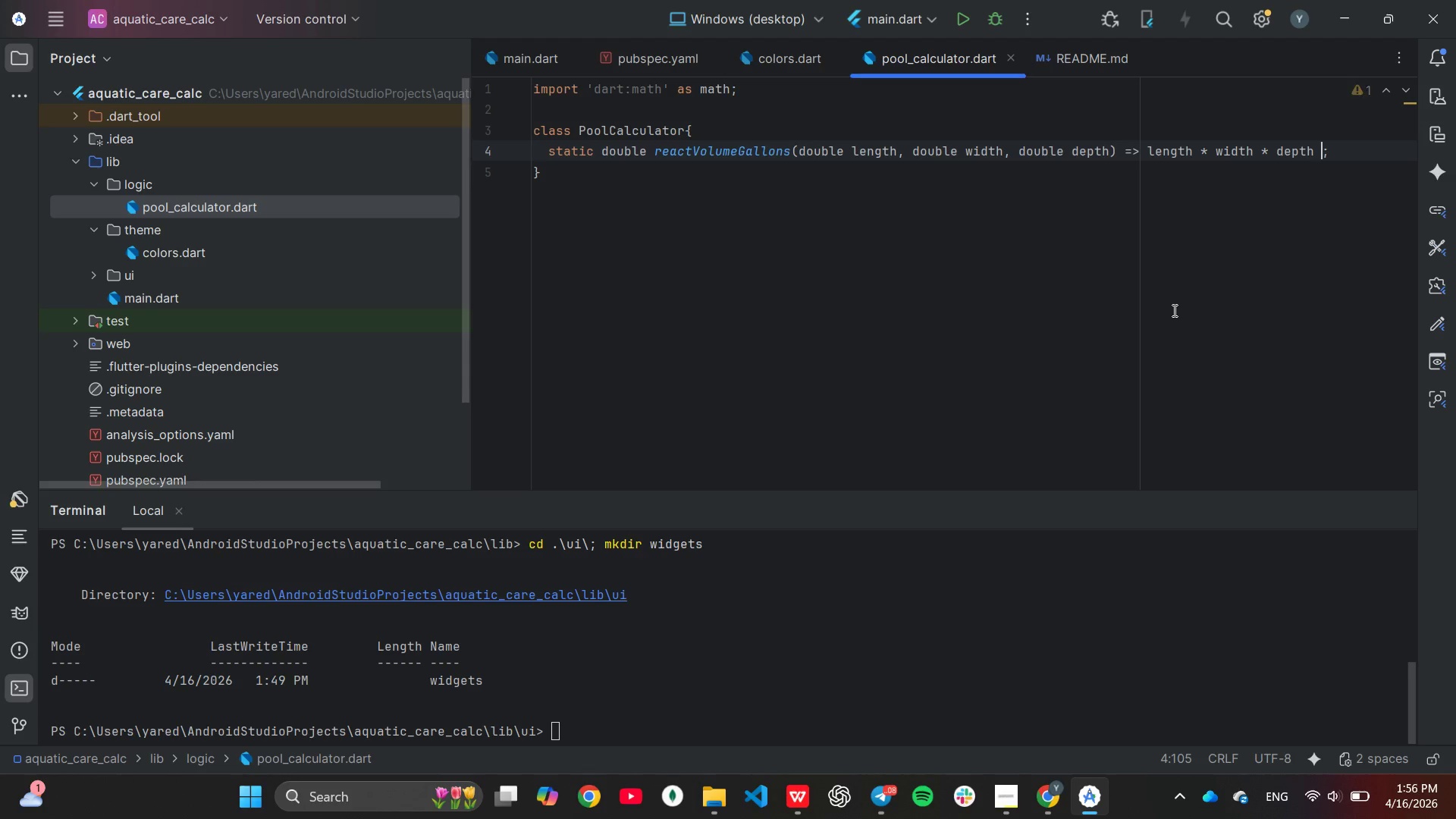 
key(Shift+8)
 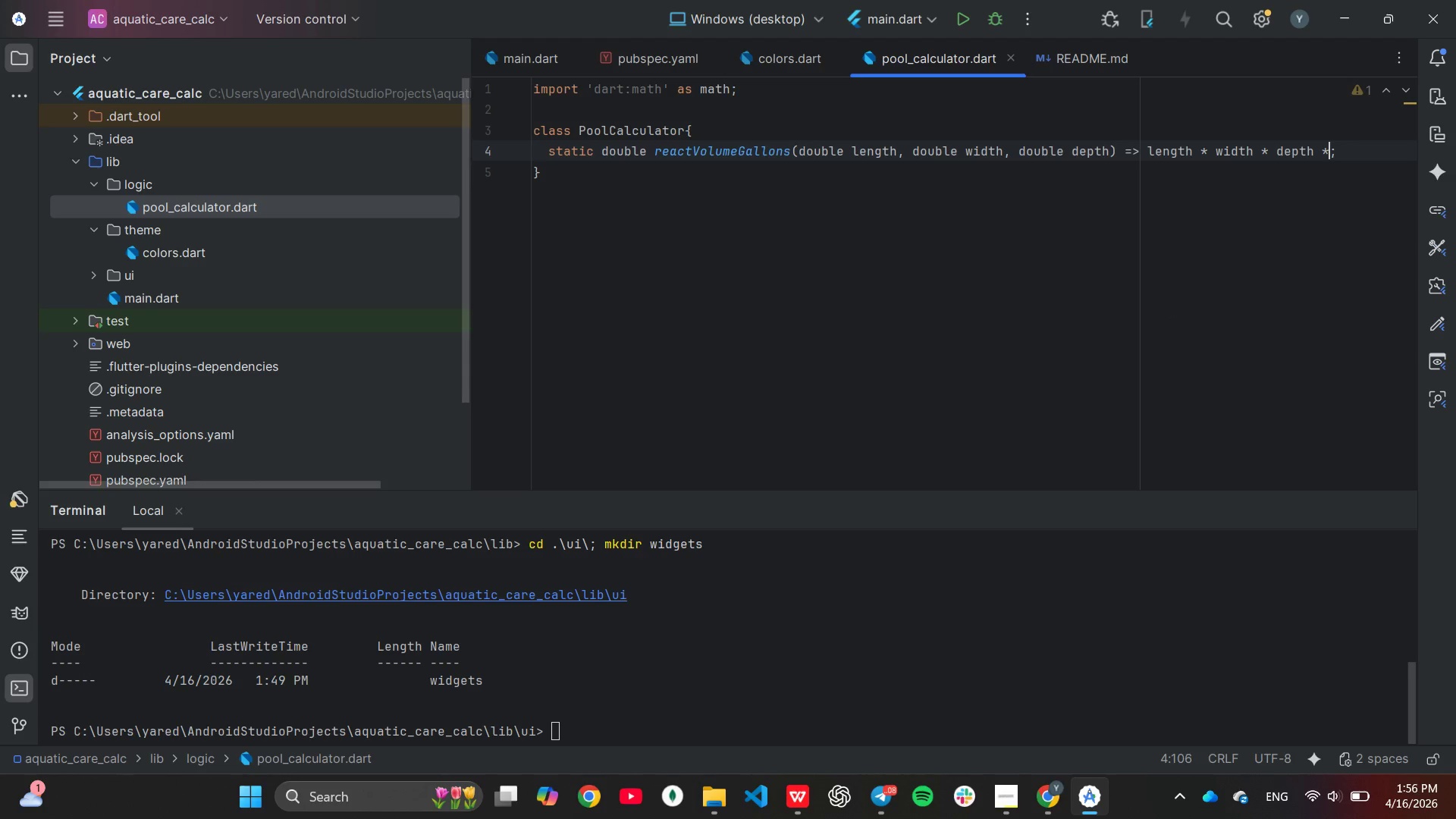 
key(Space)
 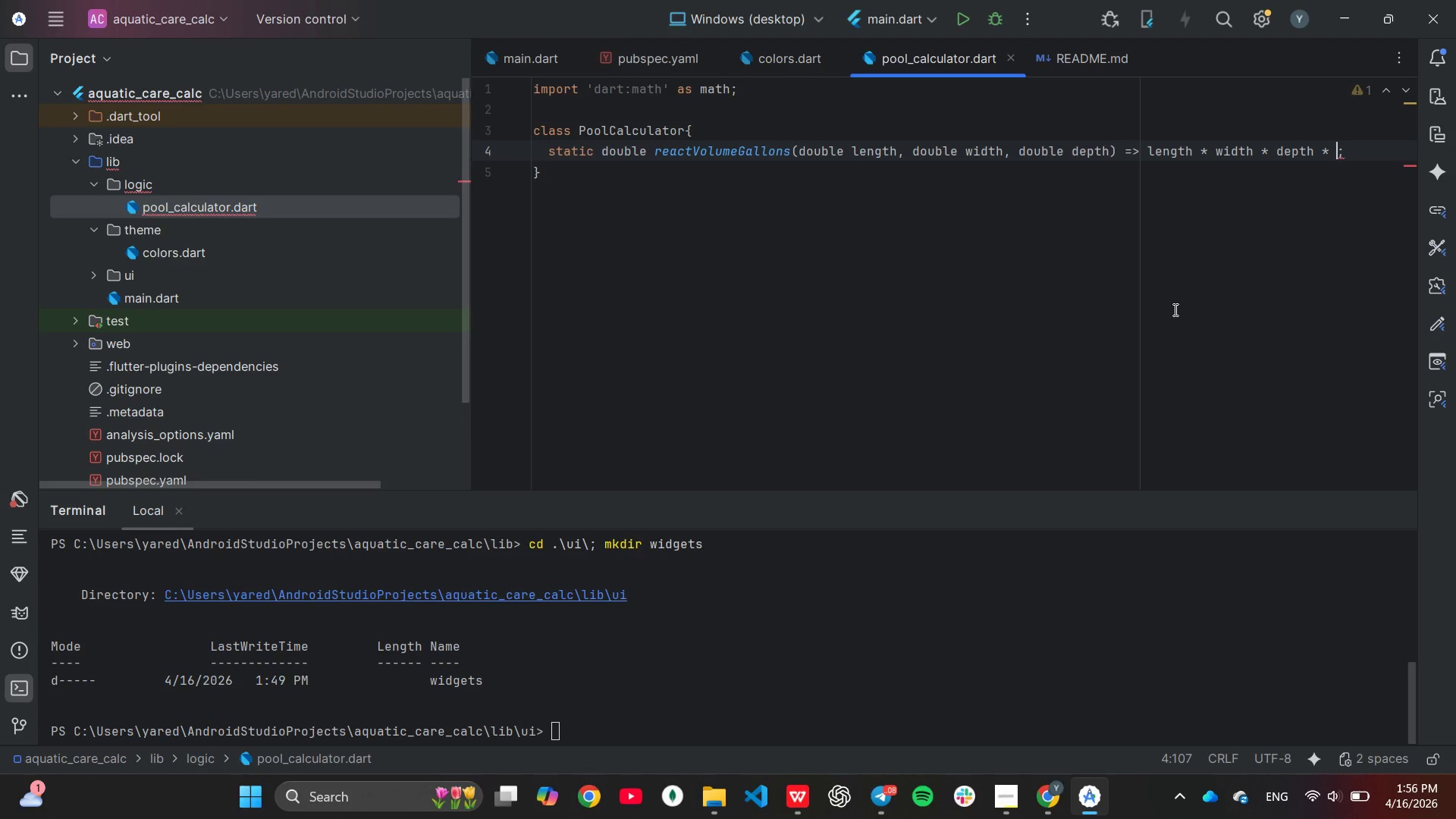 
key(7)
 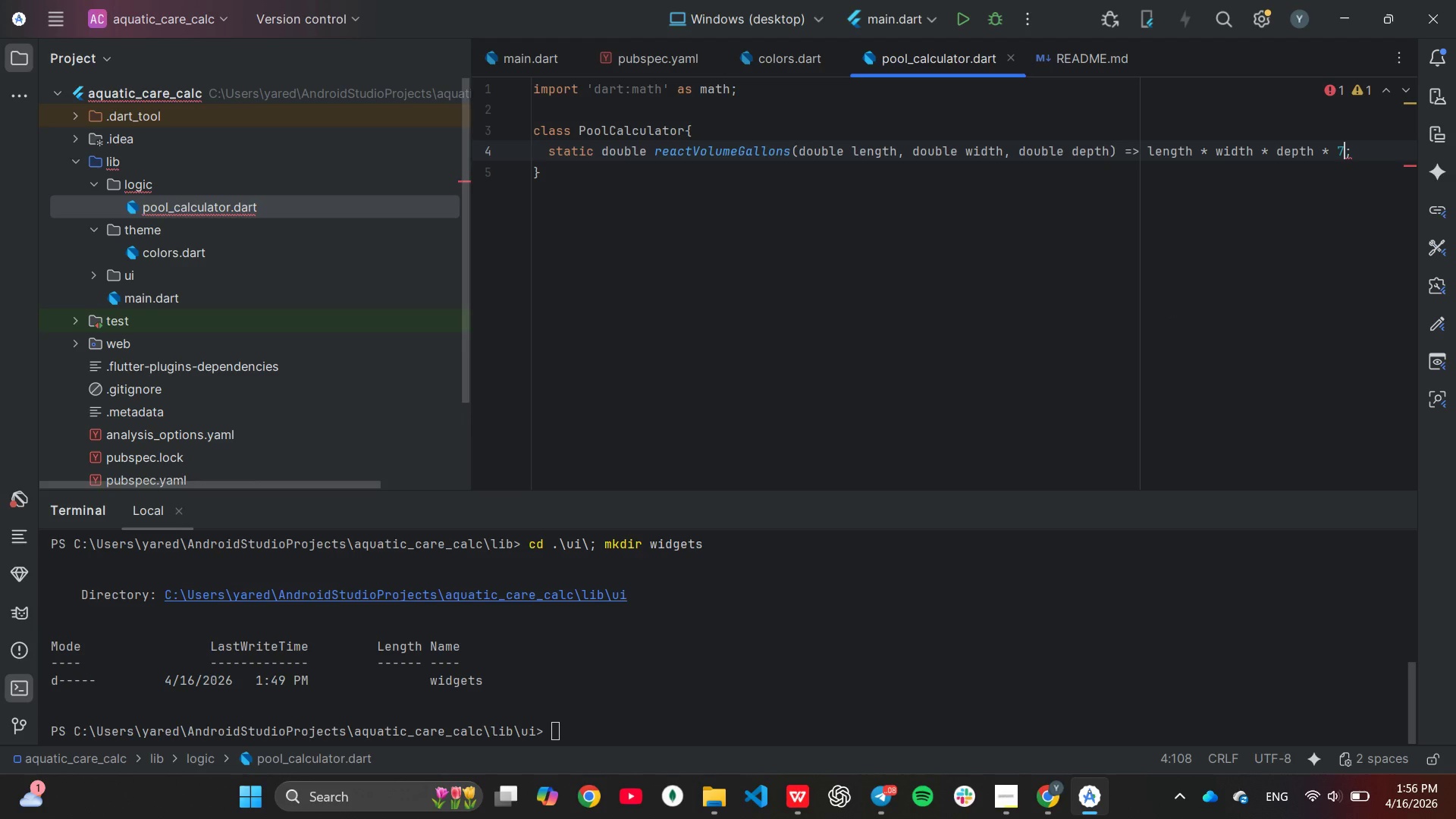 
key(Period)
 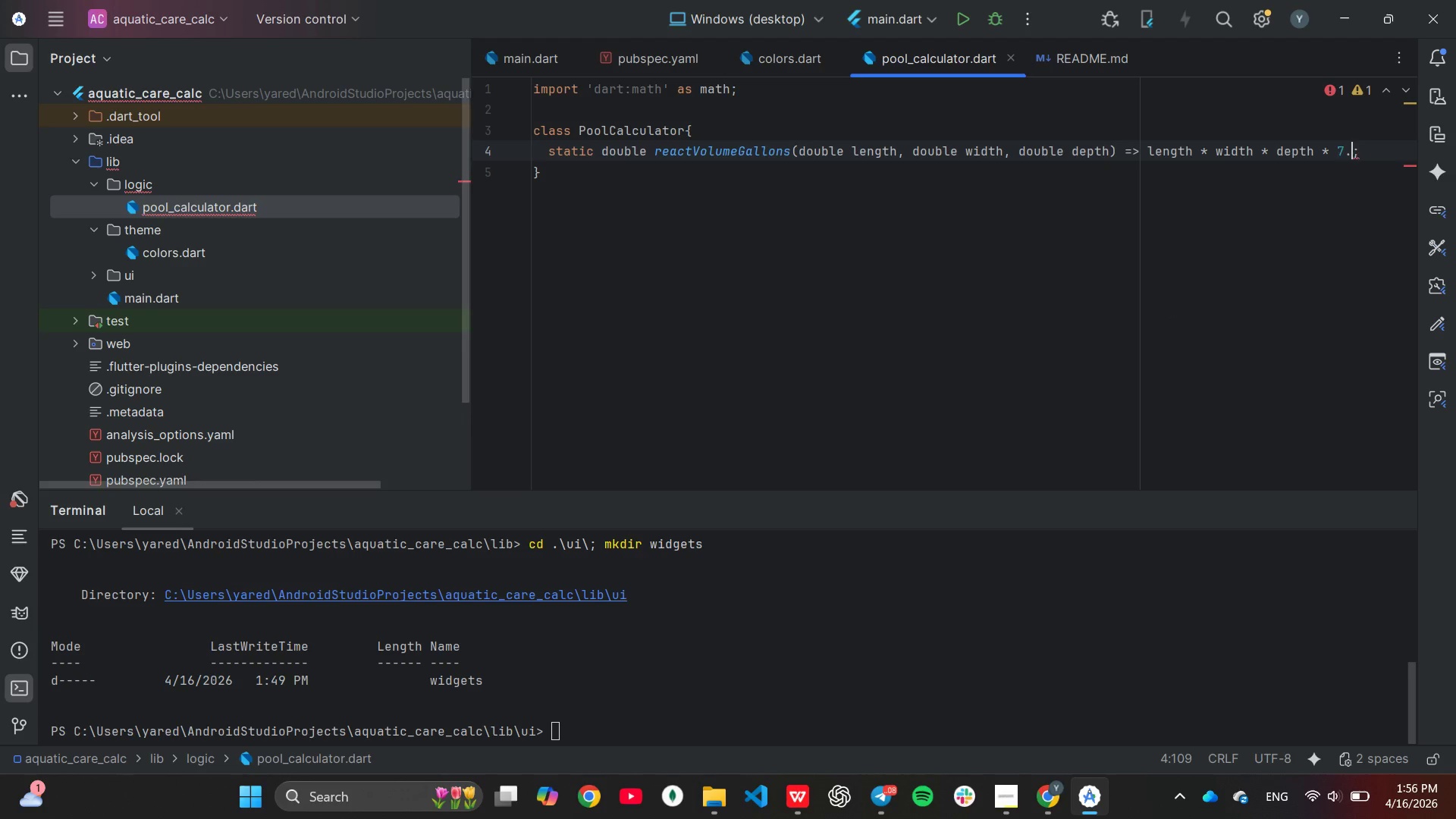 
key(5)
 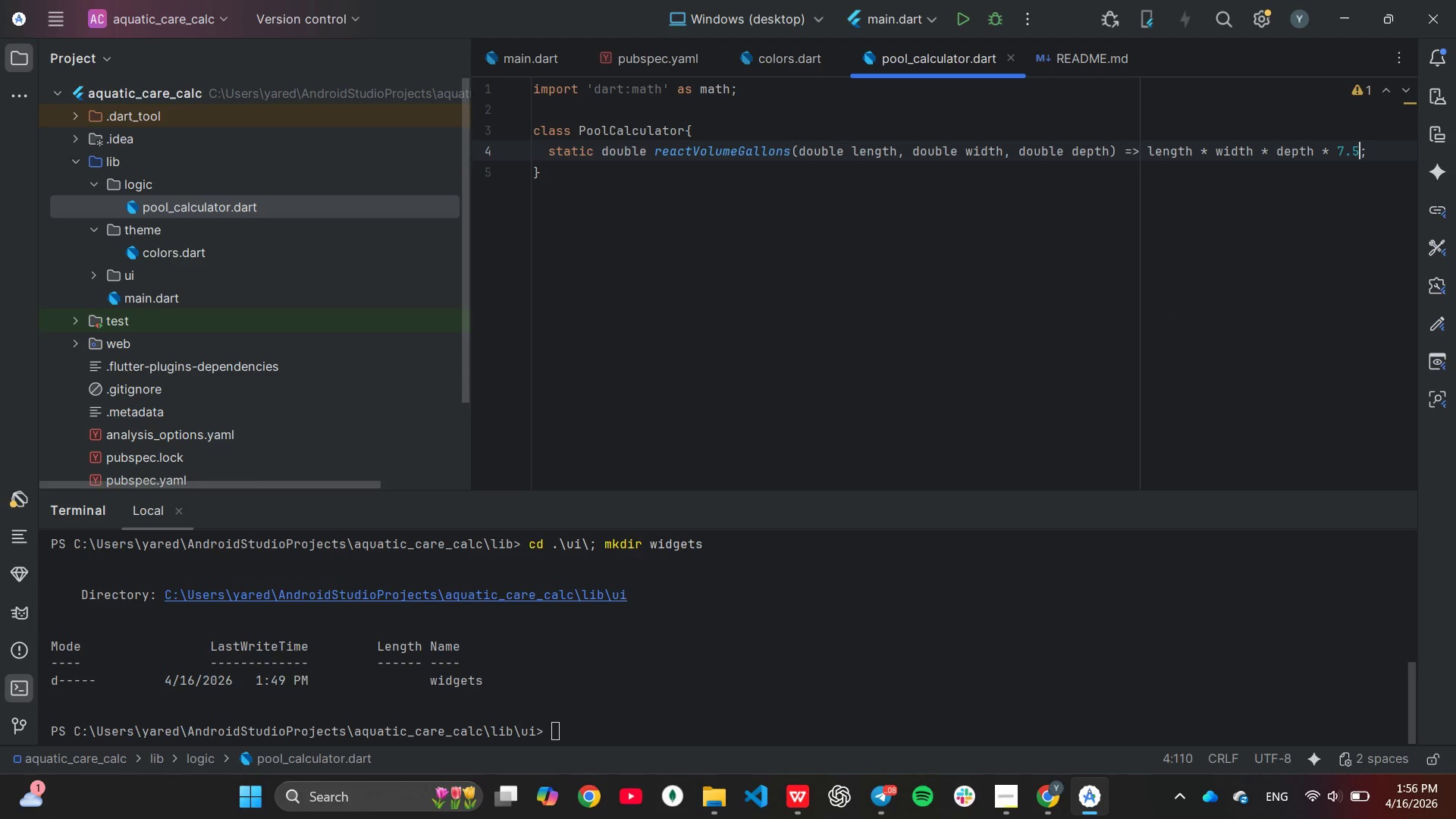 
wait(9.98)
 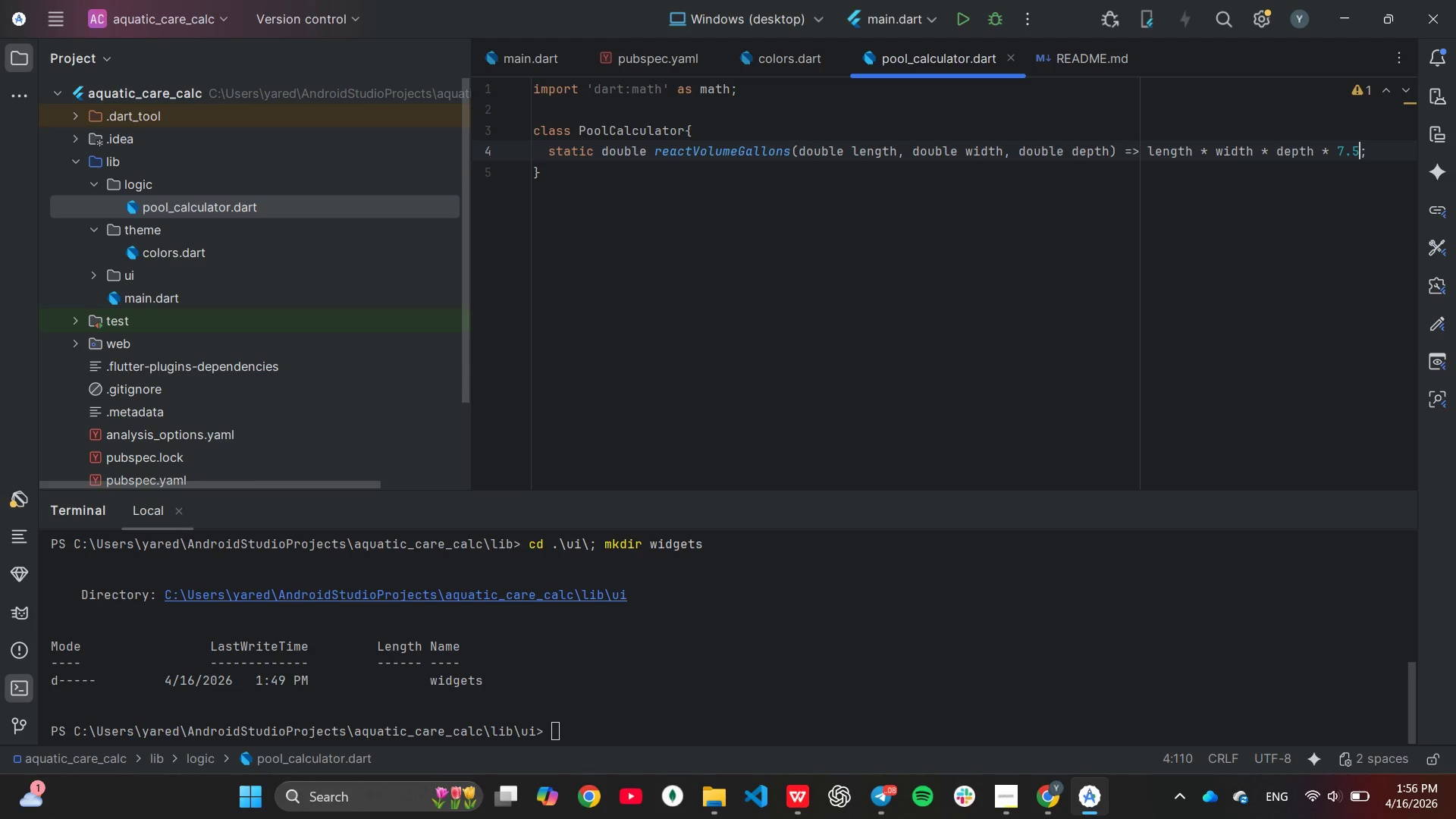 
scroll: coordinate [1130, 202], scroll_direction: down, amount: 2.0
 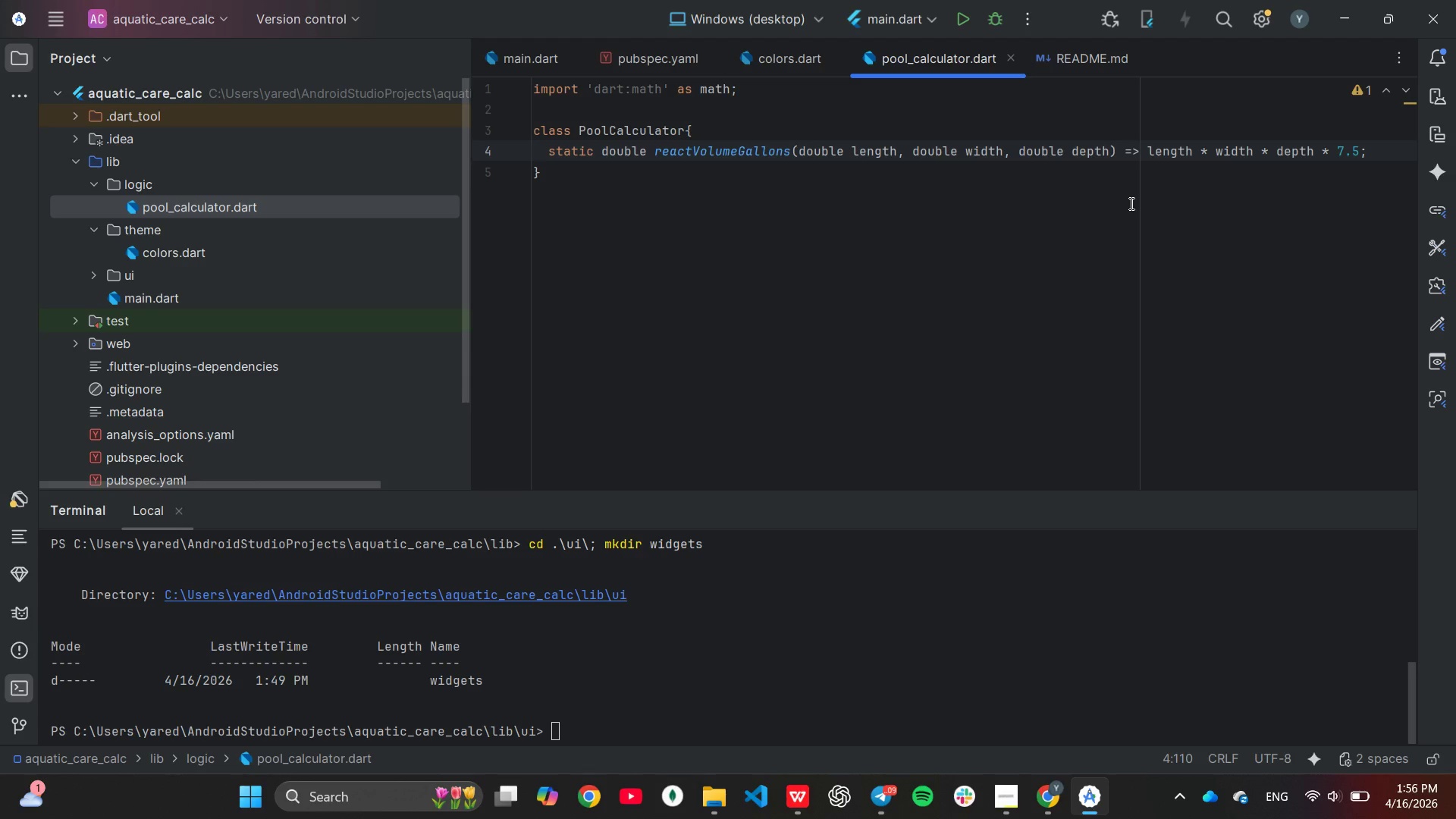 
key(ArrowRight)
 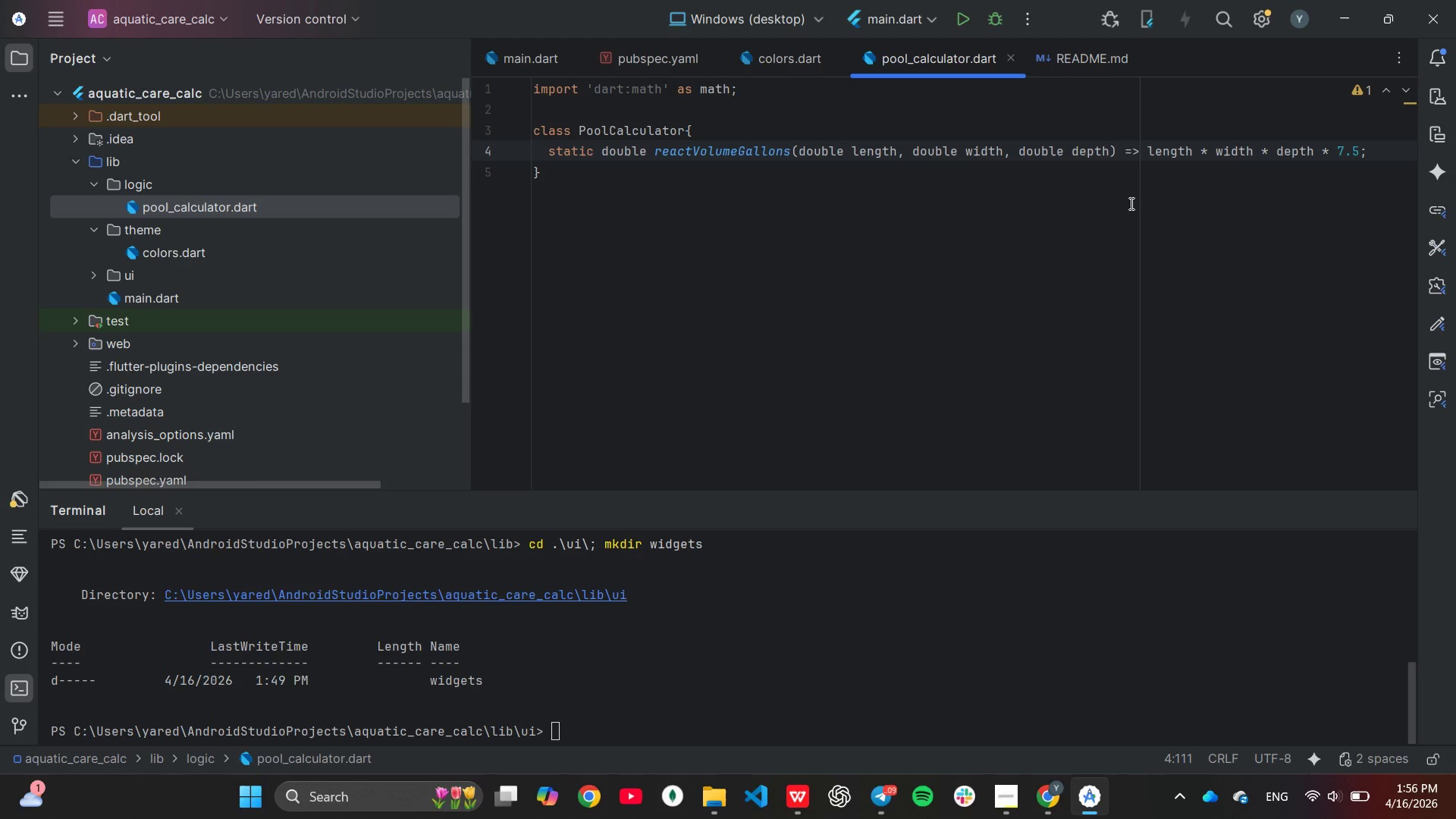 
key(Enter)
 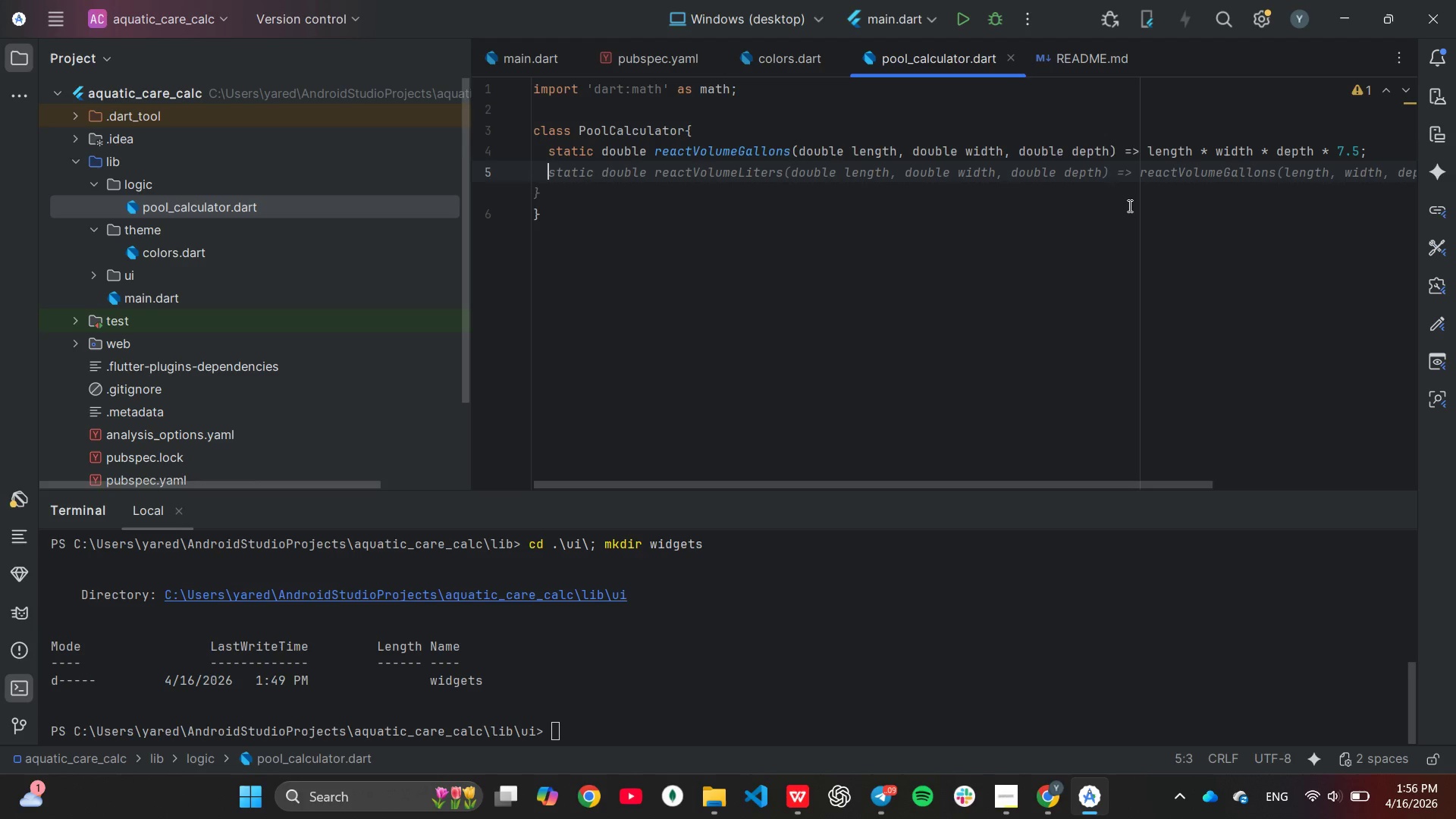 
wait(5.53)
 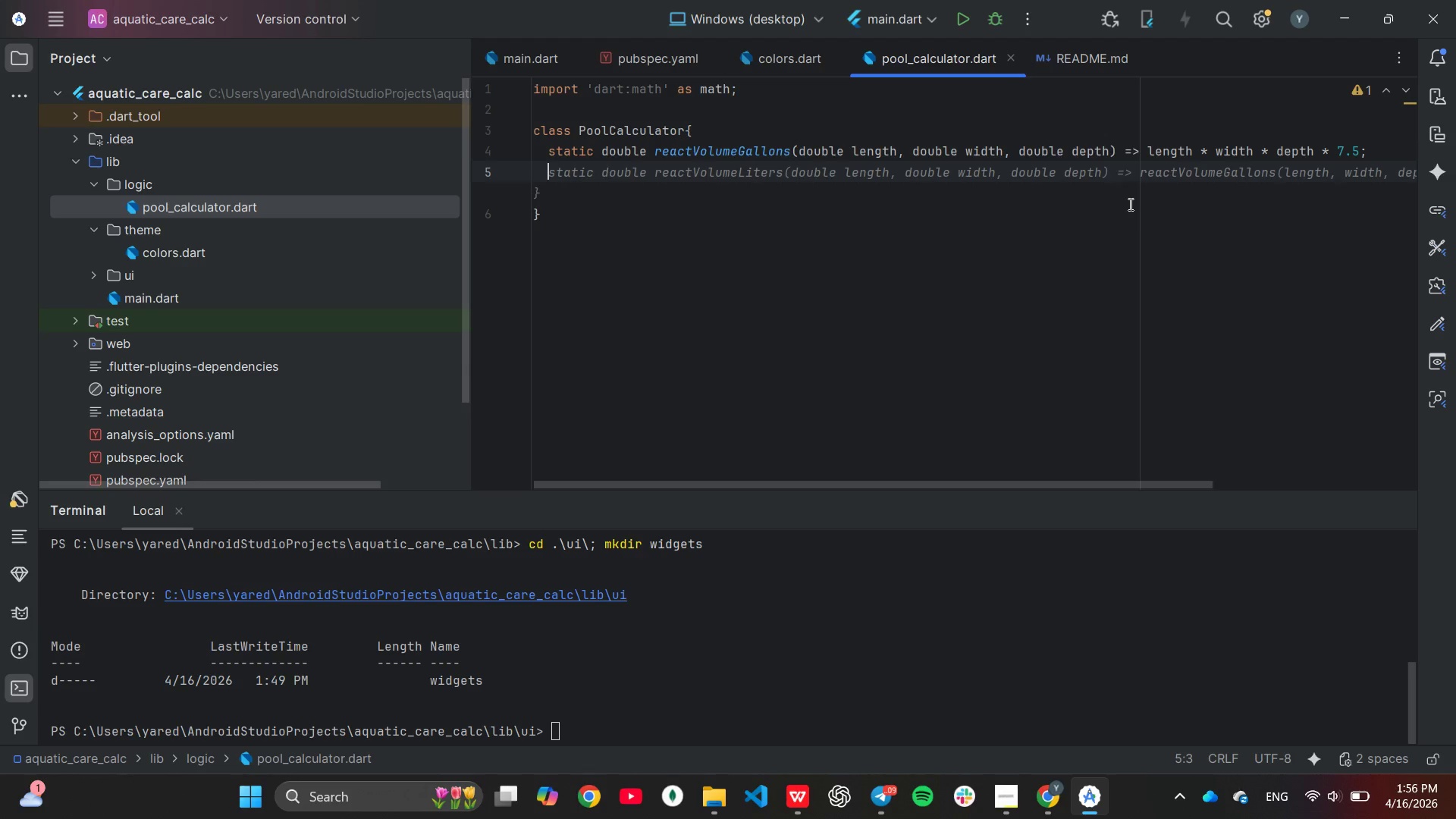 
type(static double circleVolumeGallons()
 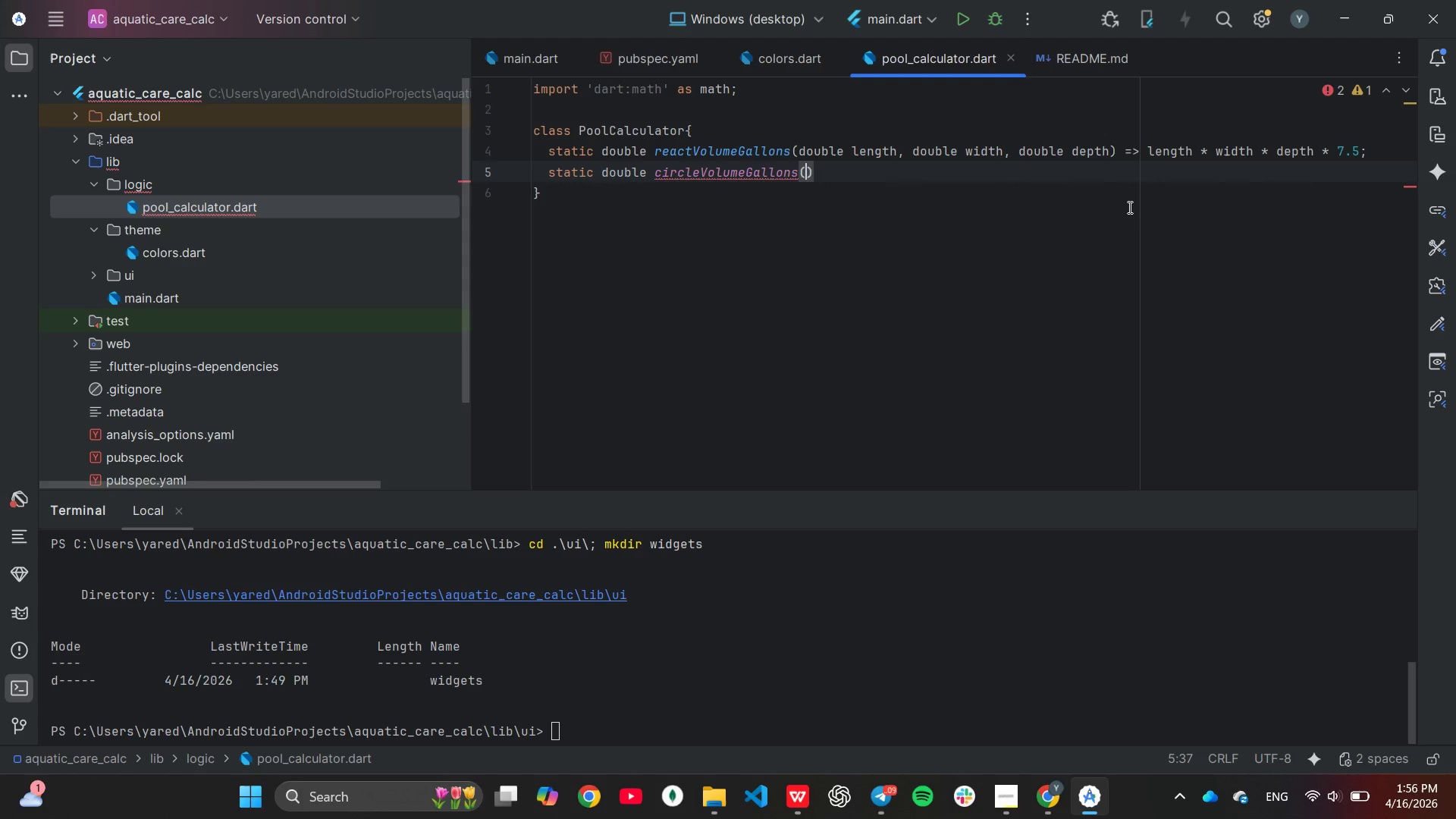 
wait(5.34)
 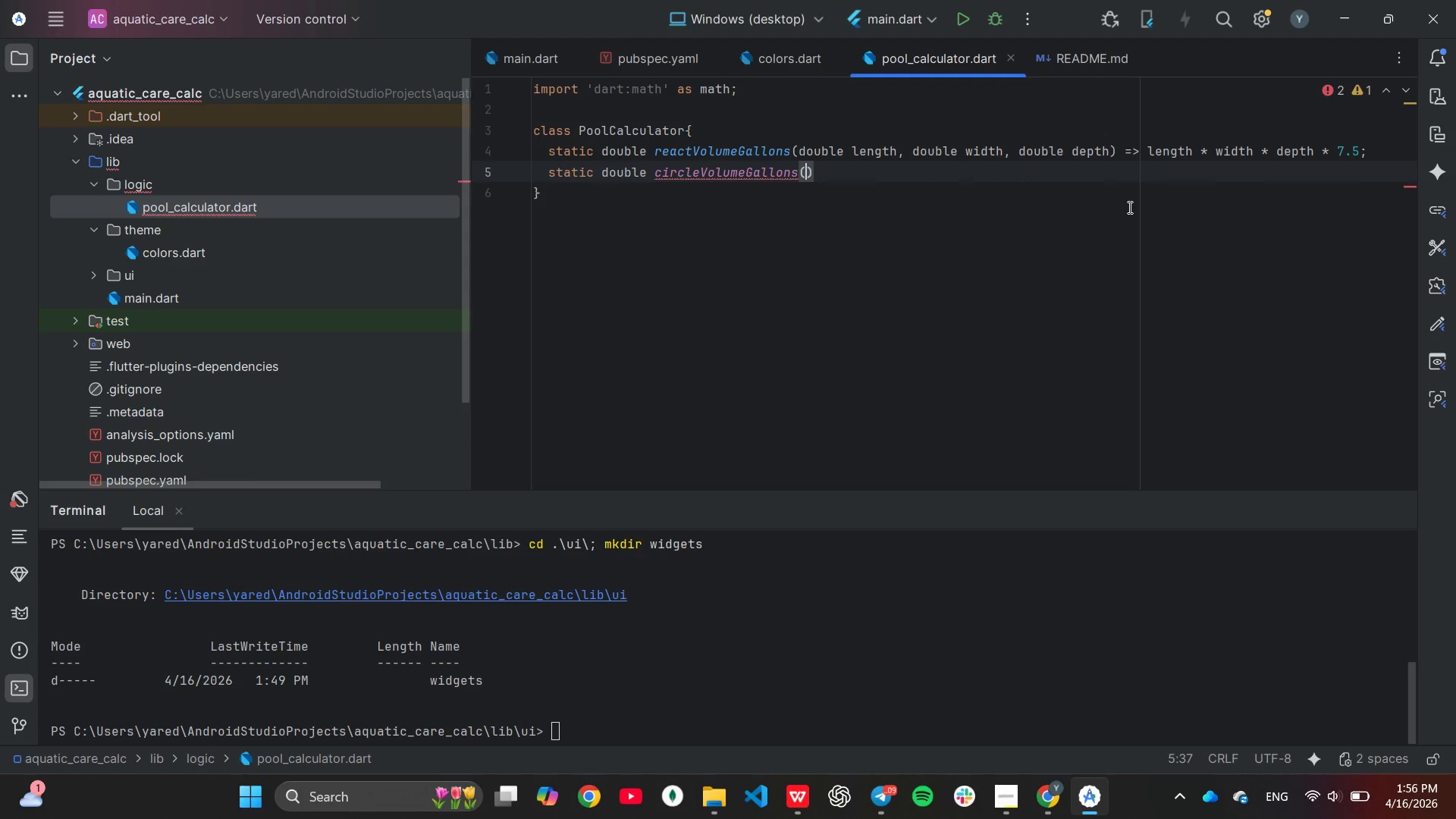 
type(dou)
 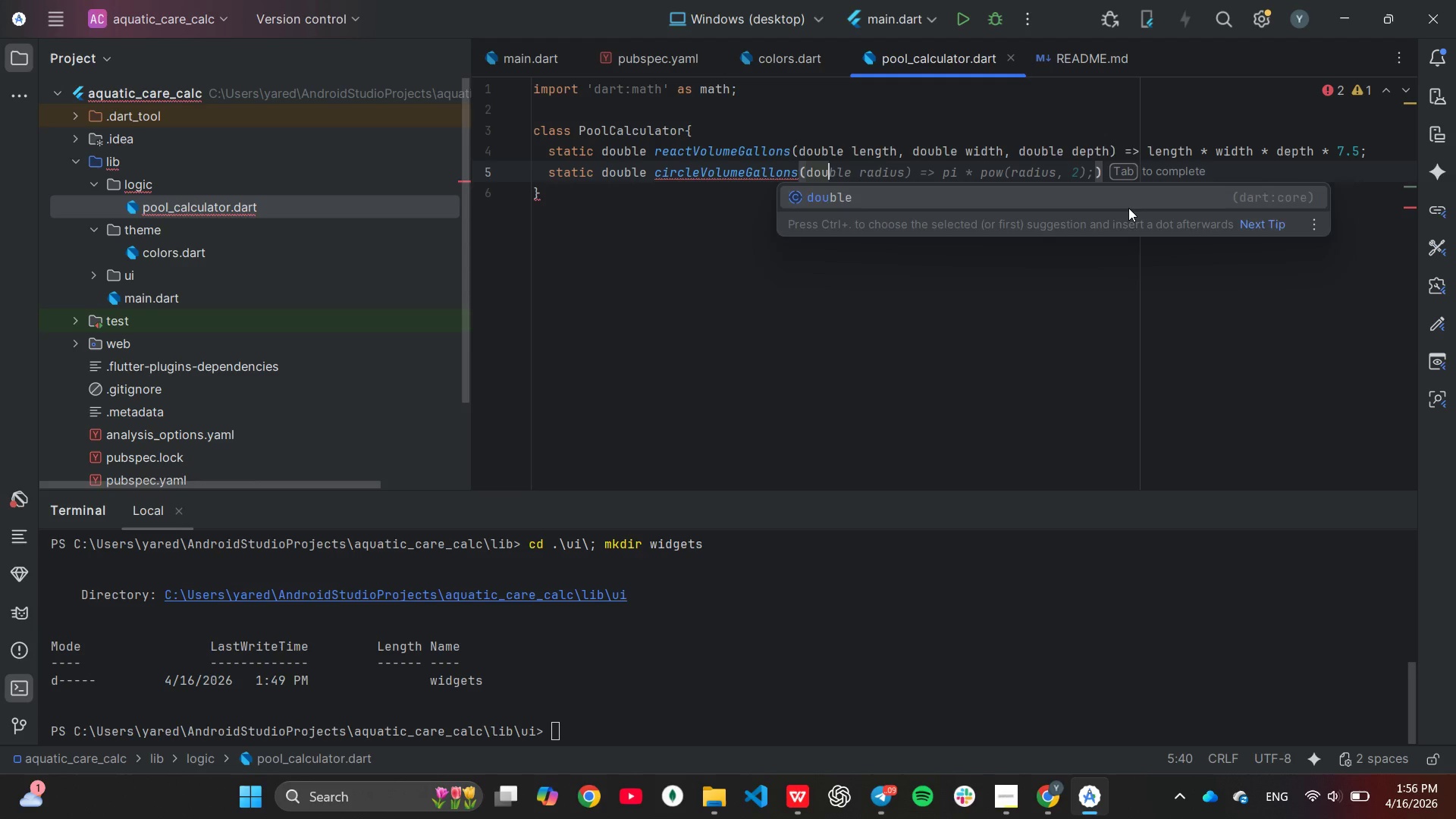 
key(Enter)
 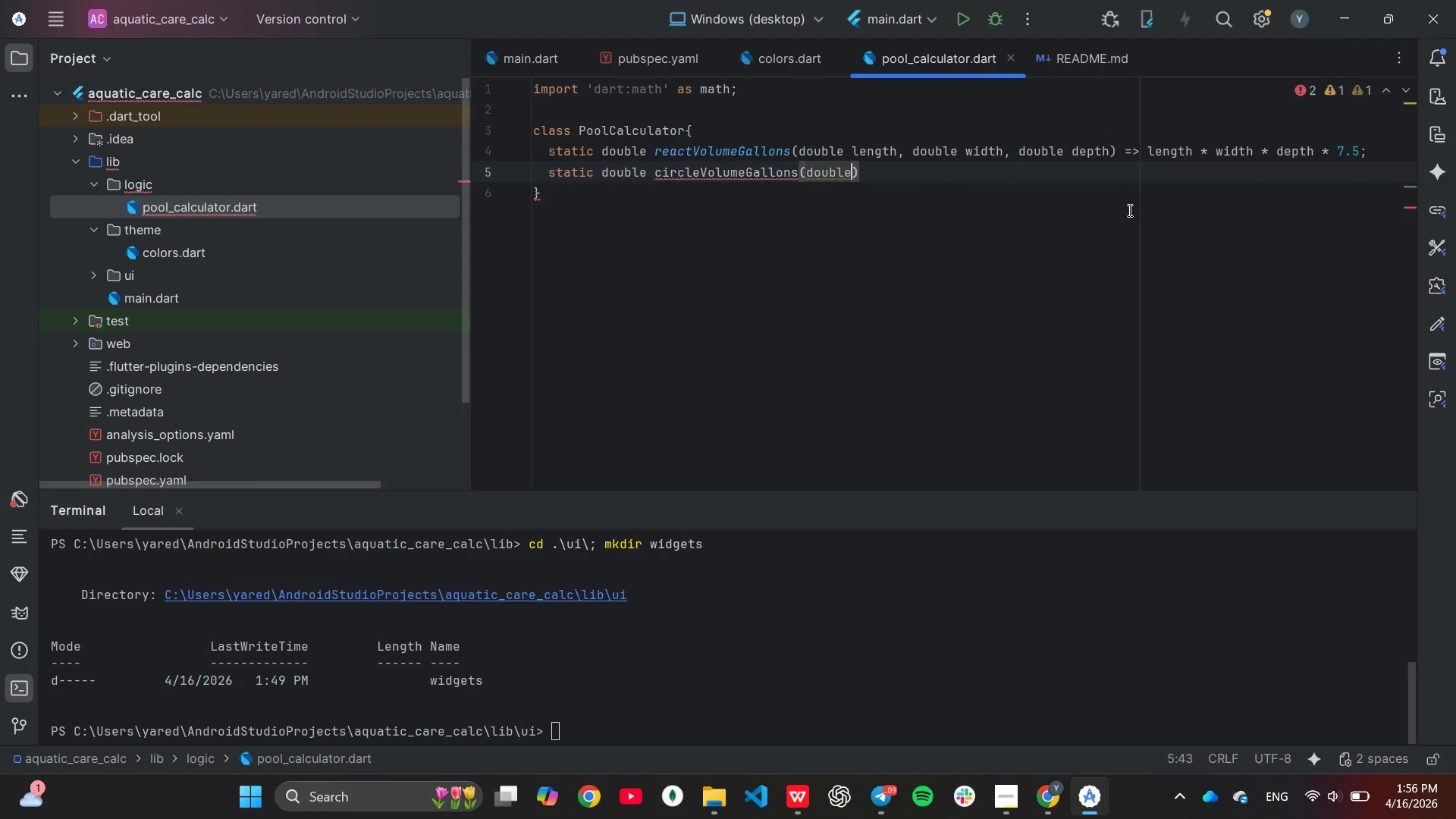 
type( radius, dou)
 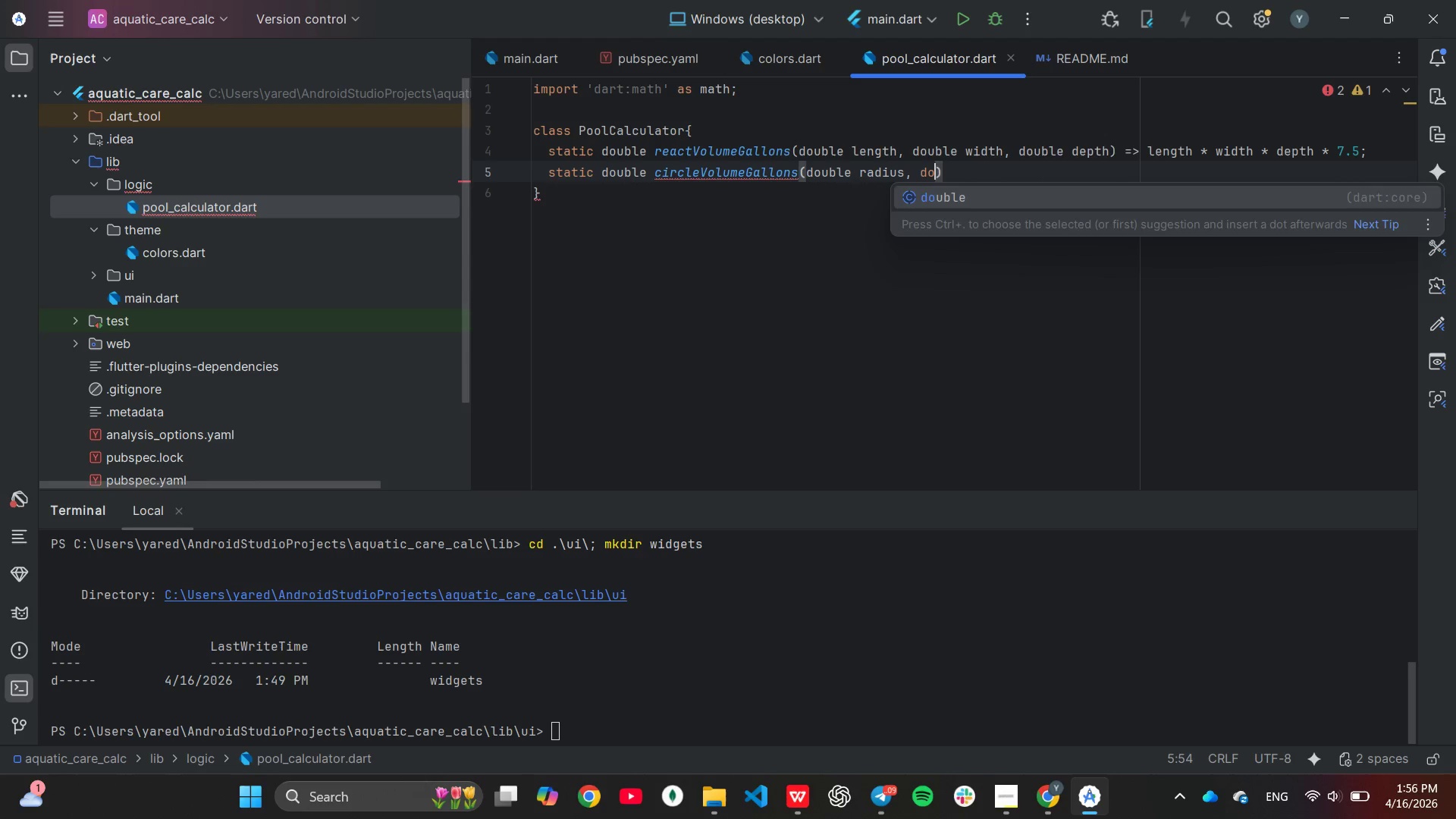 
key(Enter)
 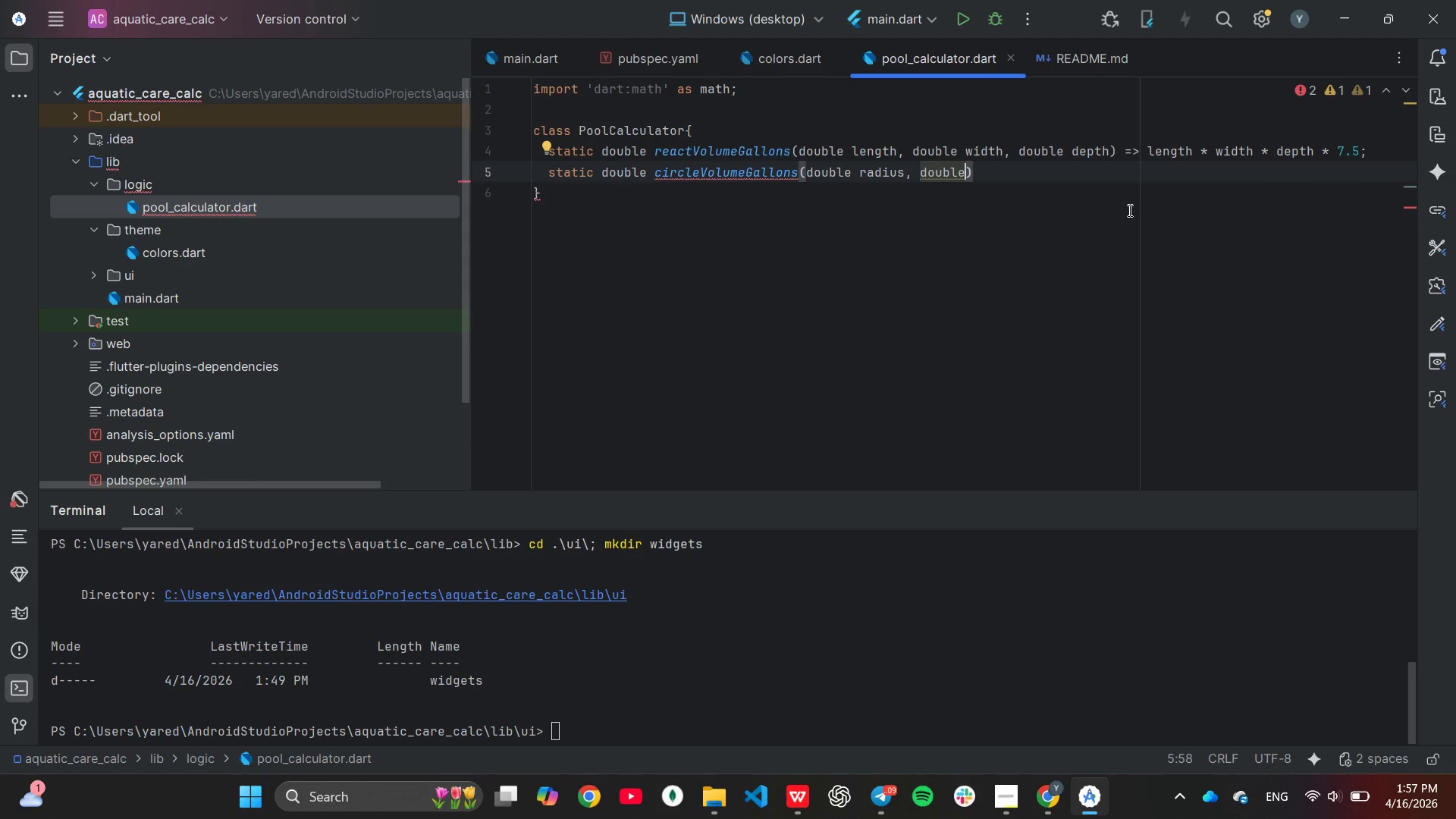 
wait(11.0)
 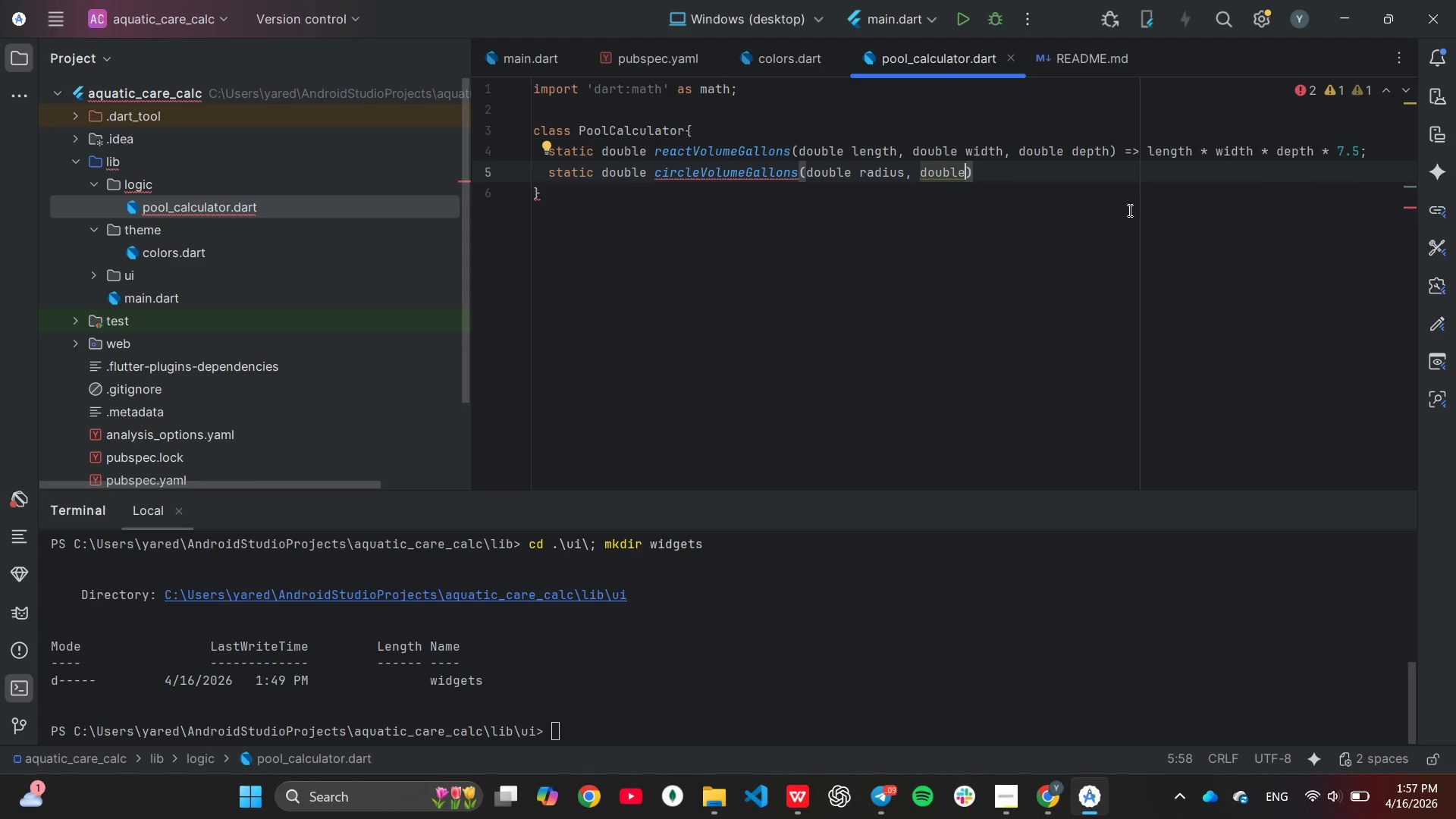 
key(Space)
 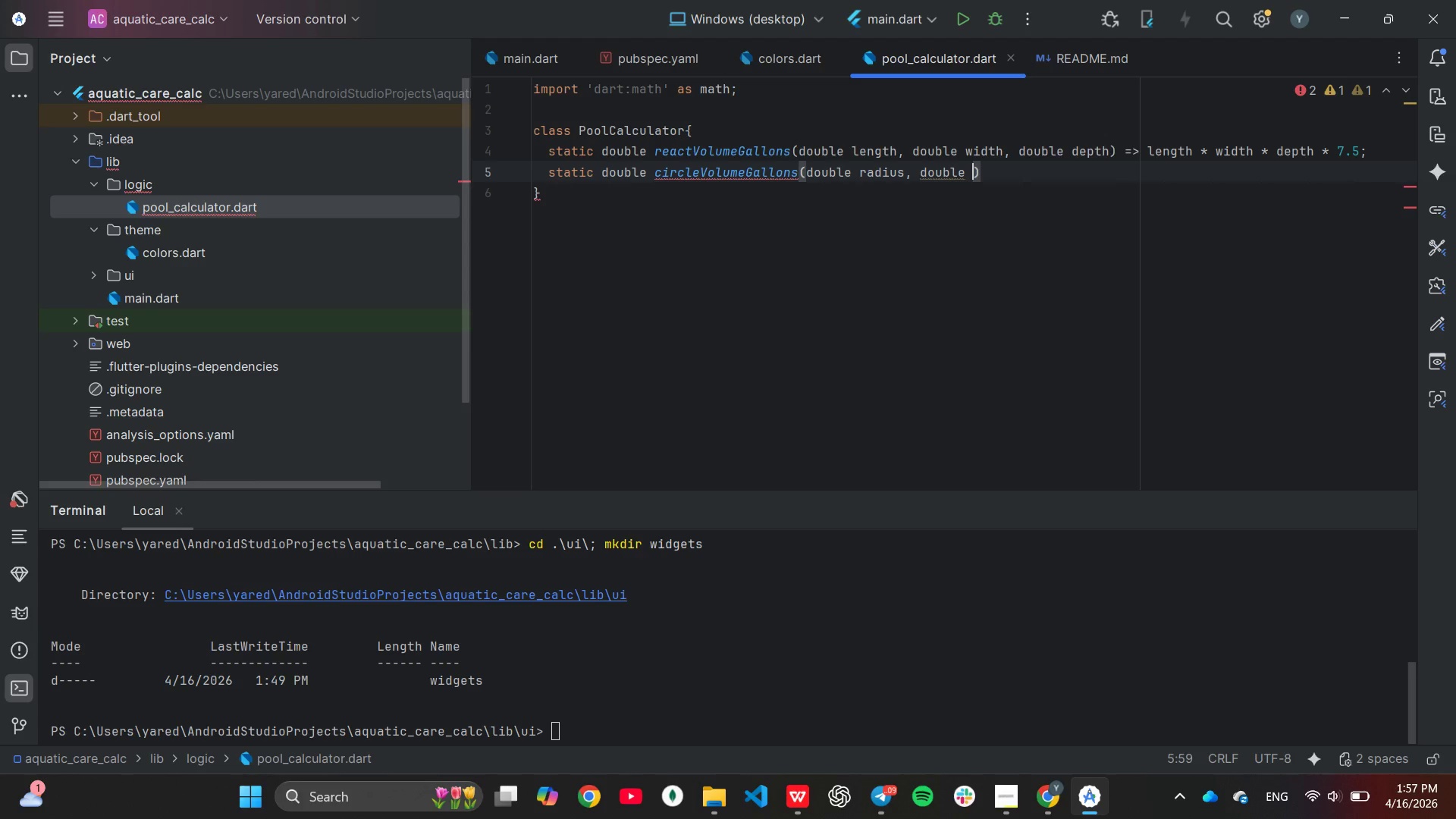 
key(D)
 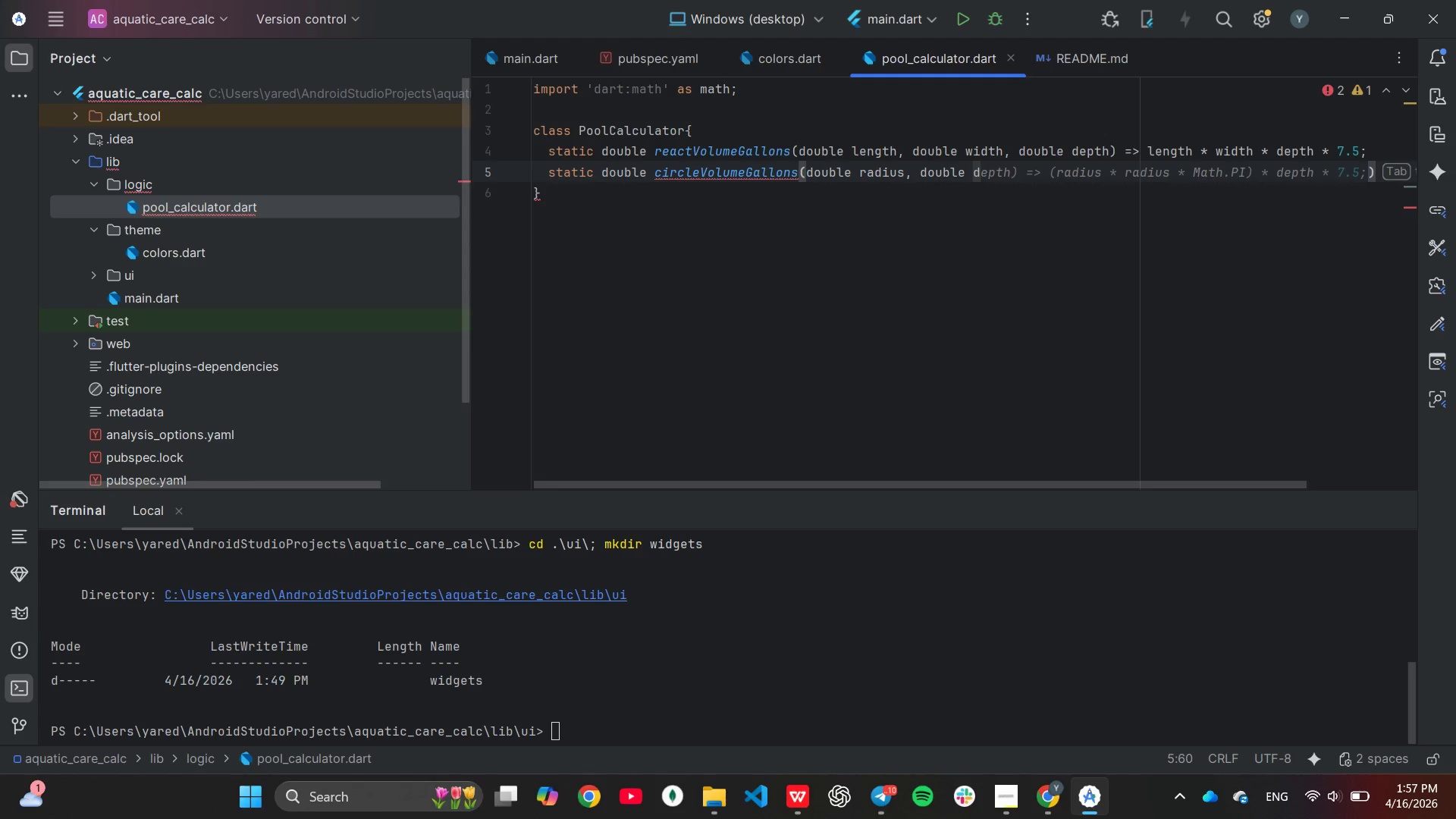 
wait(10.16)
 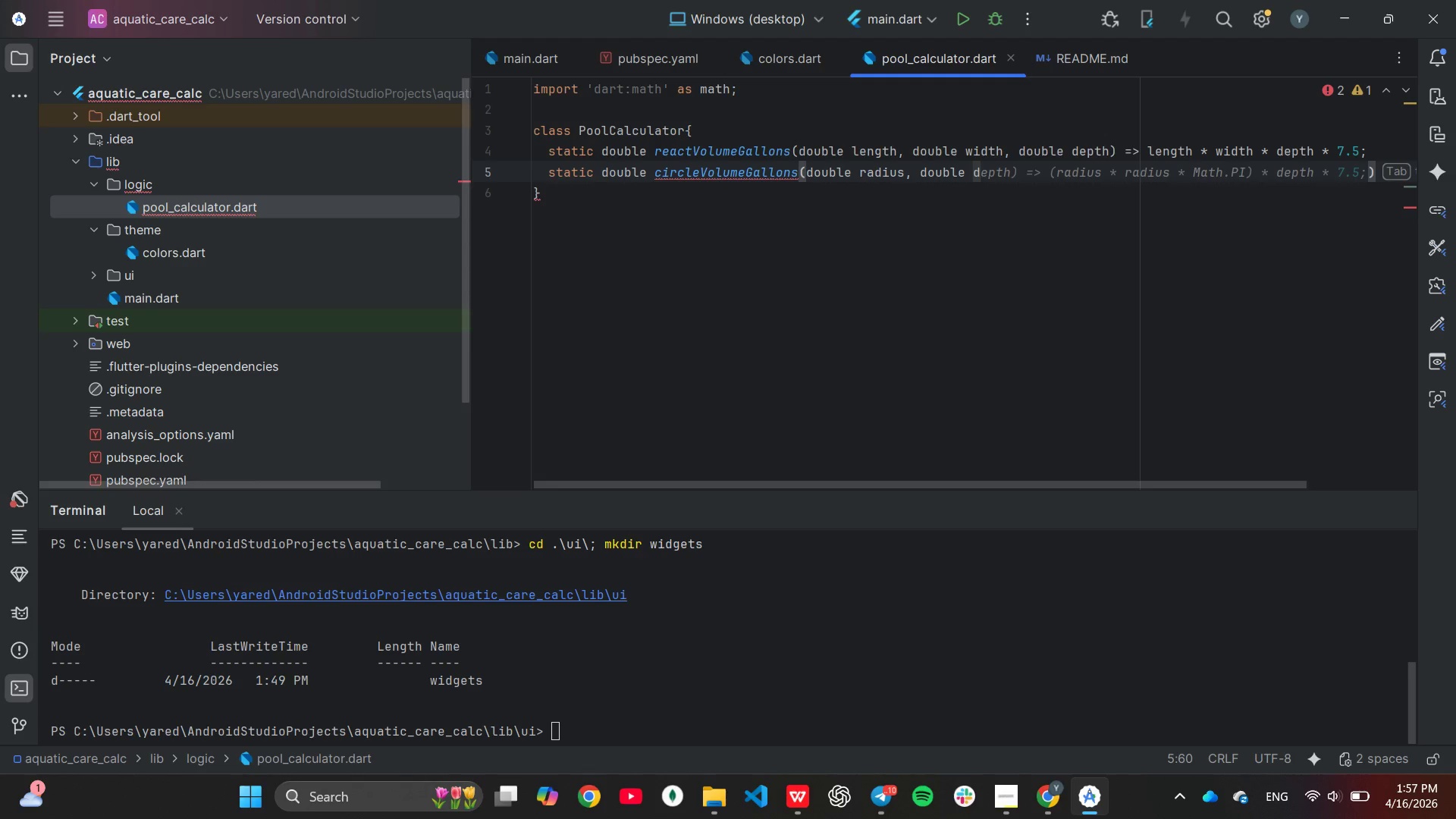 
key(Tab)
 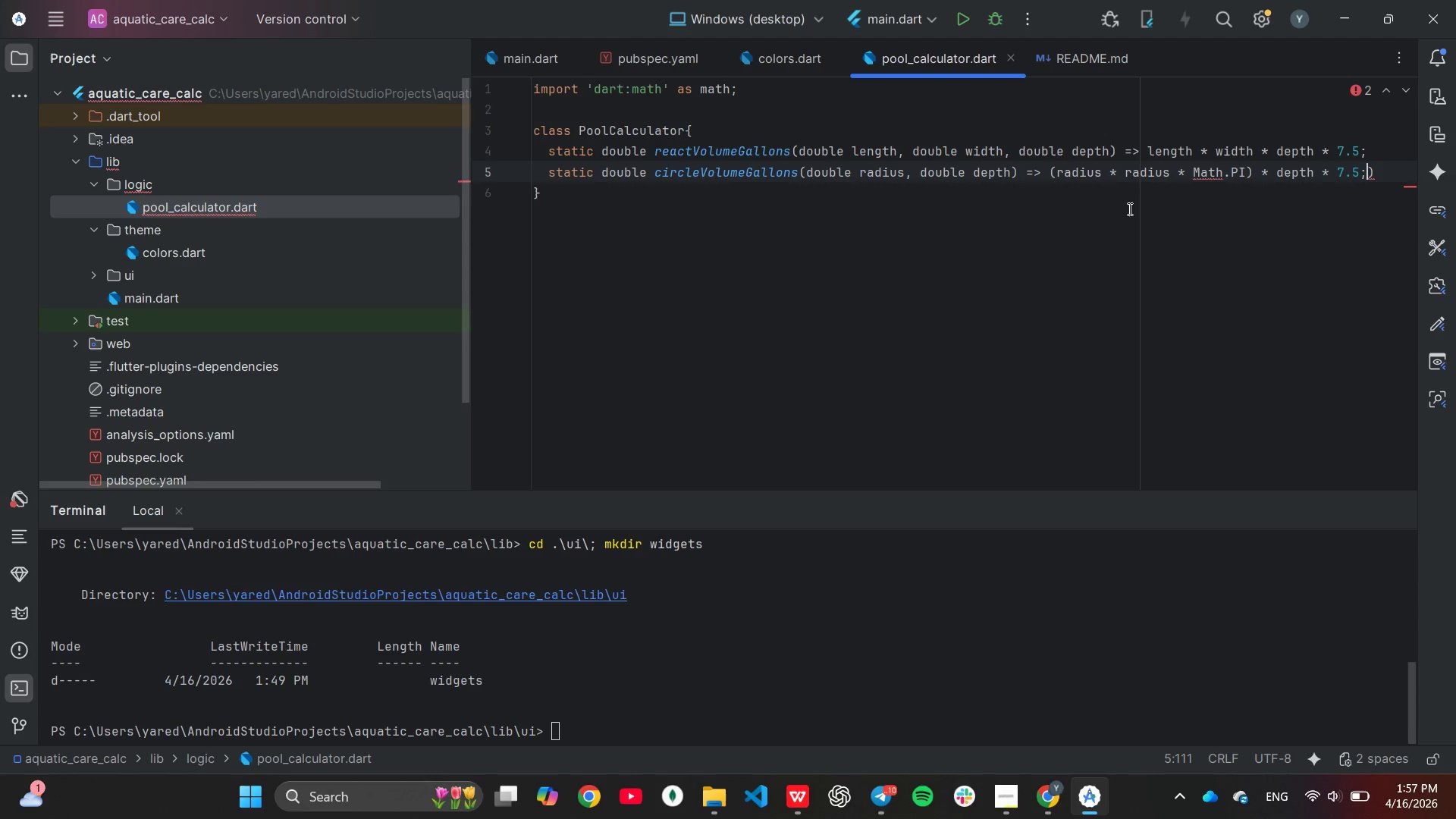 
wait(23.34)
 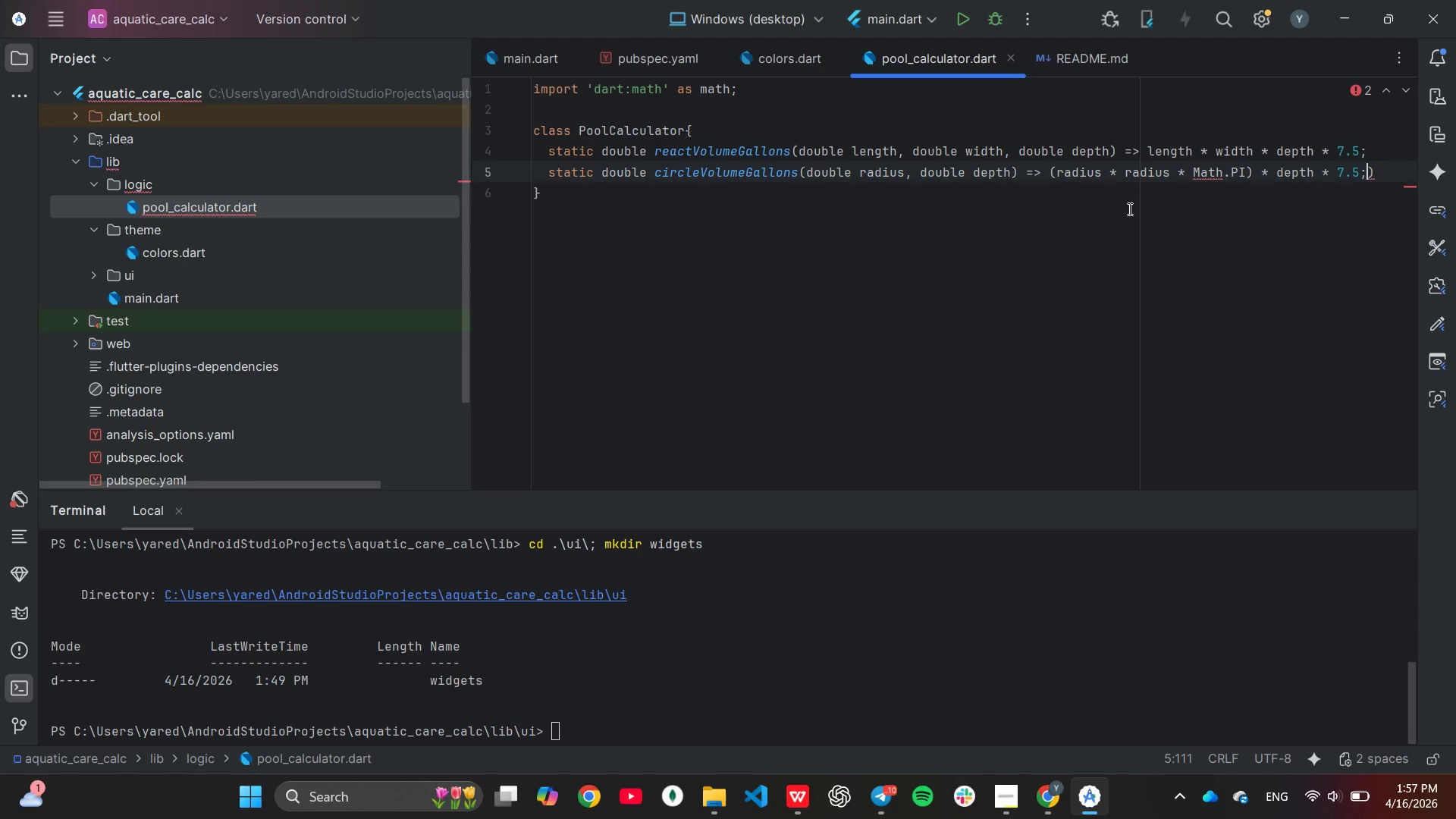 
left_click([1255, 169])
 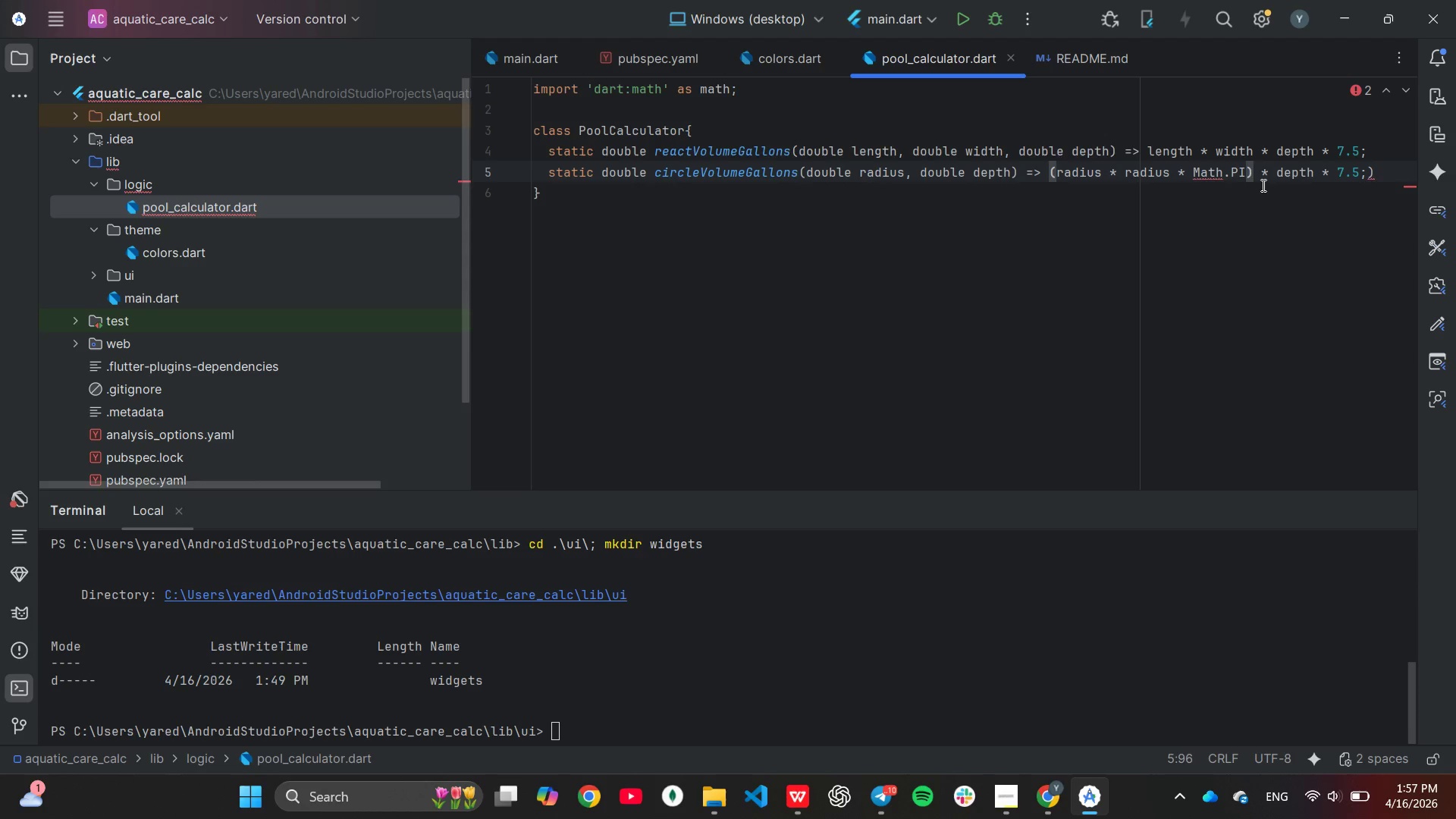 
key(Backspace)
 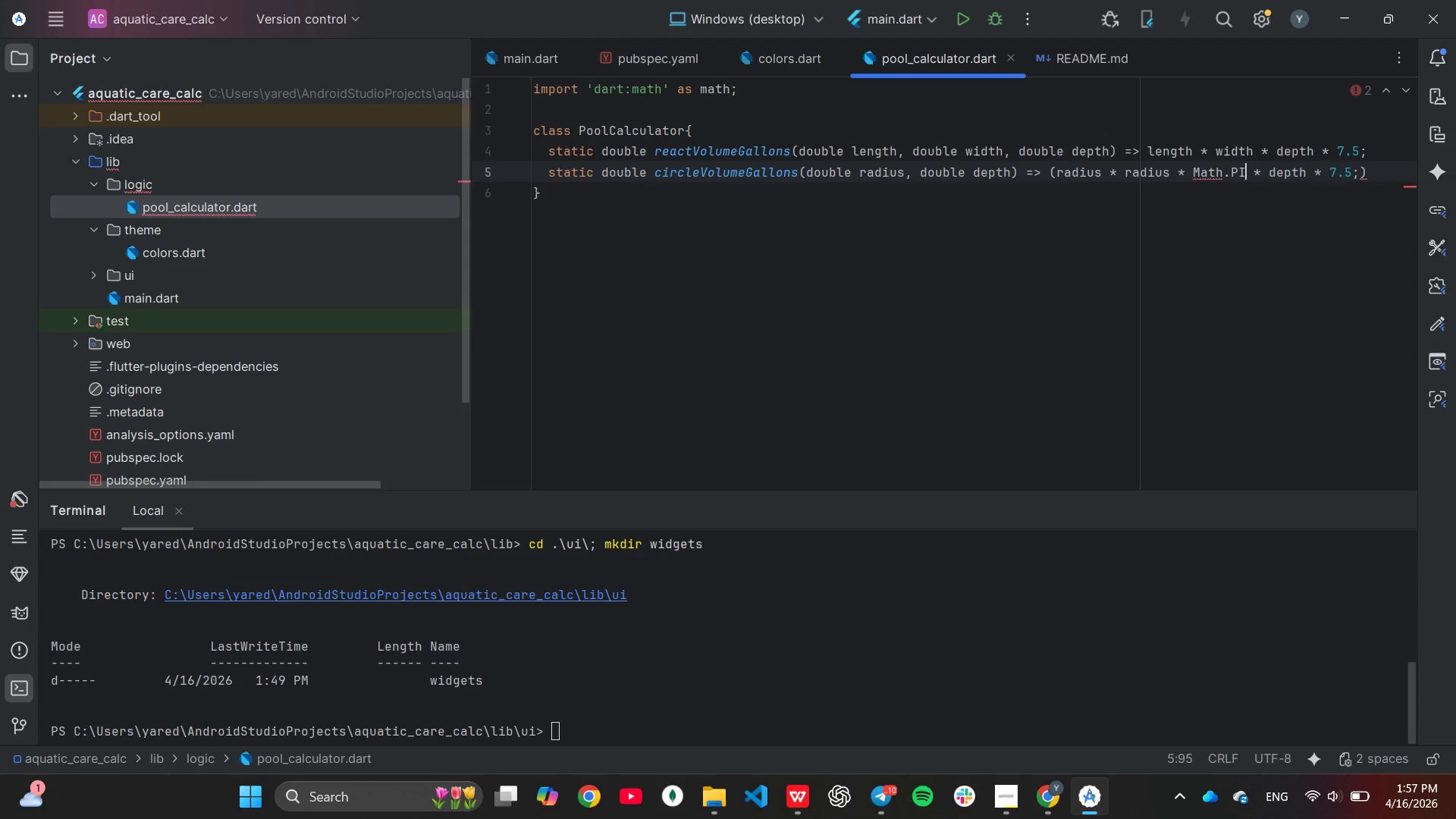 
hold_key(key=ArrowRight, duration=0.77)
 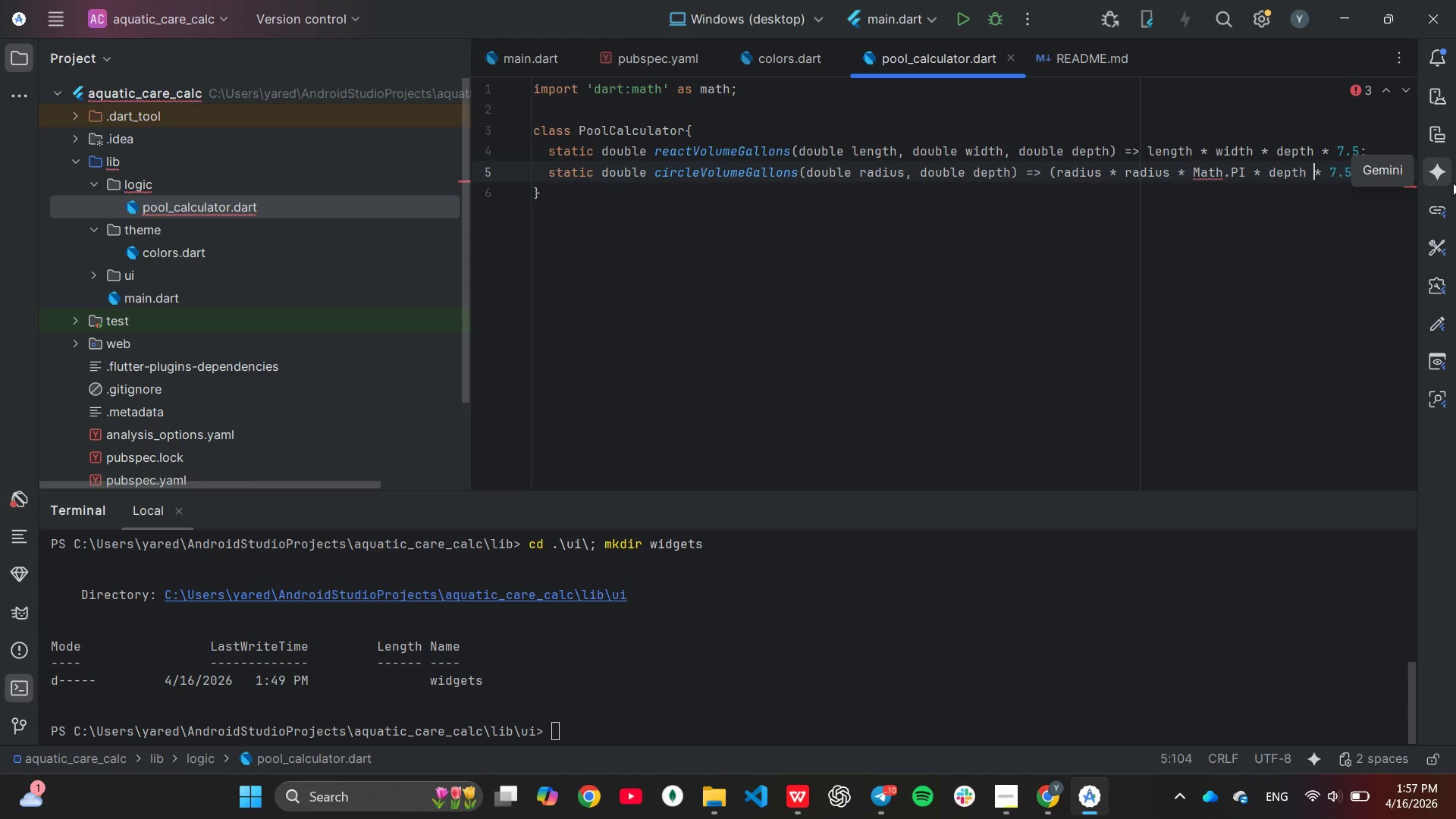 
key(ArrowLeft)
 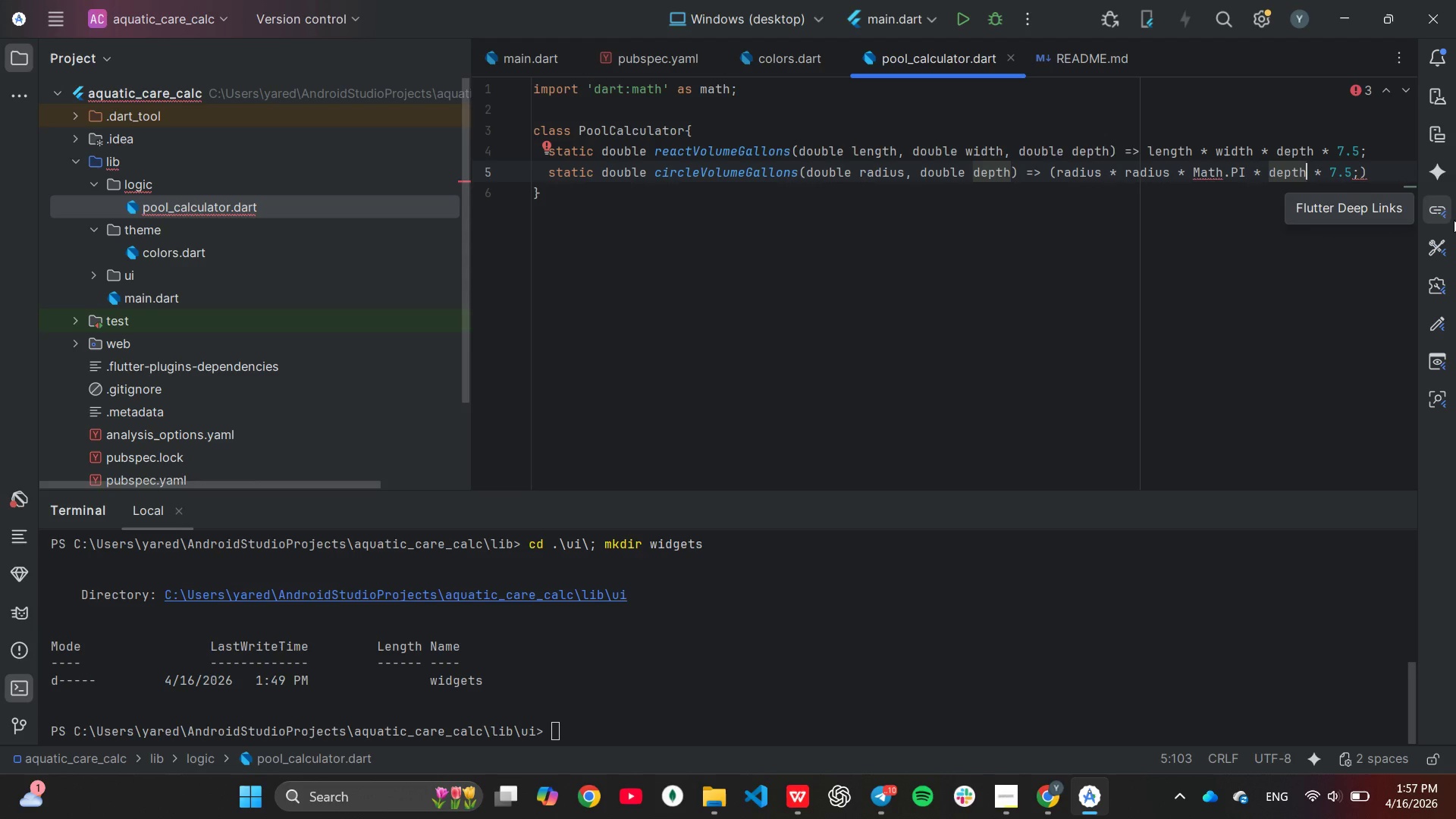 
key(Shift+ShiftLeft)
 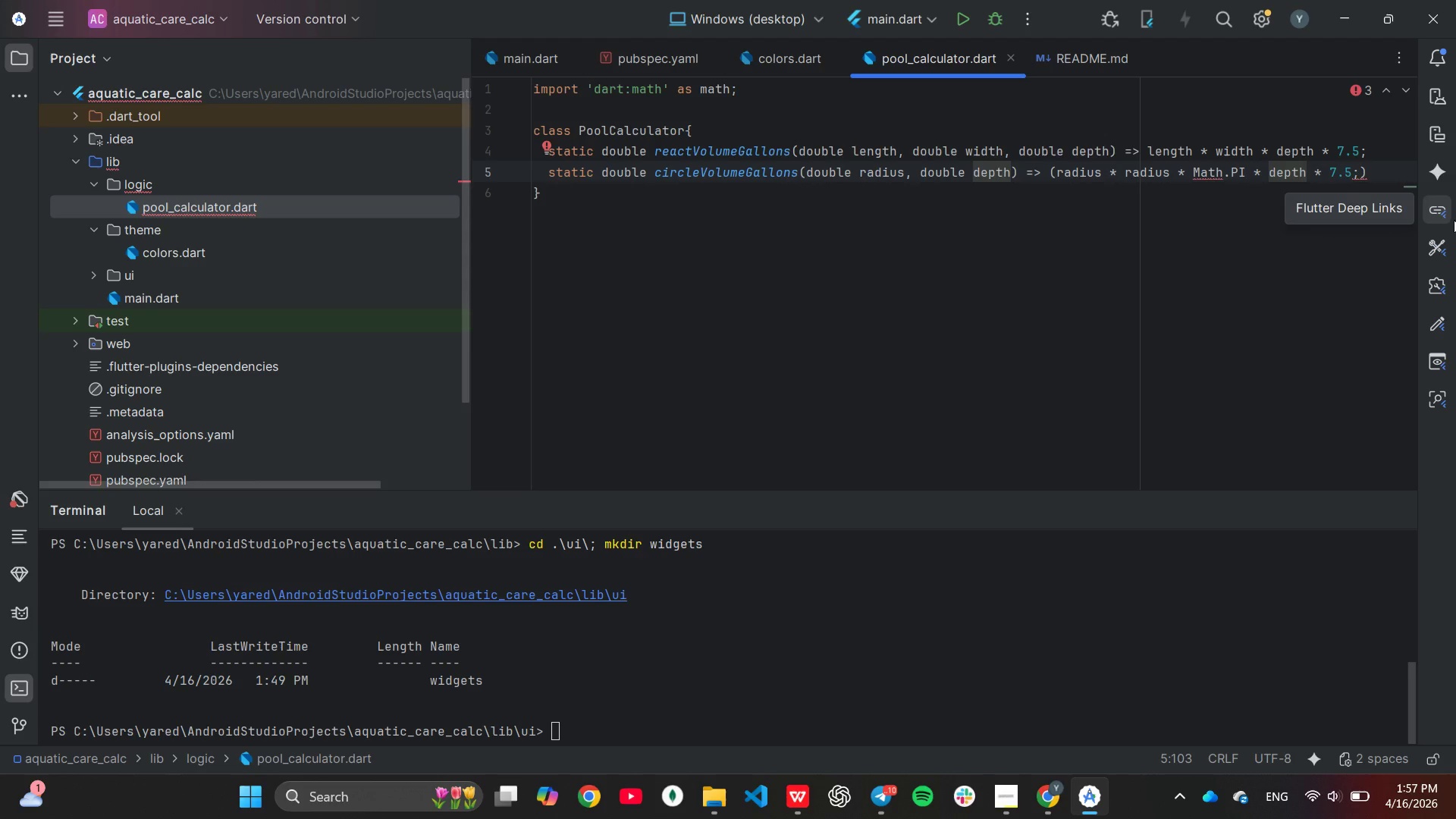 
key(Shift+0)
 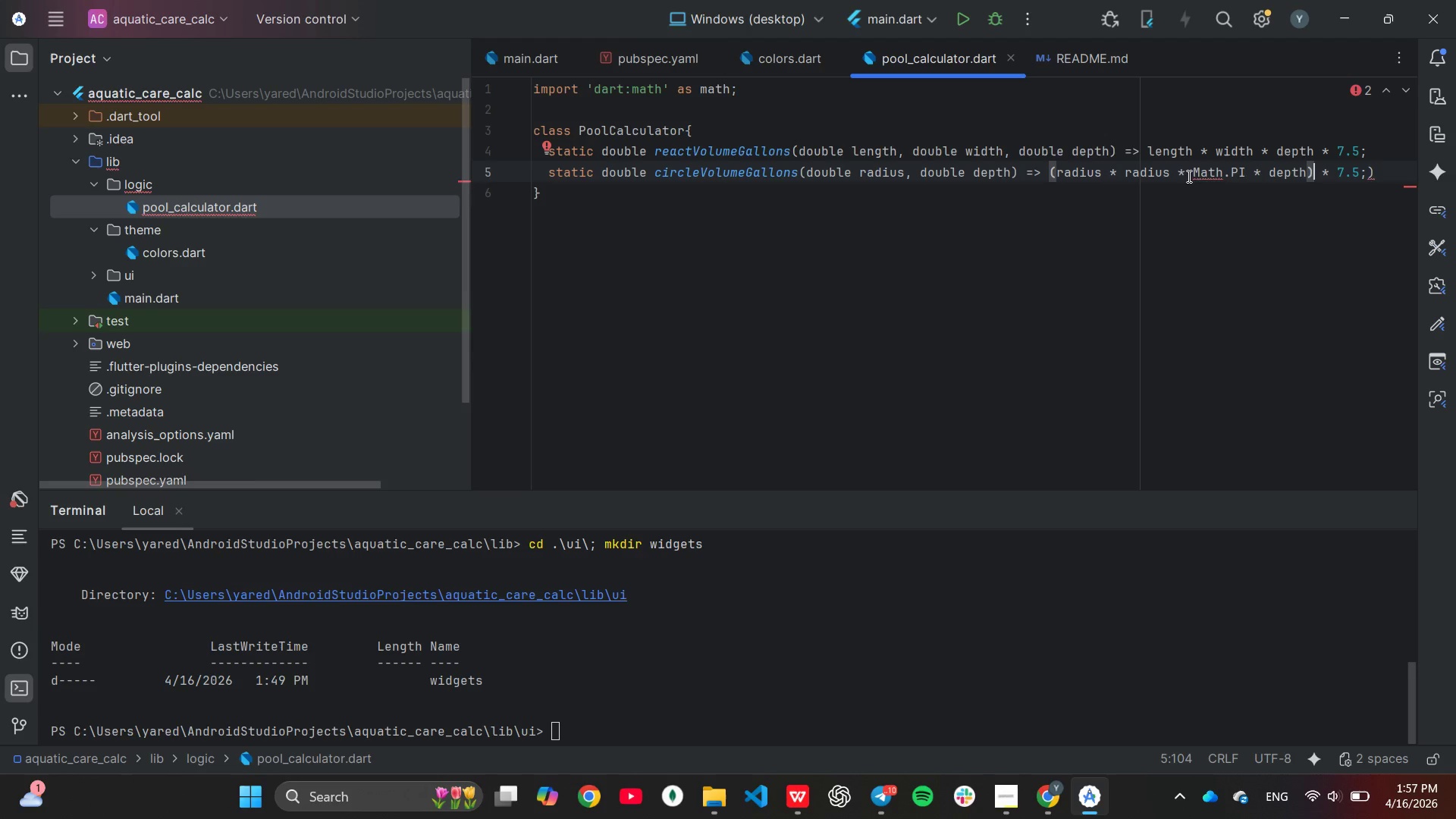 
left_click([1202, 172])
 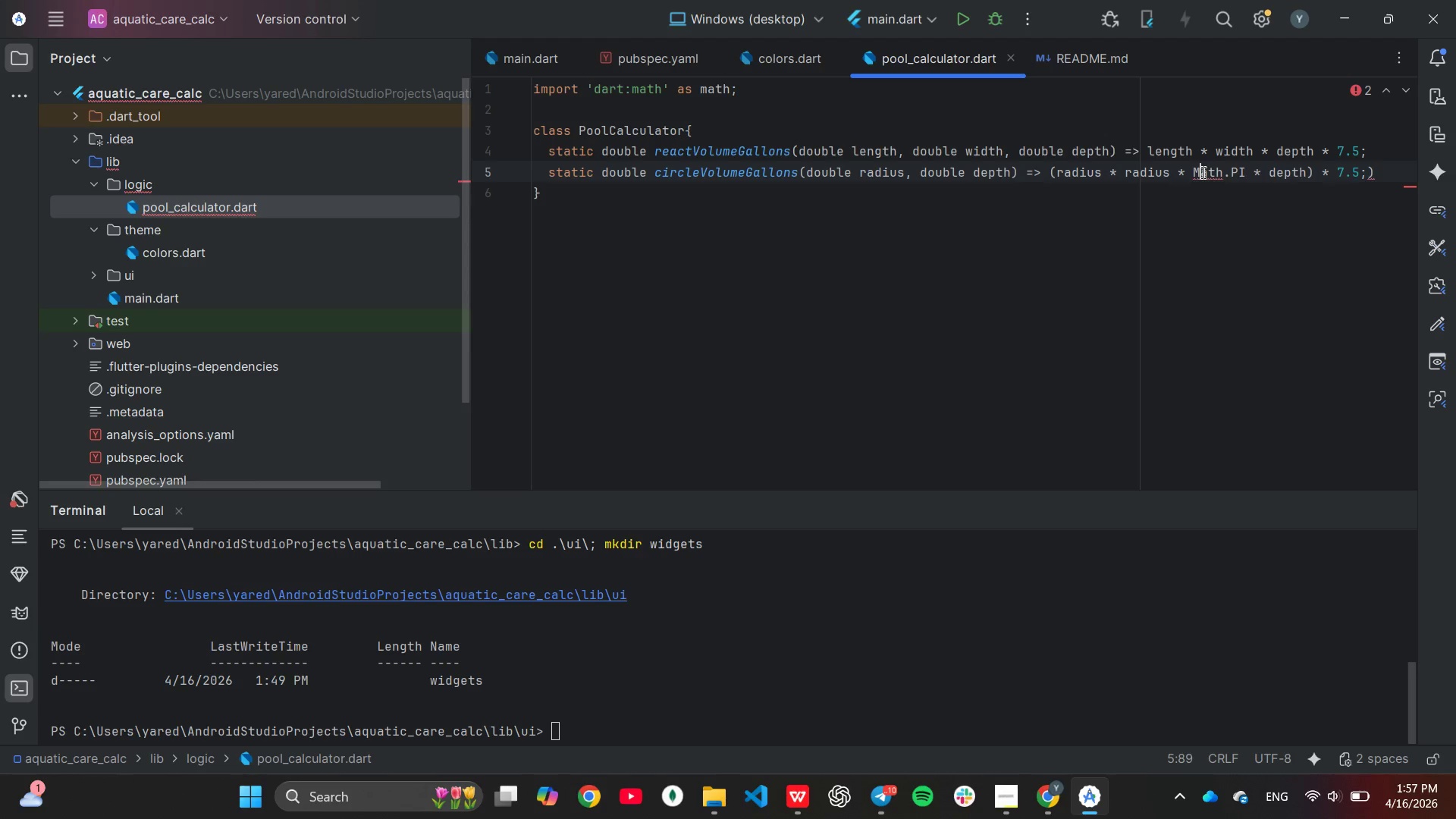 
key(Backspace)
 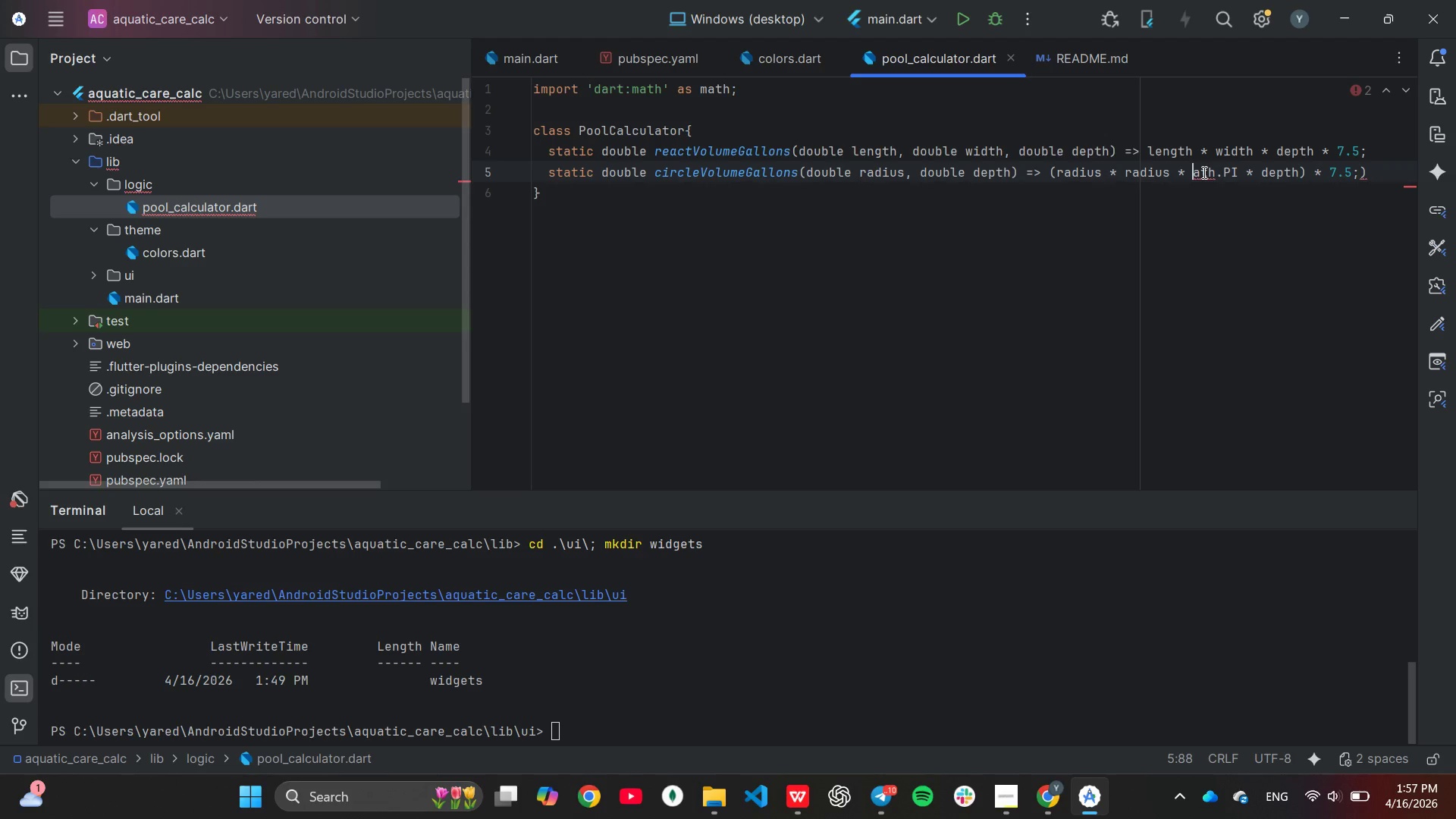 
key(M)
 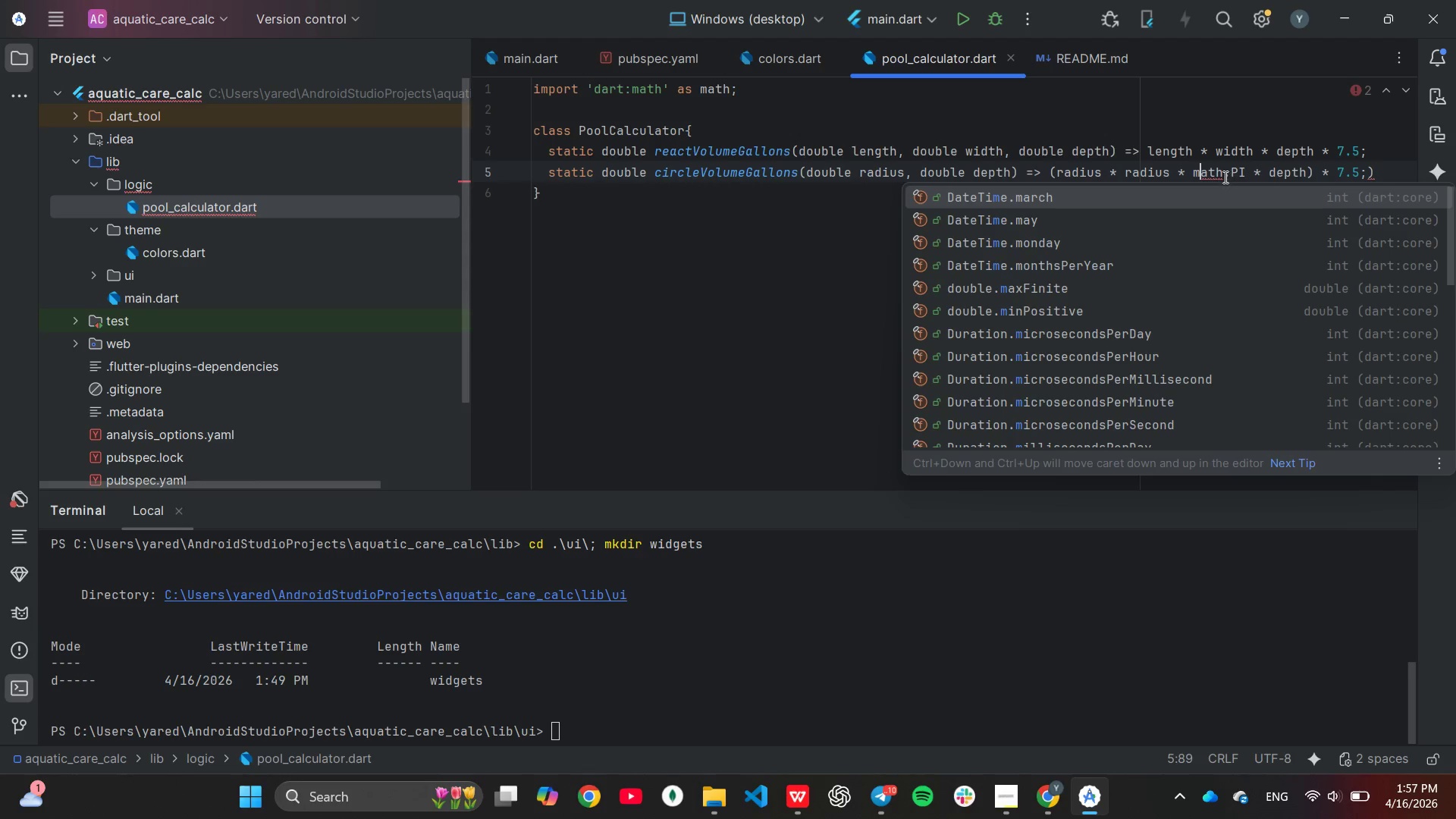 
left_click([1222, 172])
 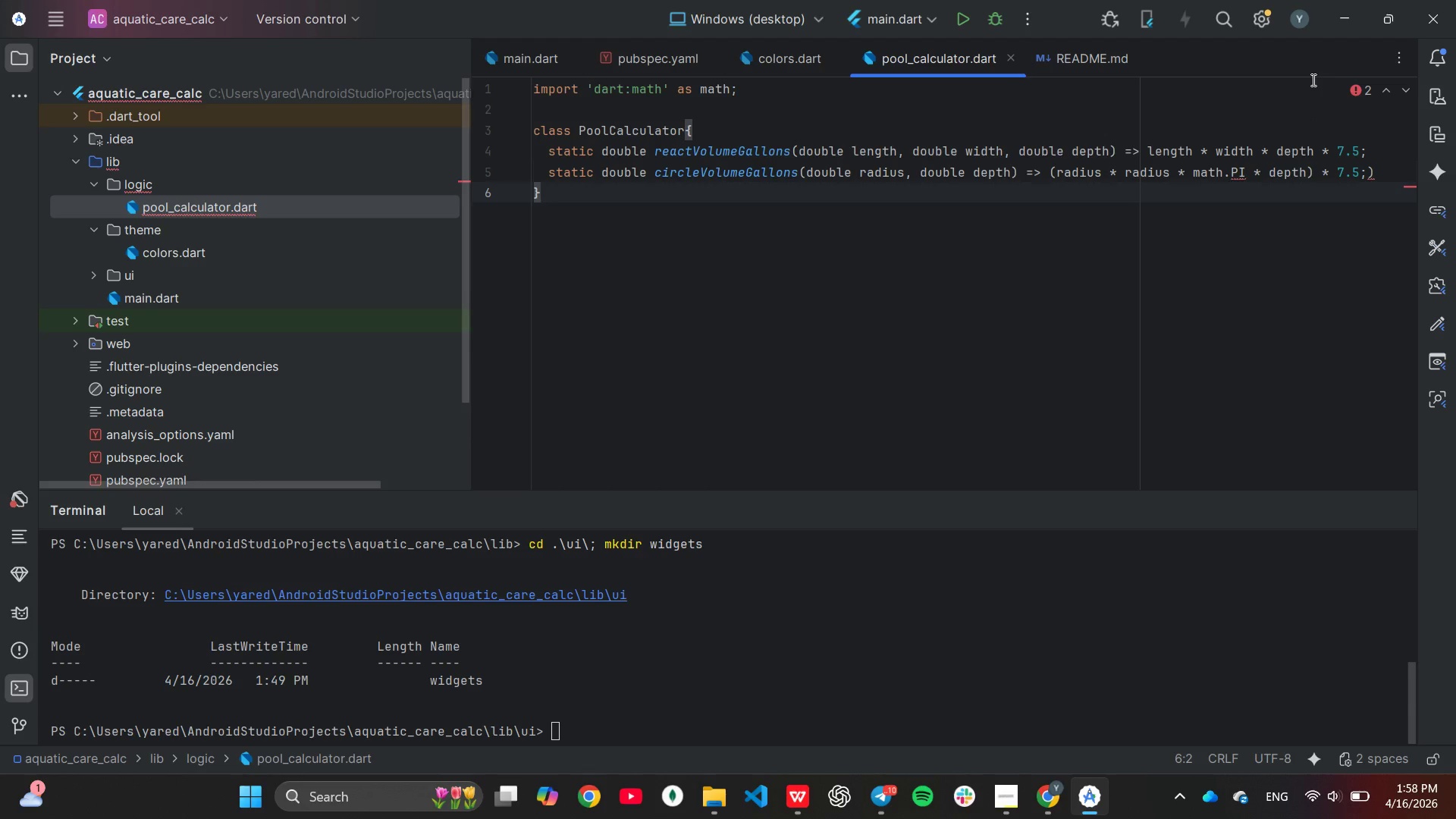 
wait(26.66)
 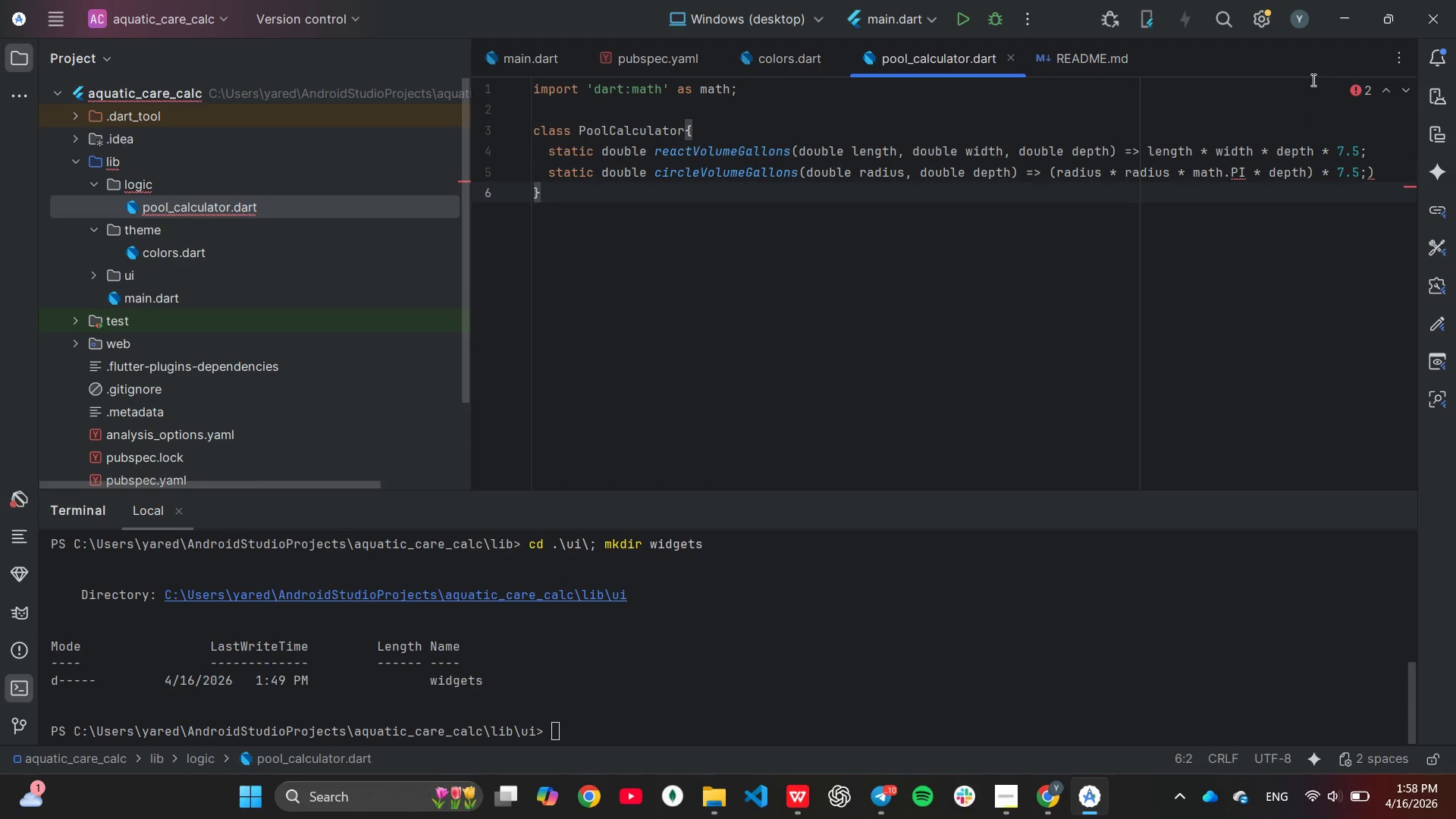 
left_click([1243, 169])
 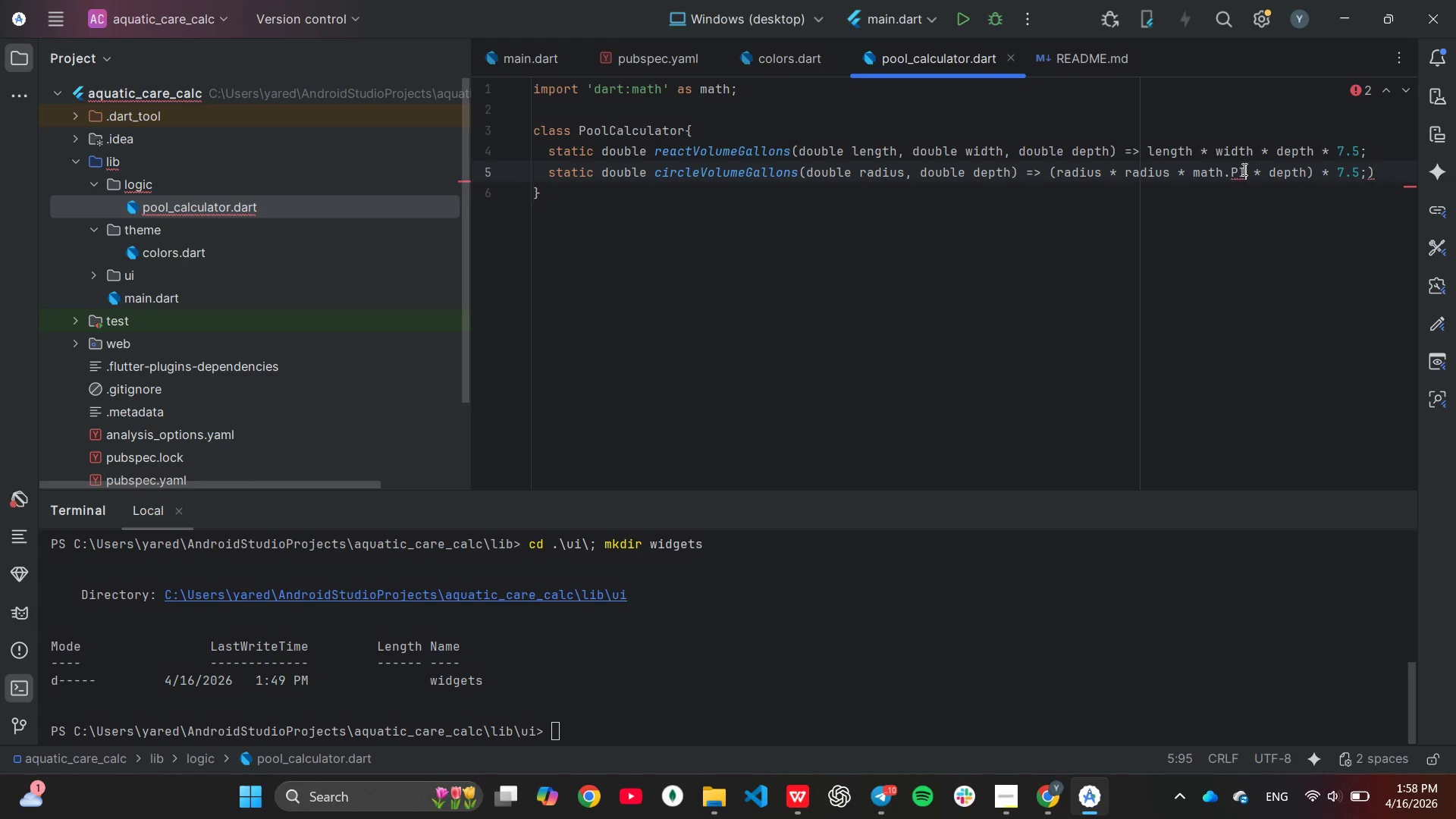 
key(Backspace)
key(Backspace)
type(pi)
 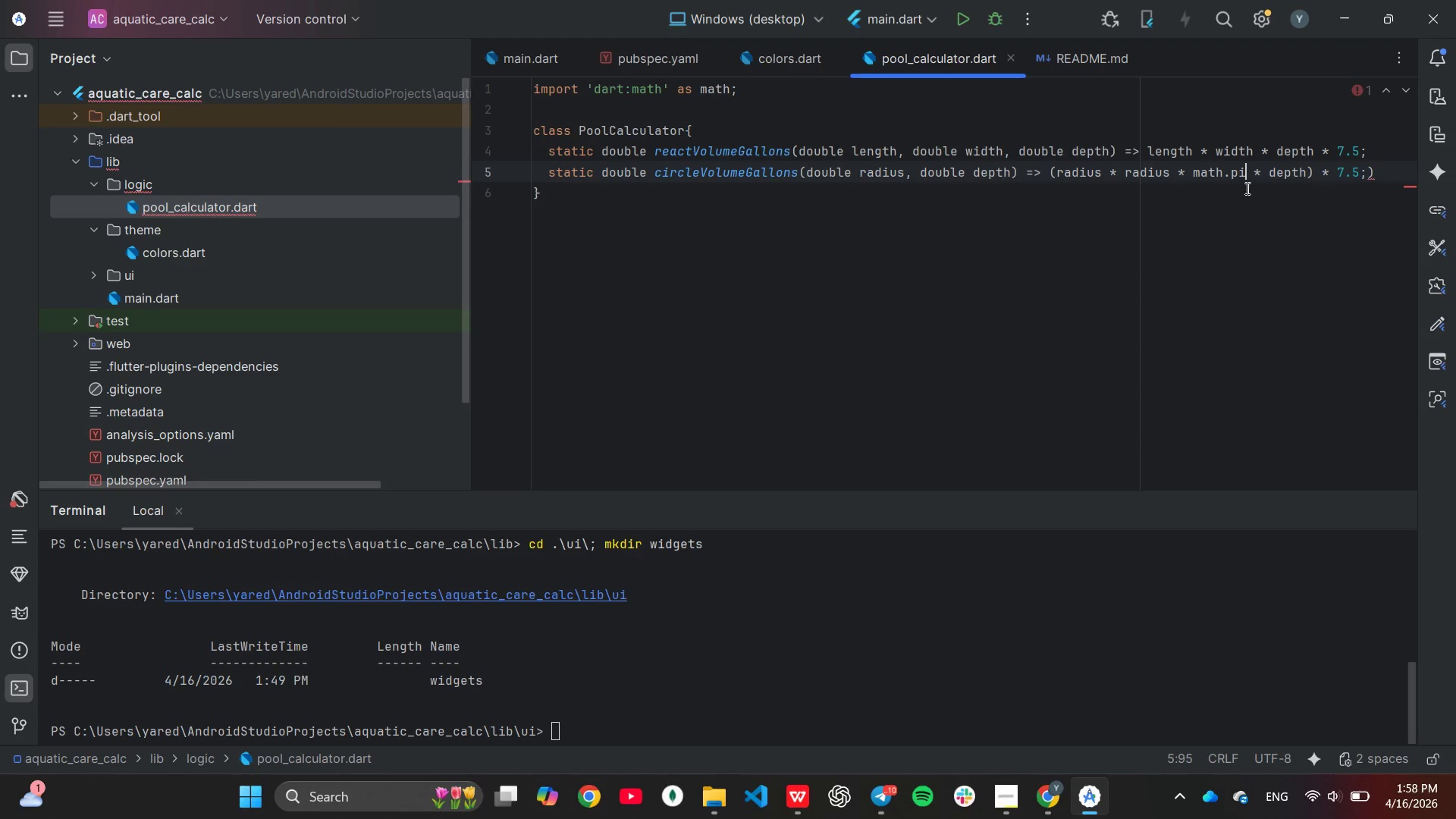 
left_click([1246, 188])
 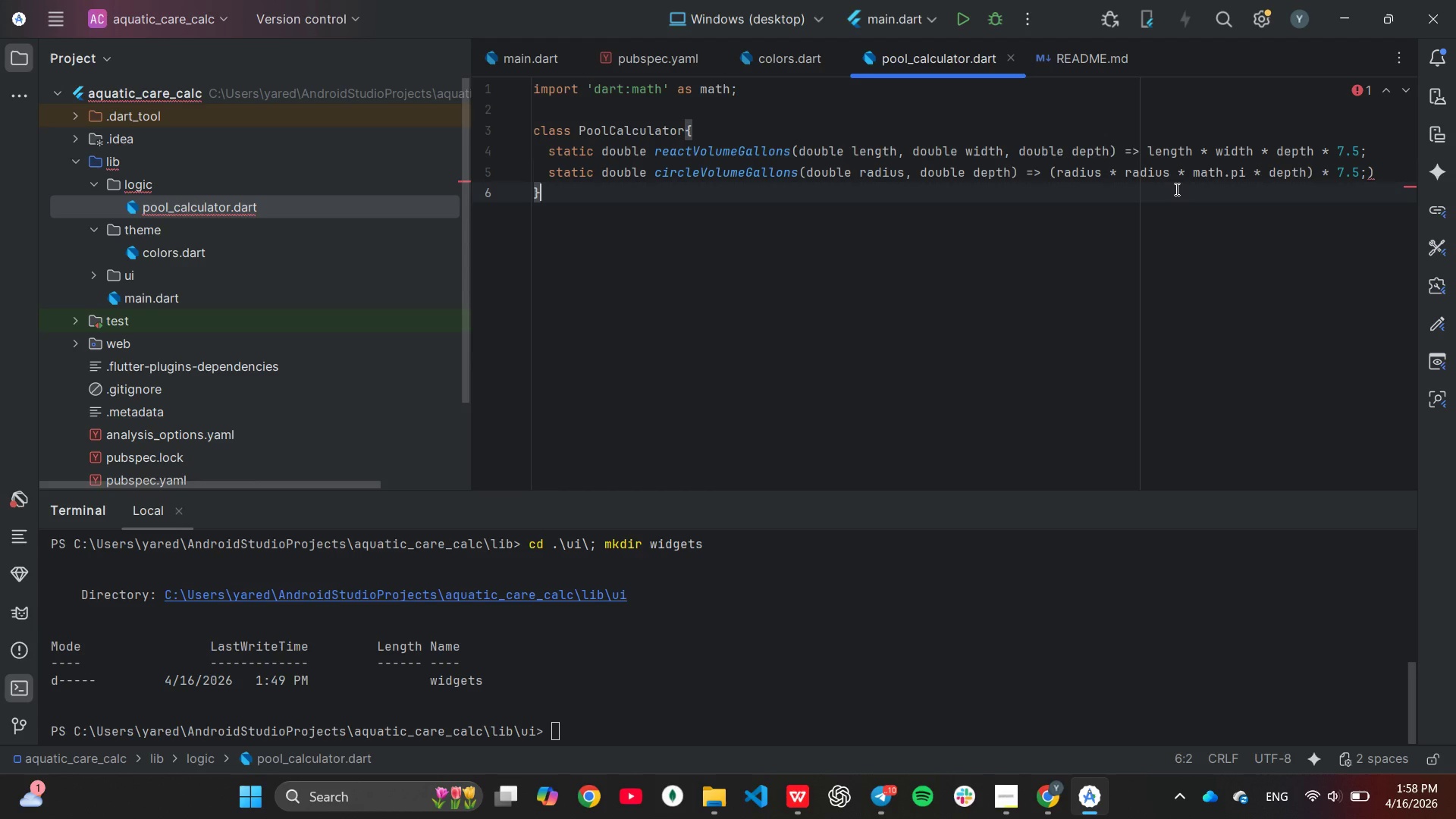 
wait(9.17)
 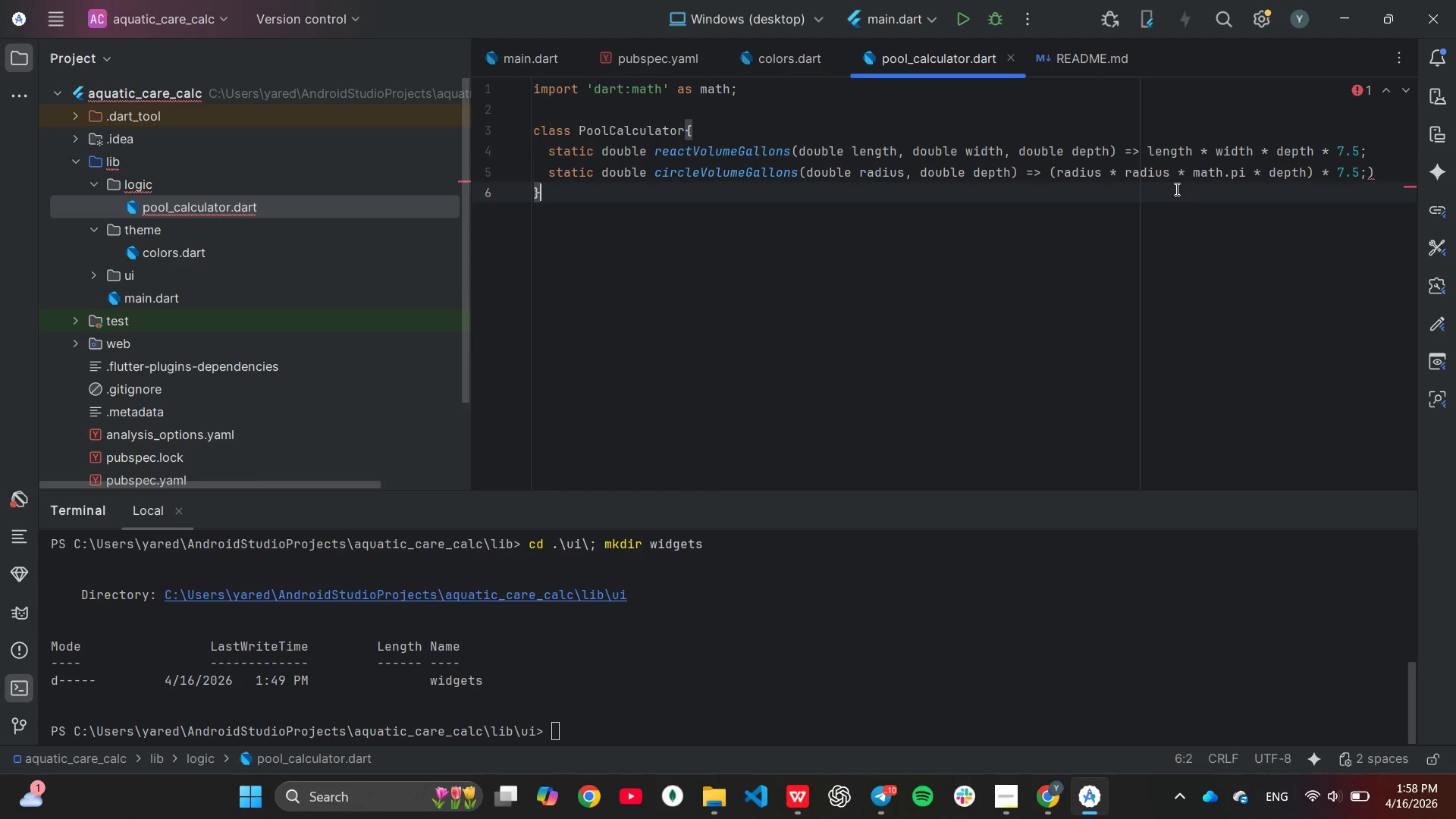 
left_click([1378, 176])
 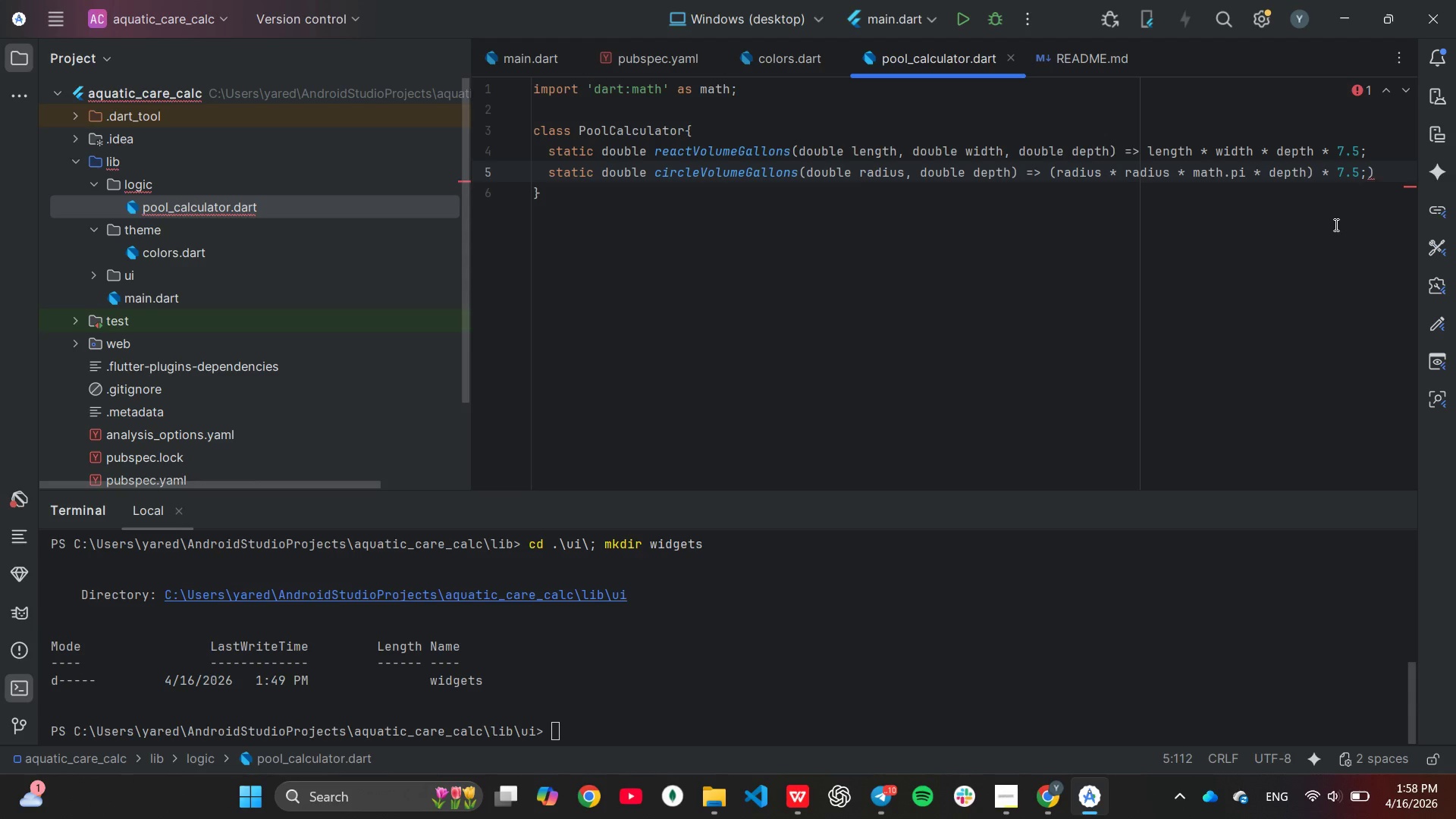 
key(Backspace)
 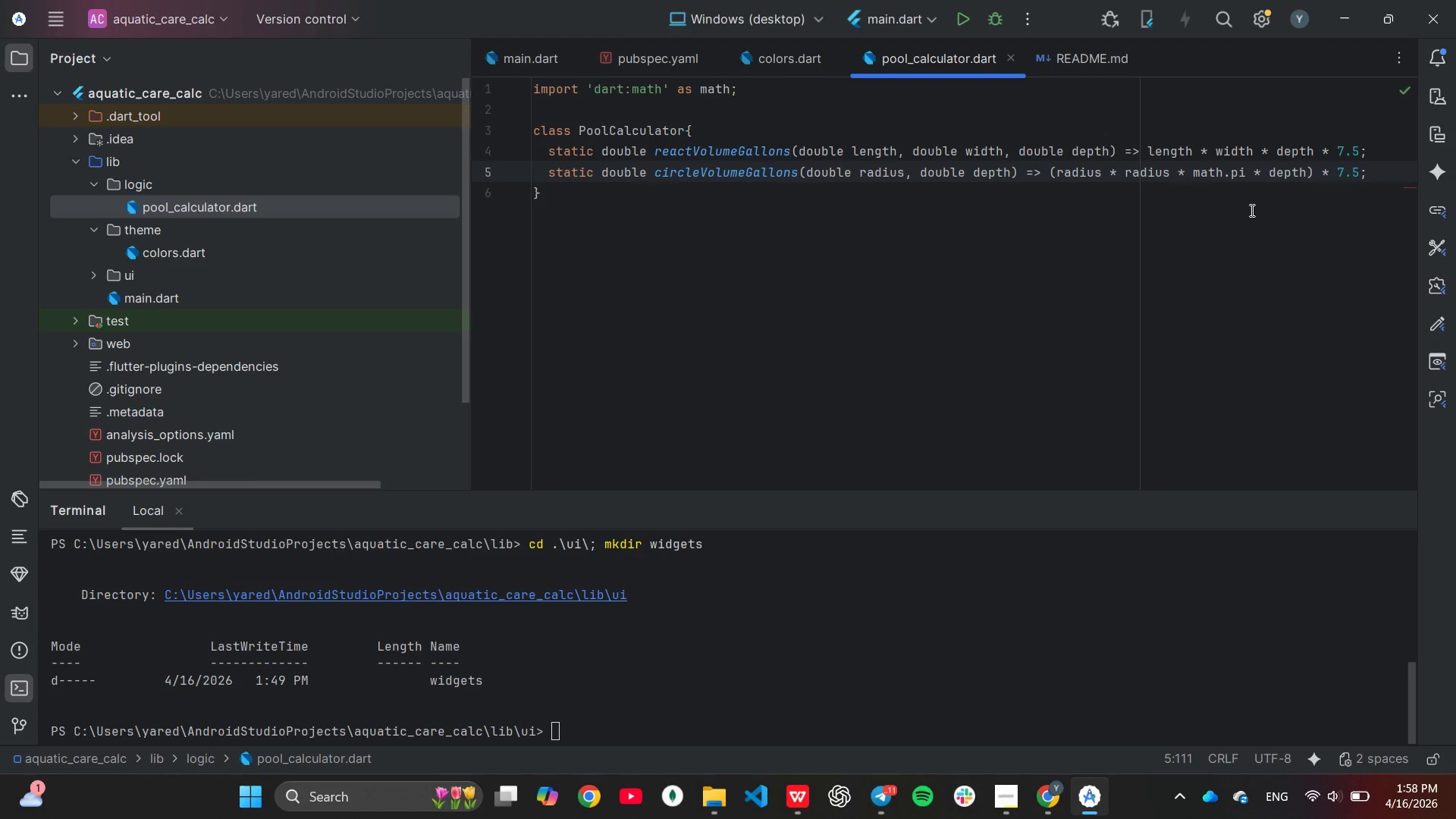 
wait(31.44)
 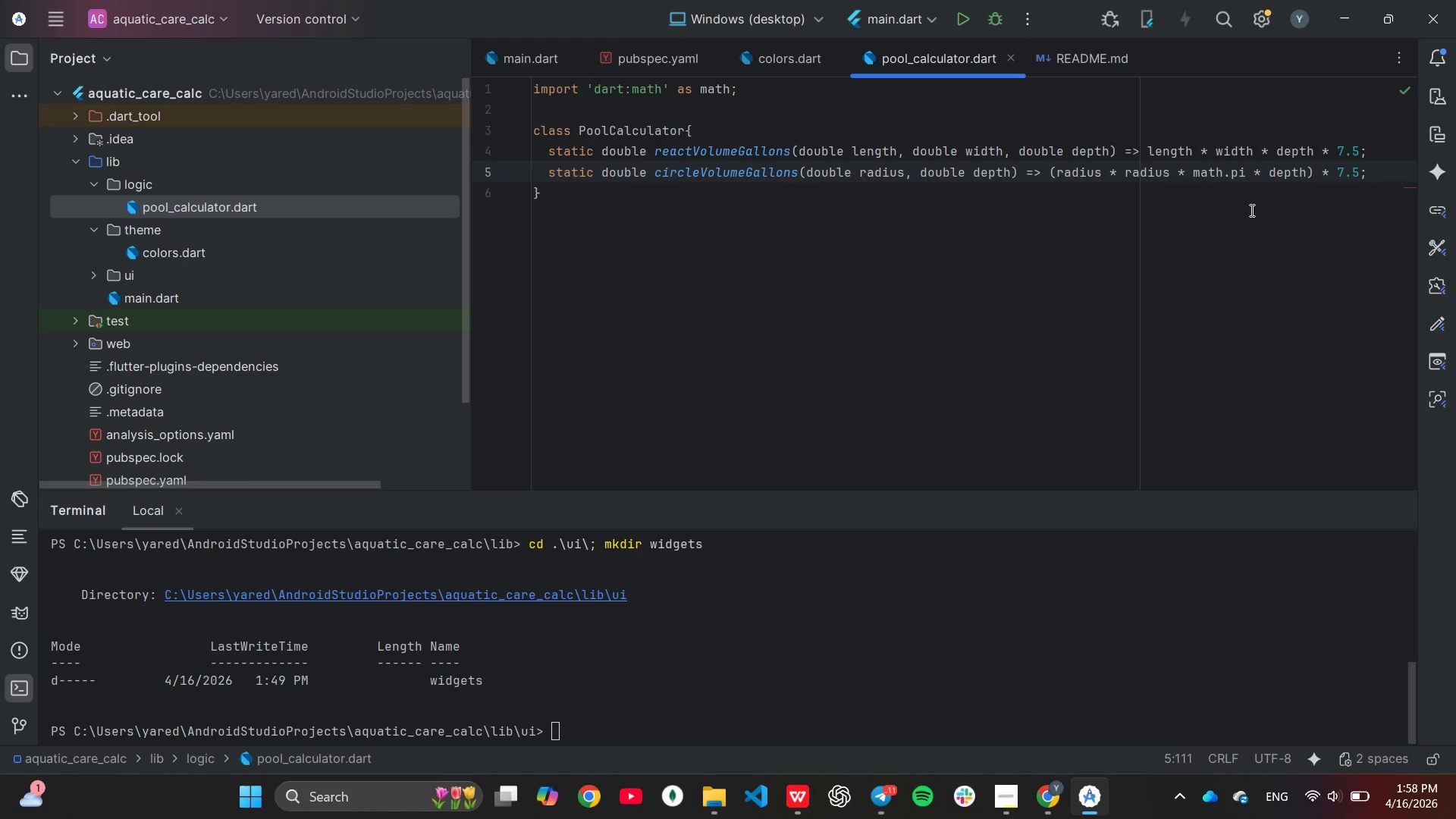 
key(Enter)
 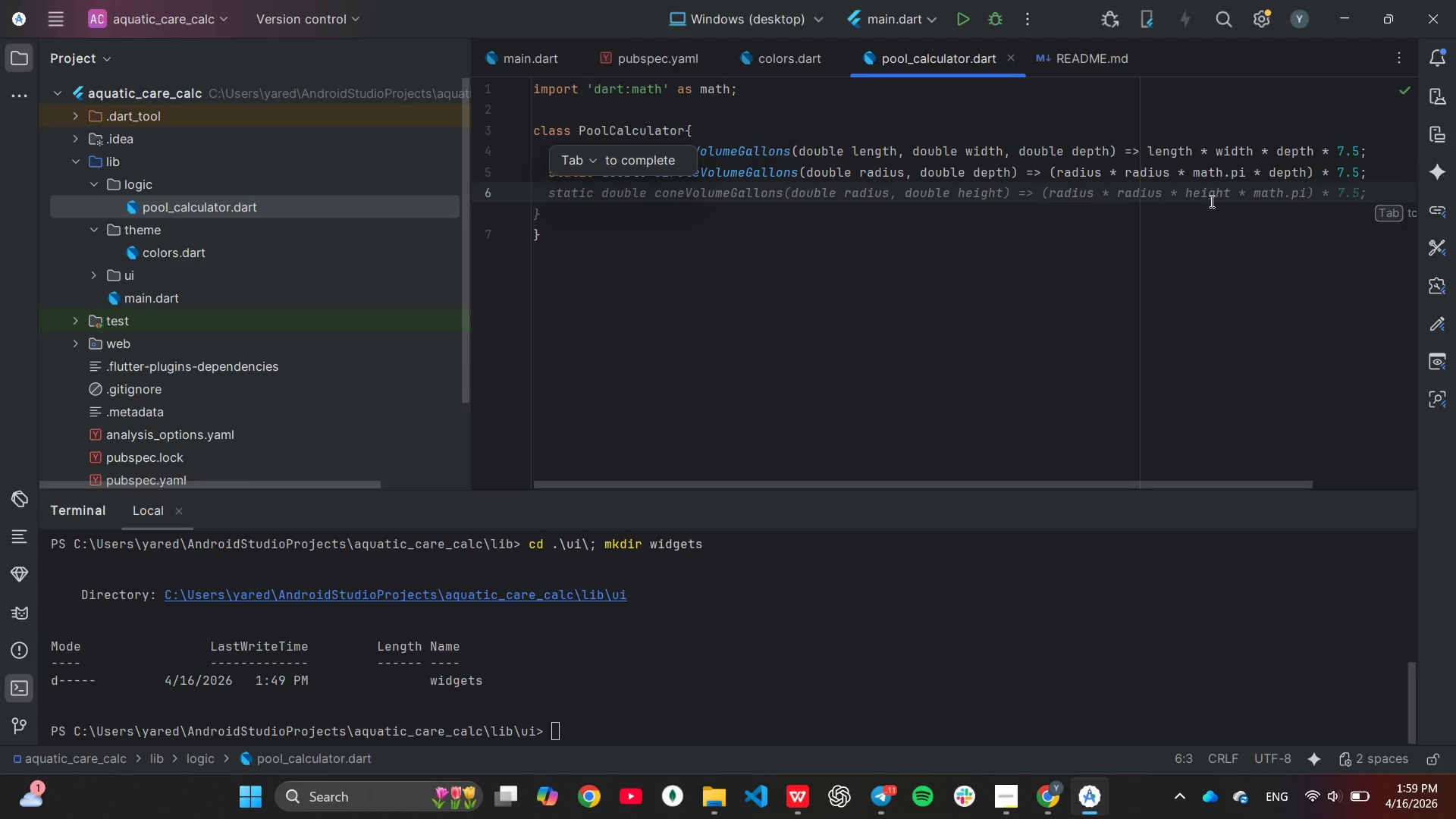 
type(stat)
 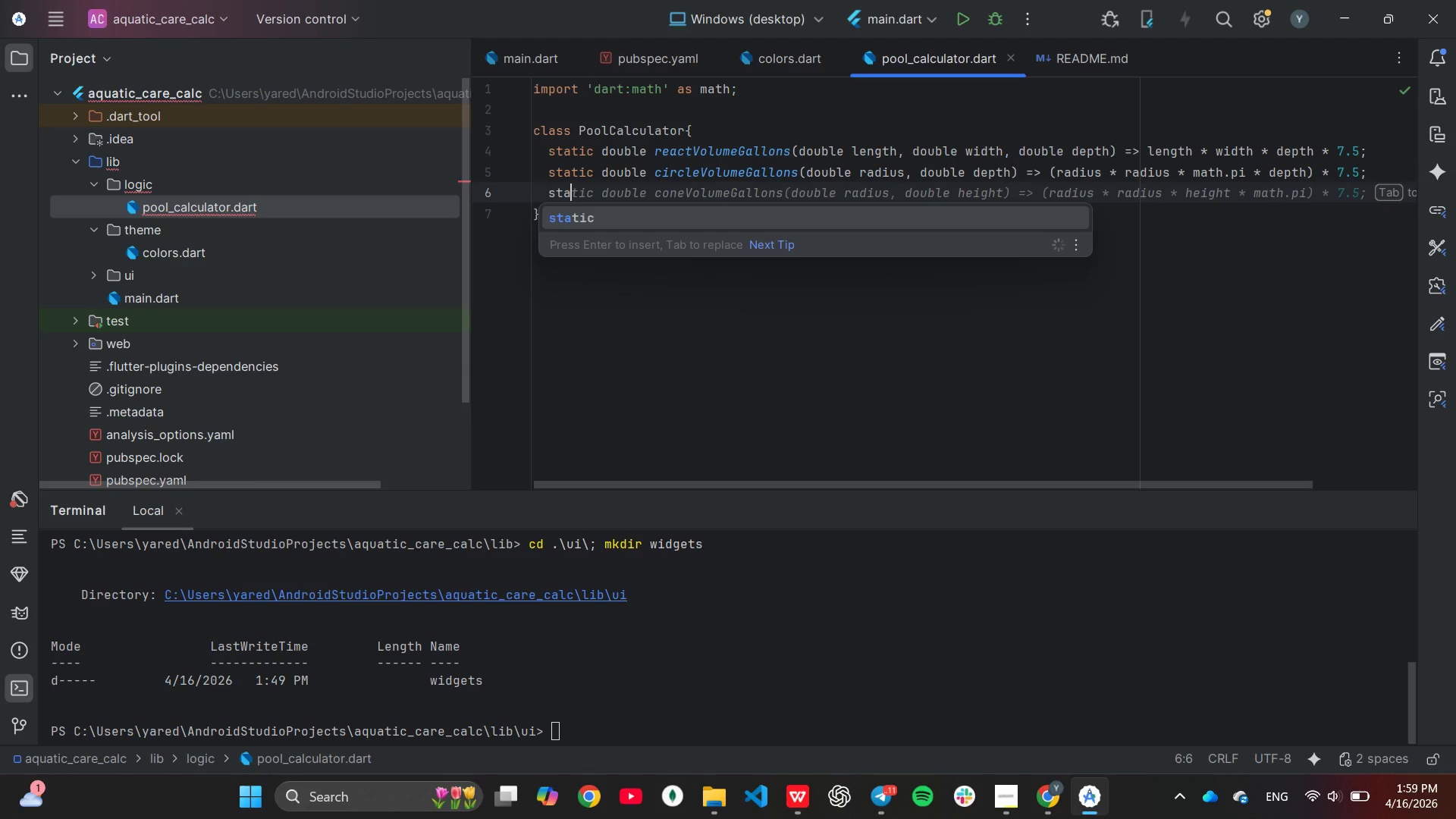 
key(Enter)
 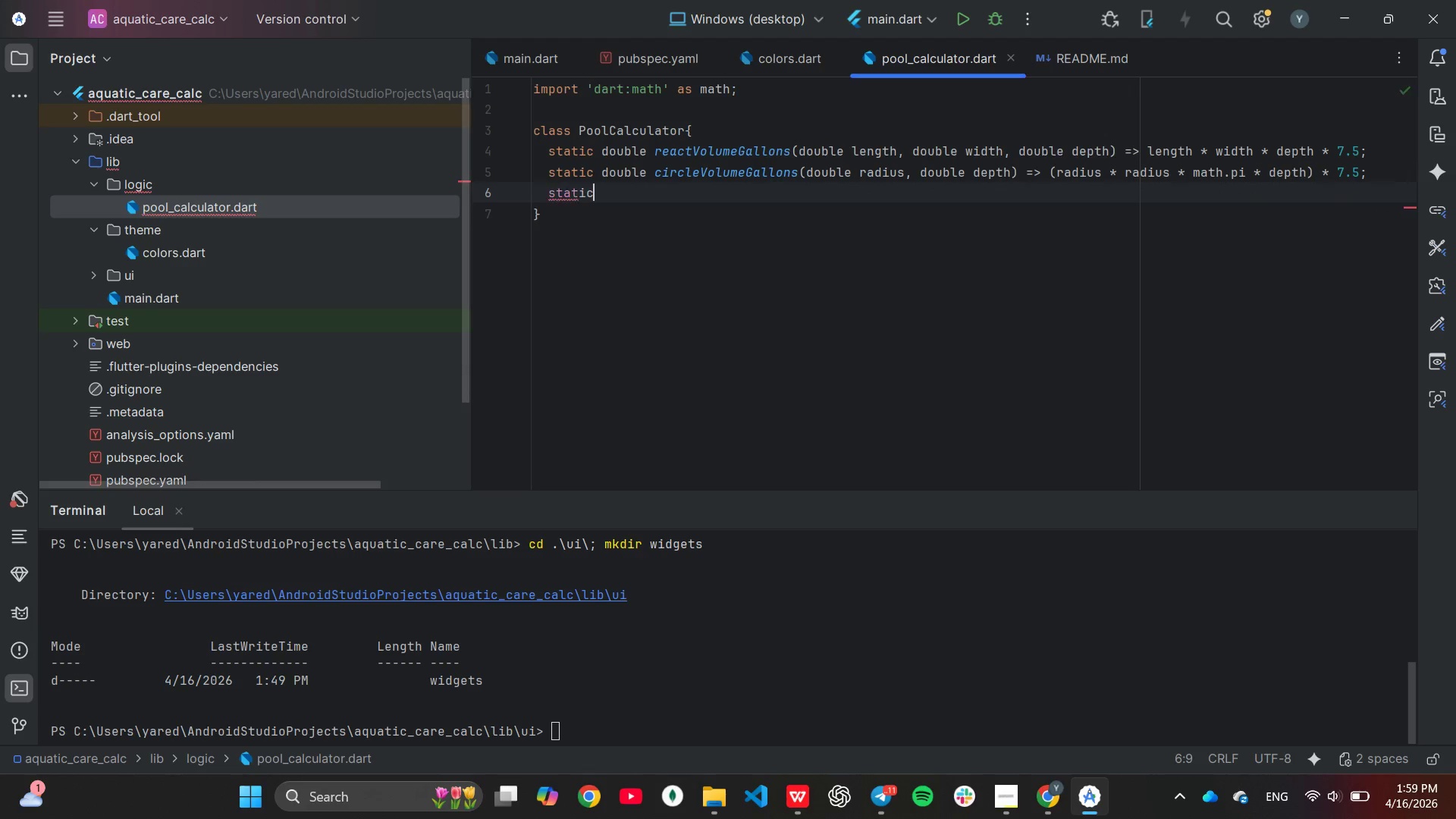 
type( dou)
 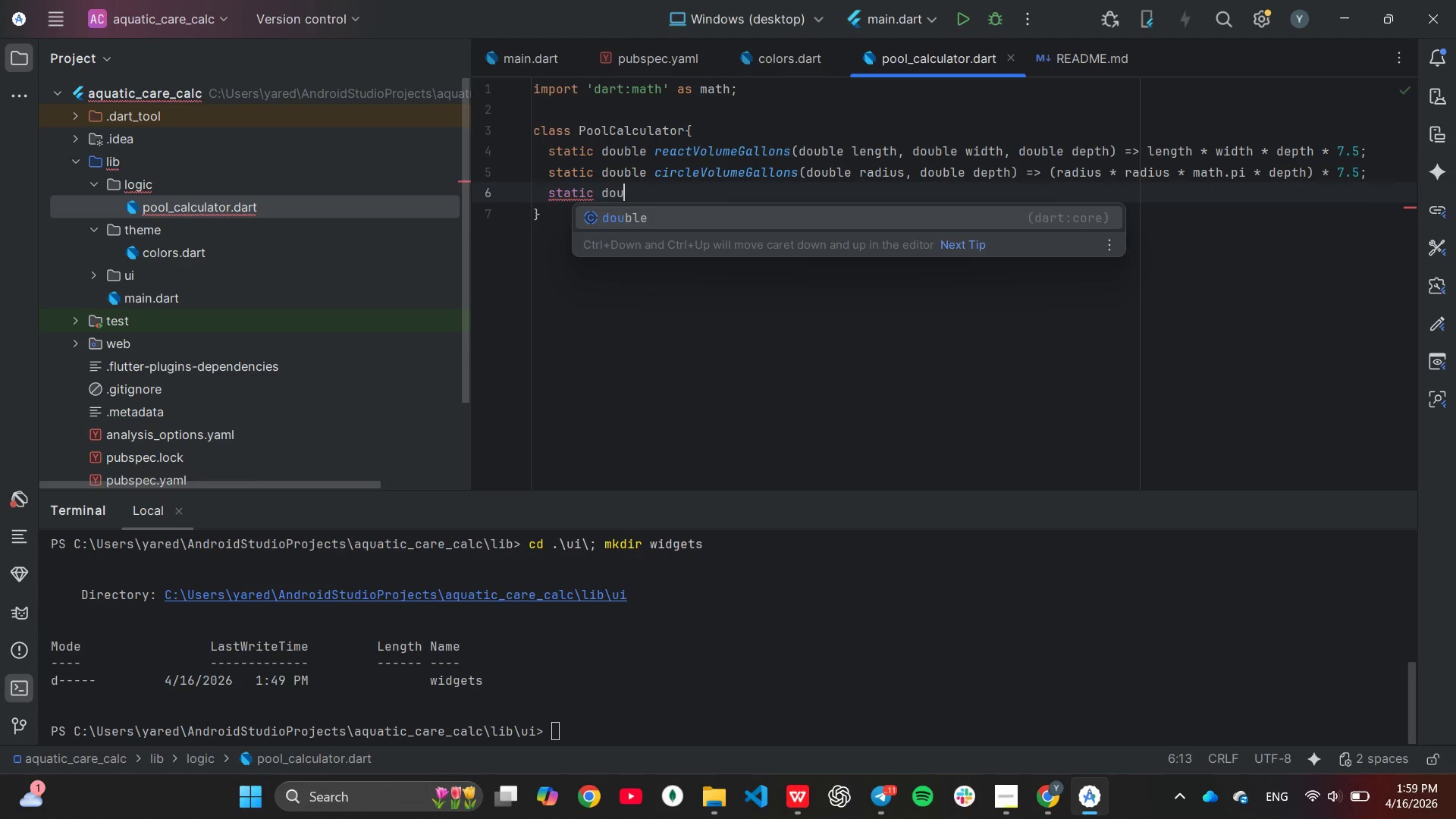 
key(Enter)
 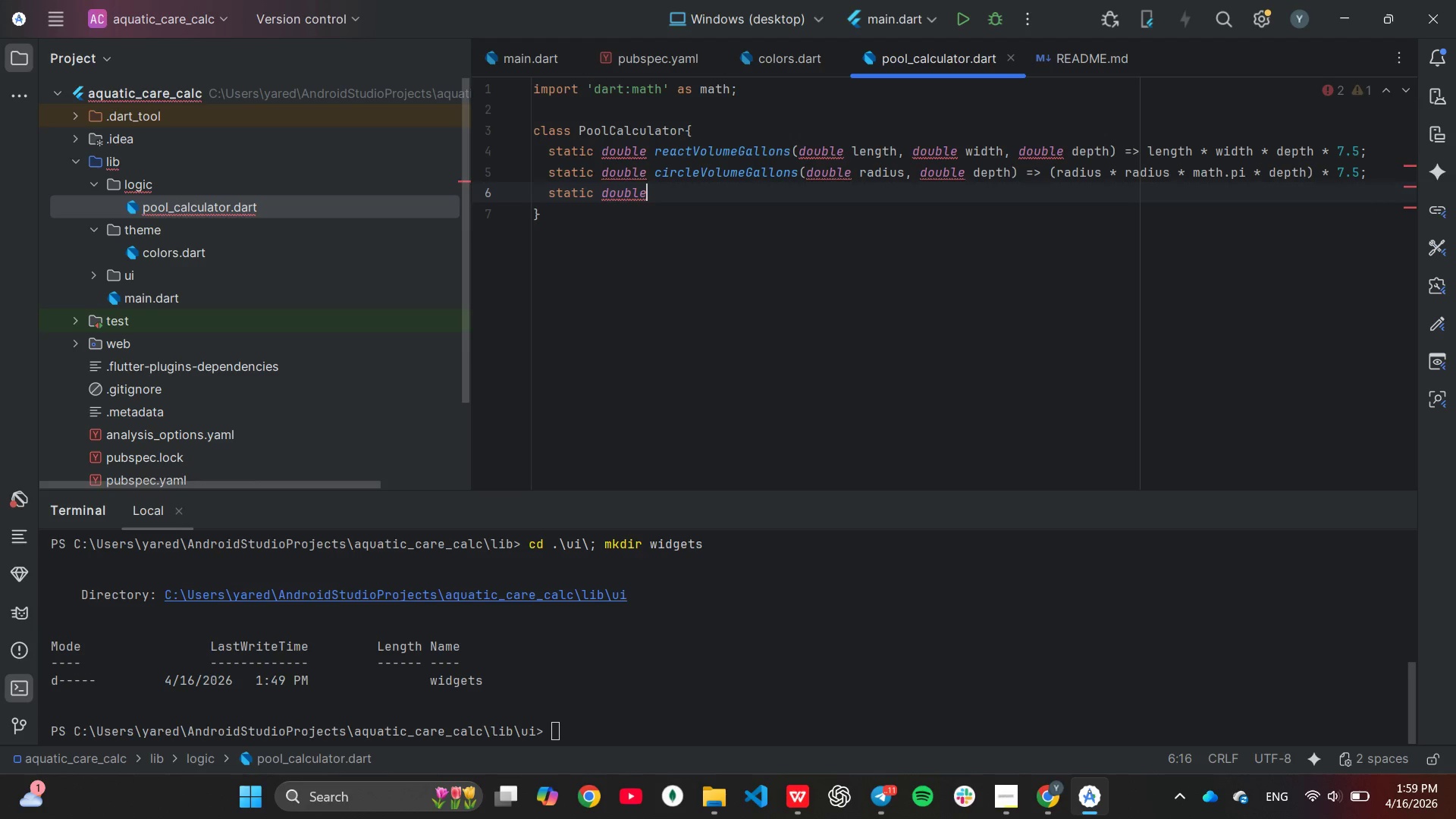 
type( cla)
key(Backspace)
key(Backspace)
type(alculateShock)
 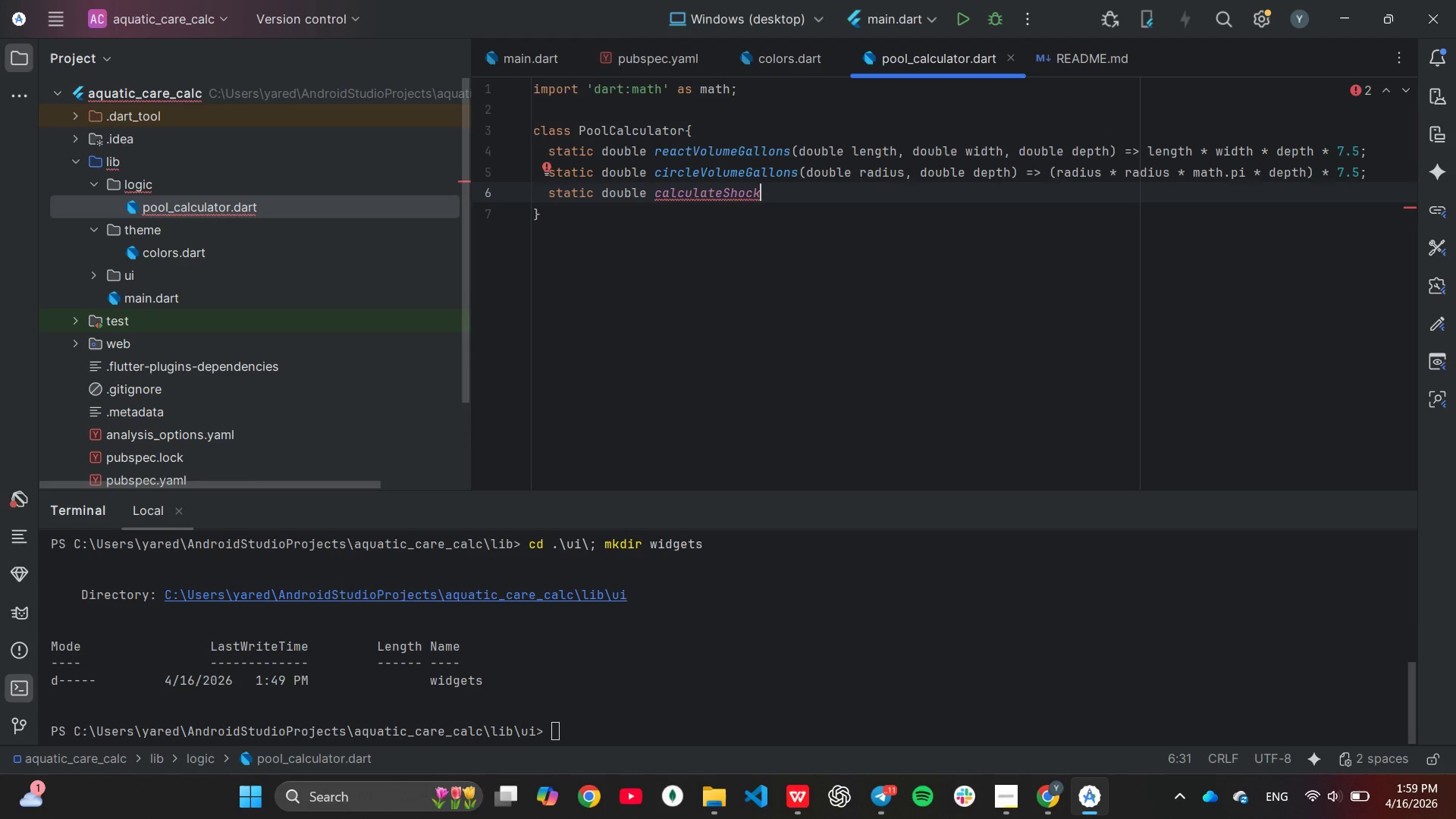 
key(Shift+9)
 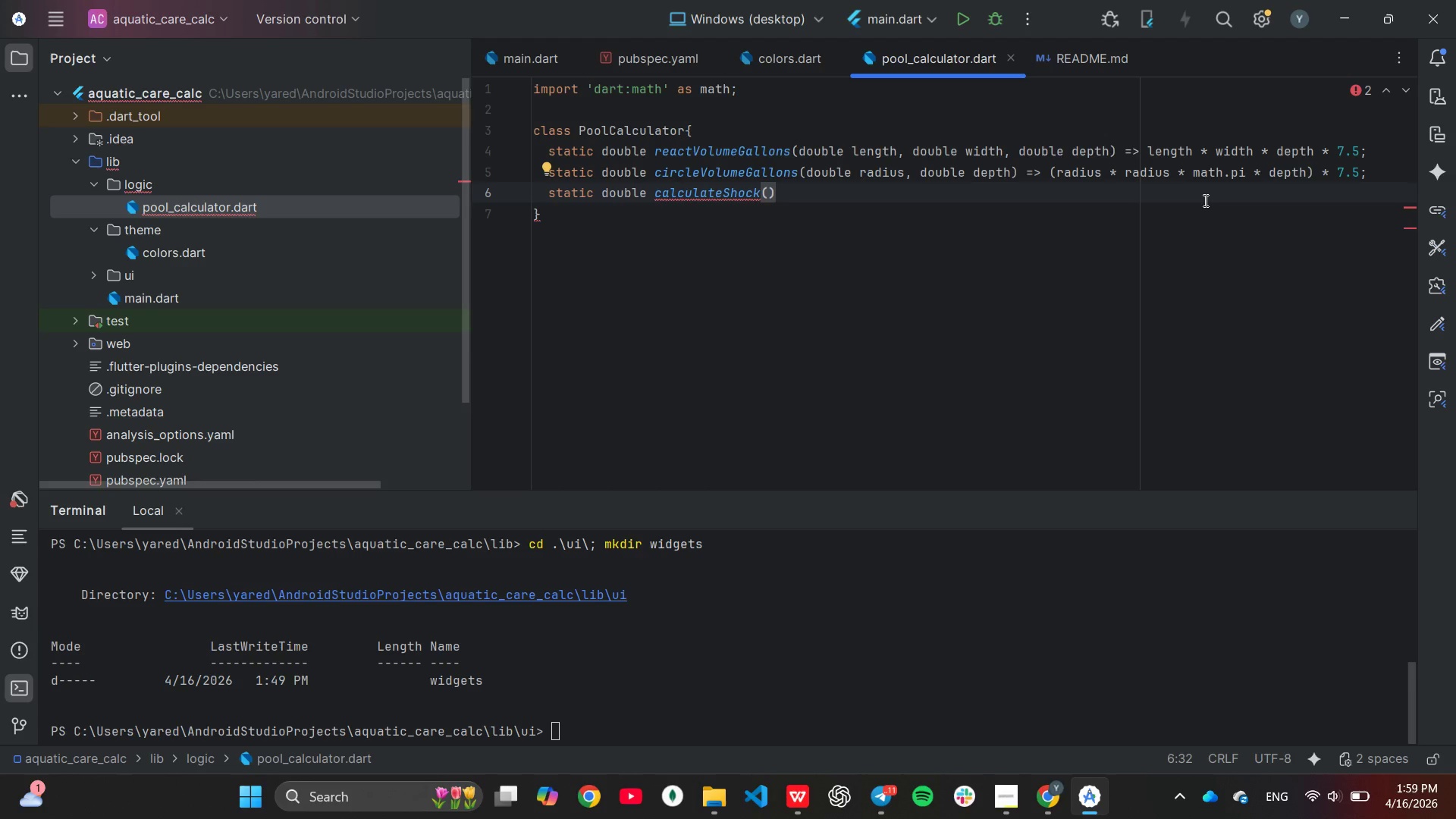 
type(dou)
 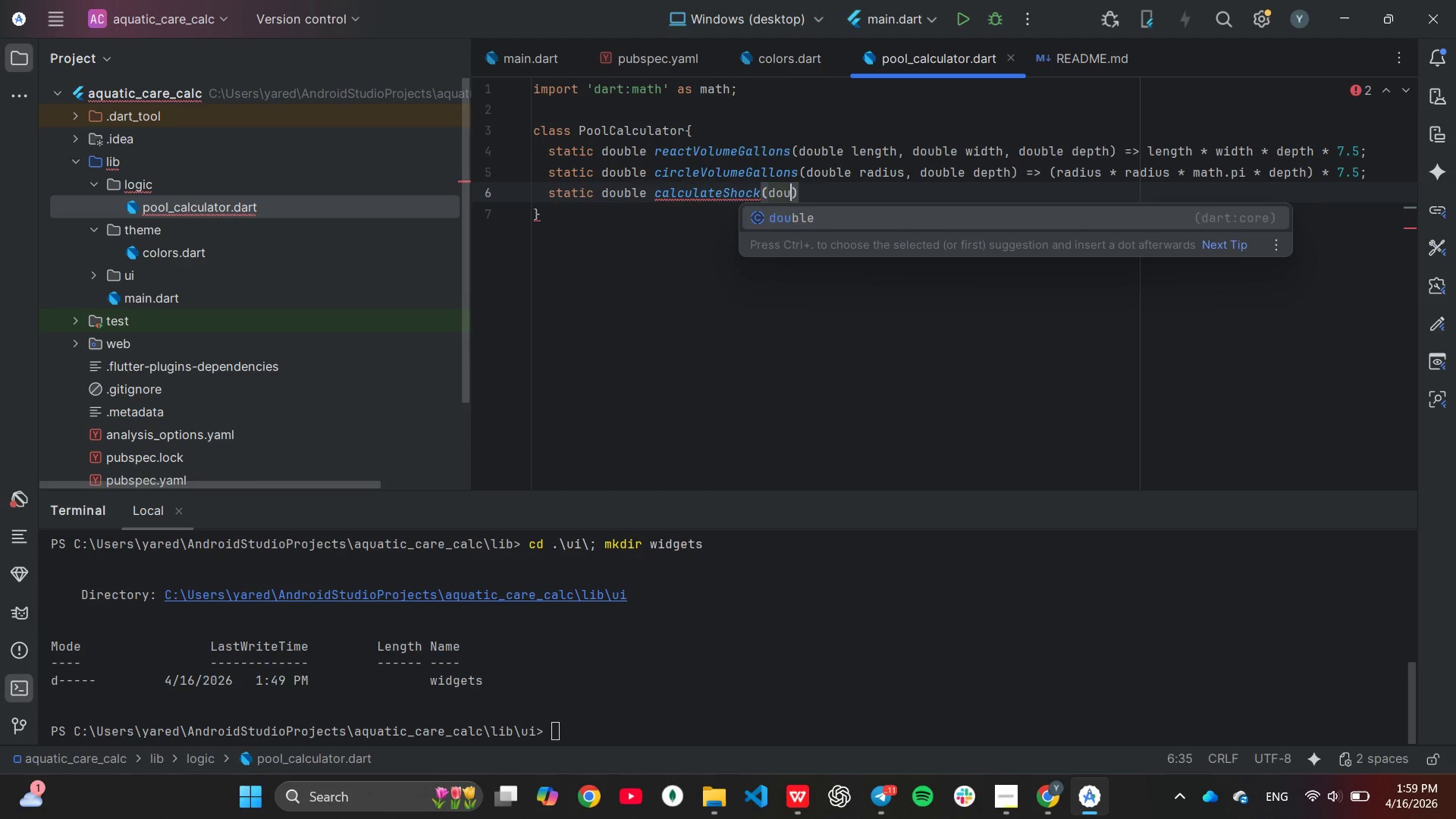 
key(Enter)
 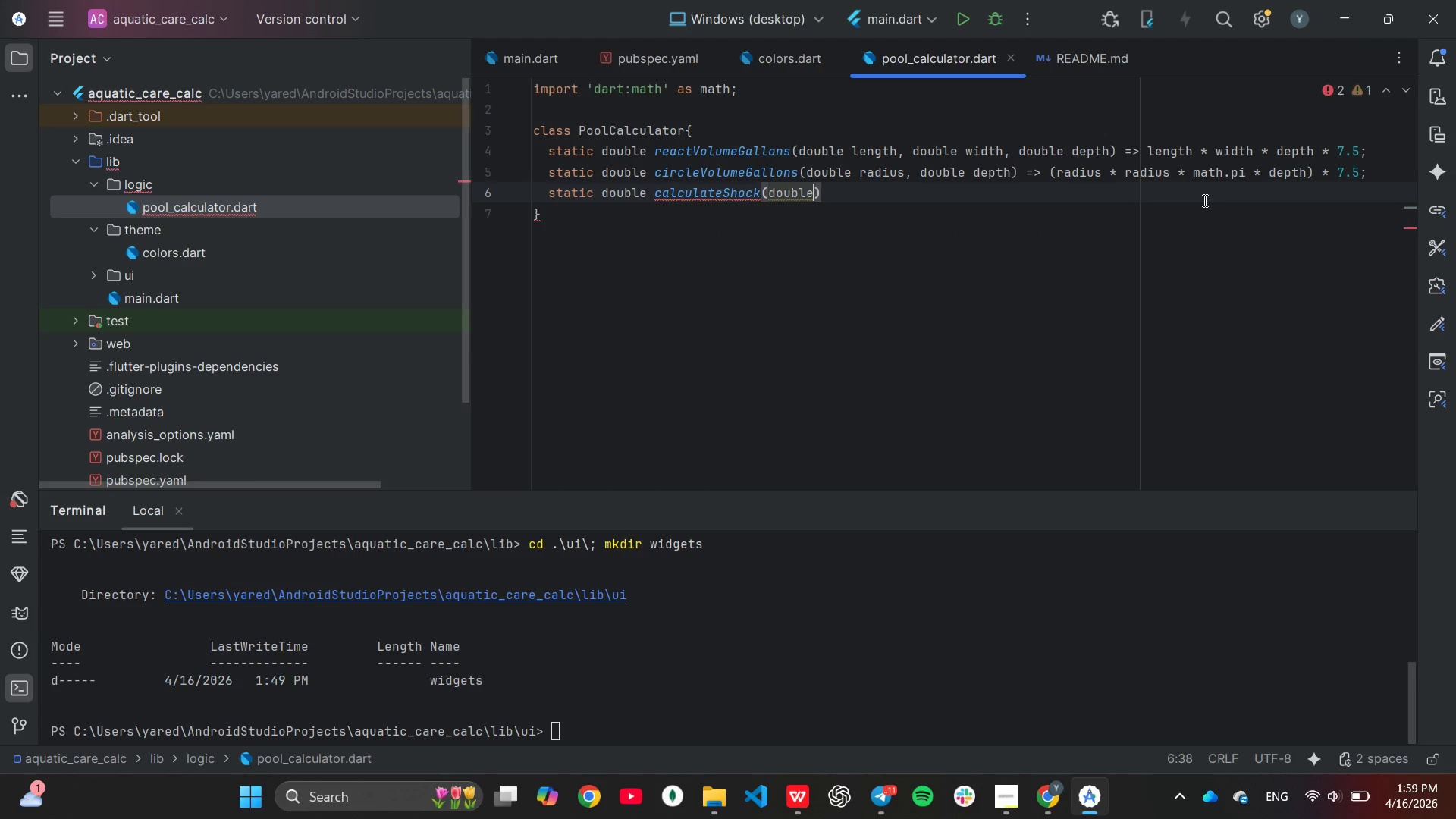 
type( gallons)
 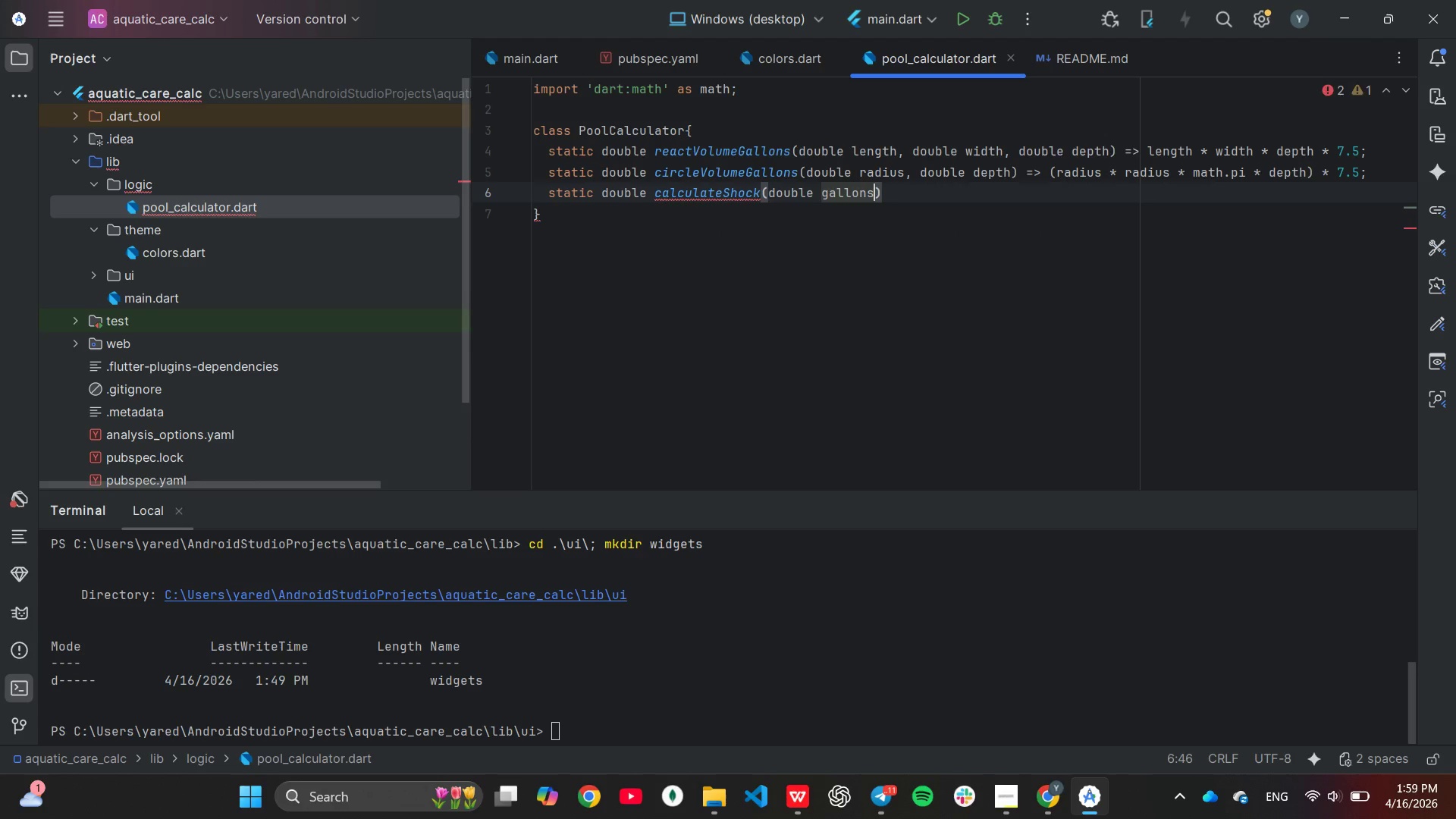 
key(ArrowRight)
 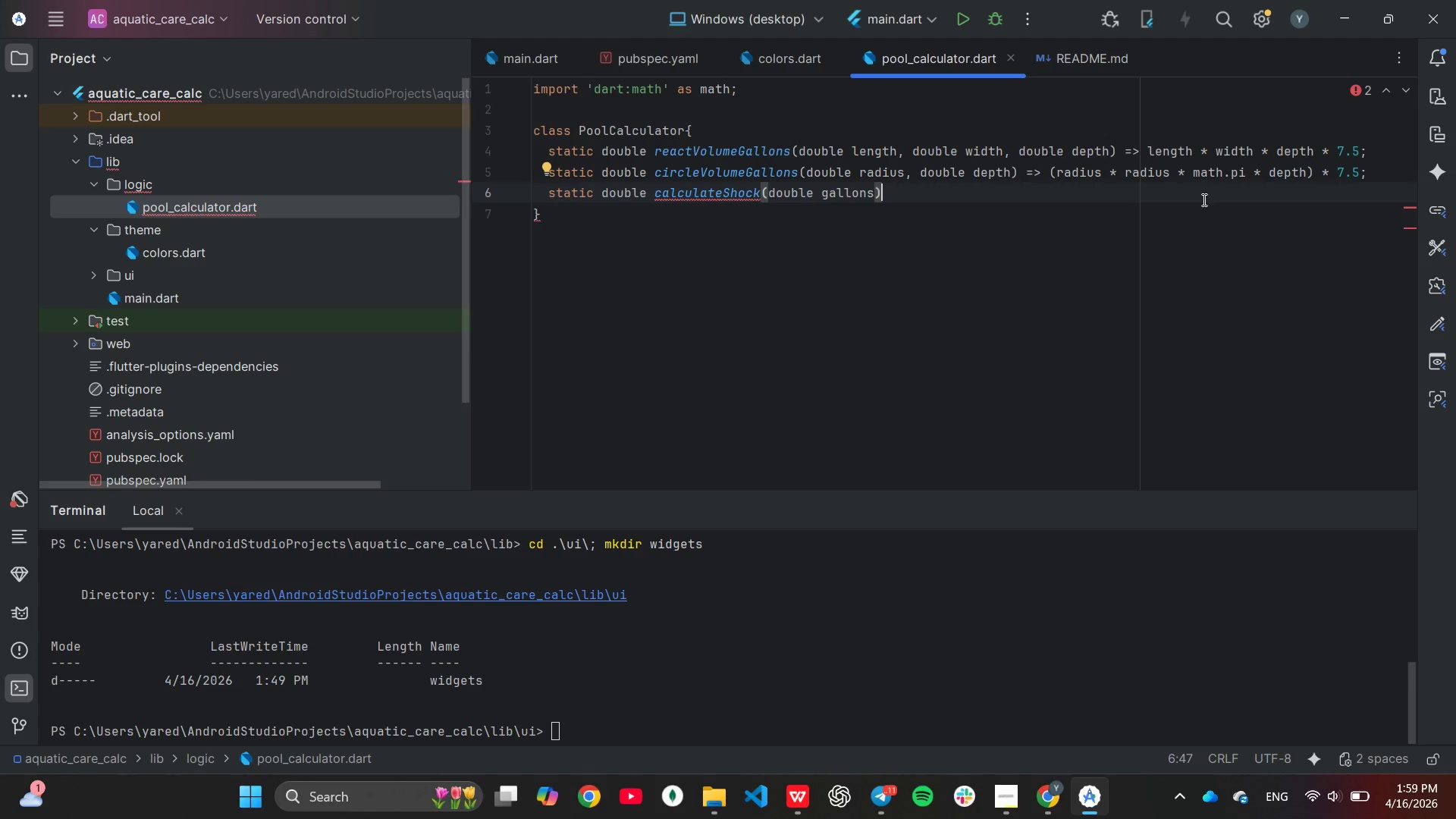 
wait(6.2)
 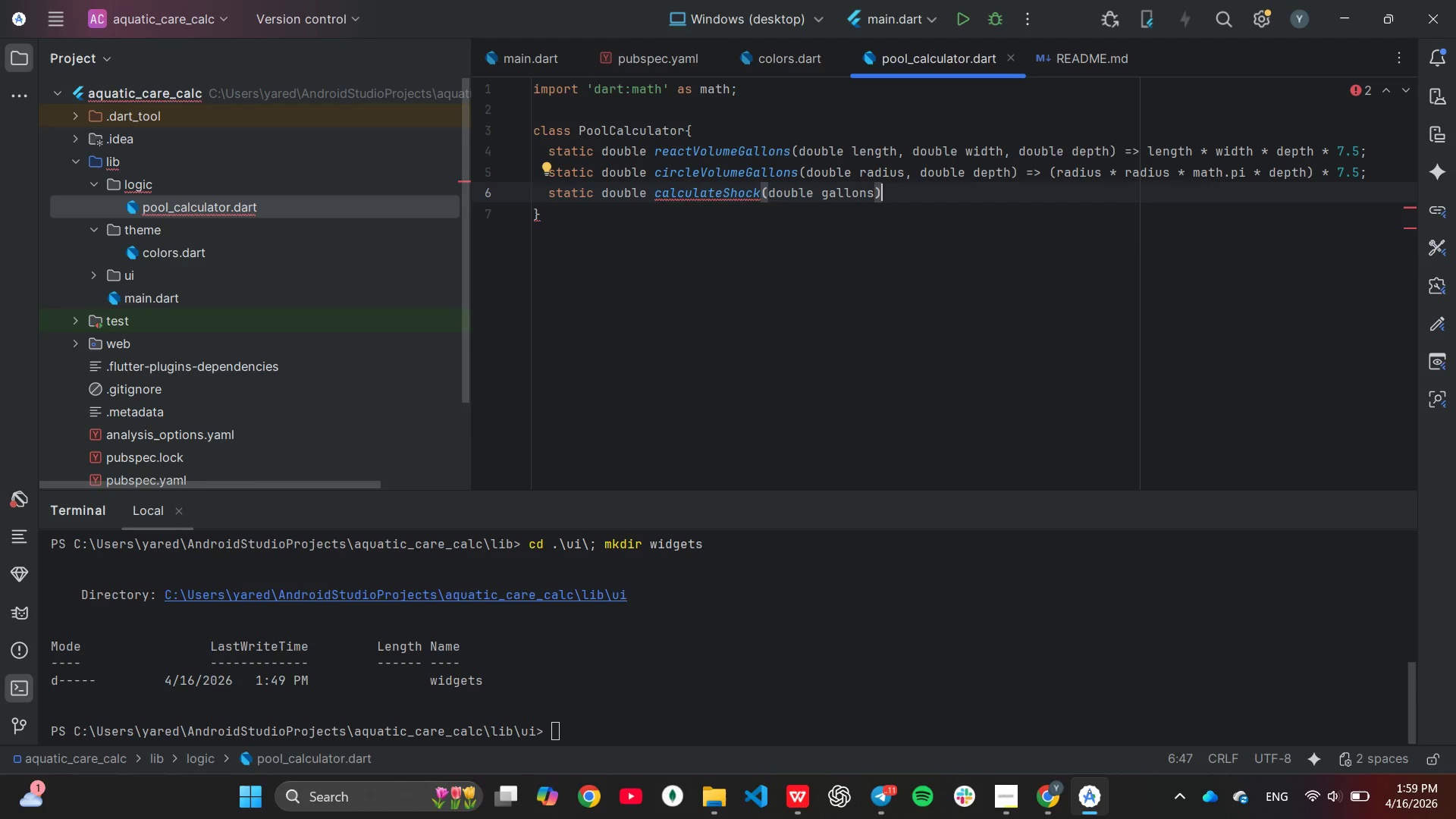 
key(Space)
 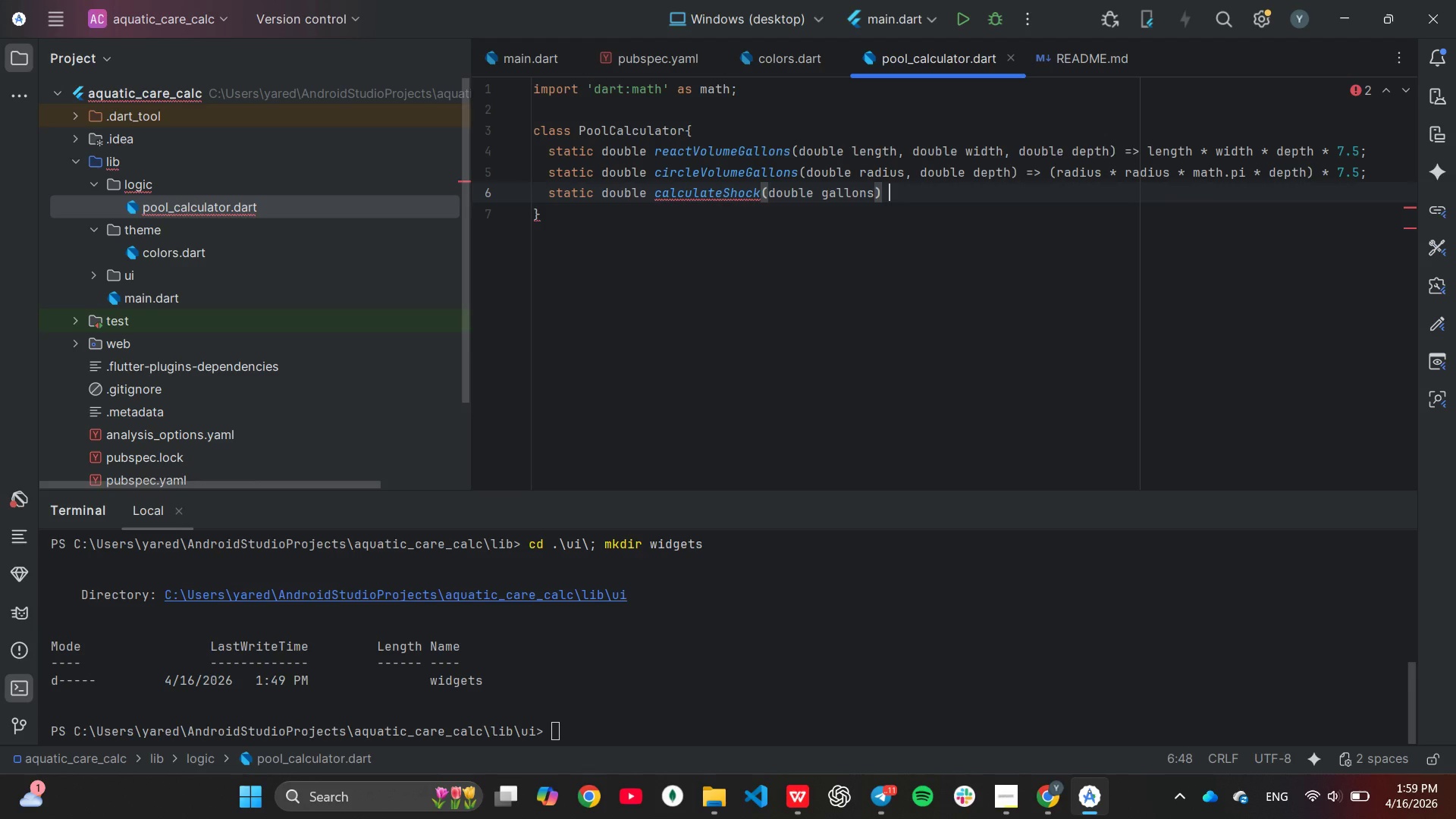 
key(Equal)
 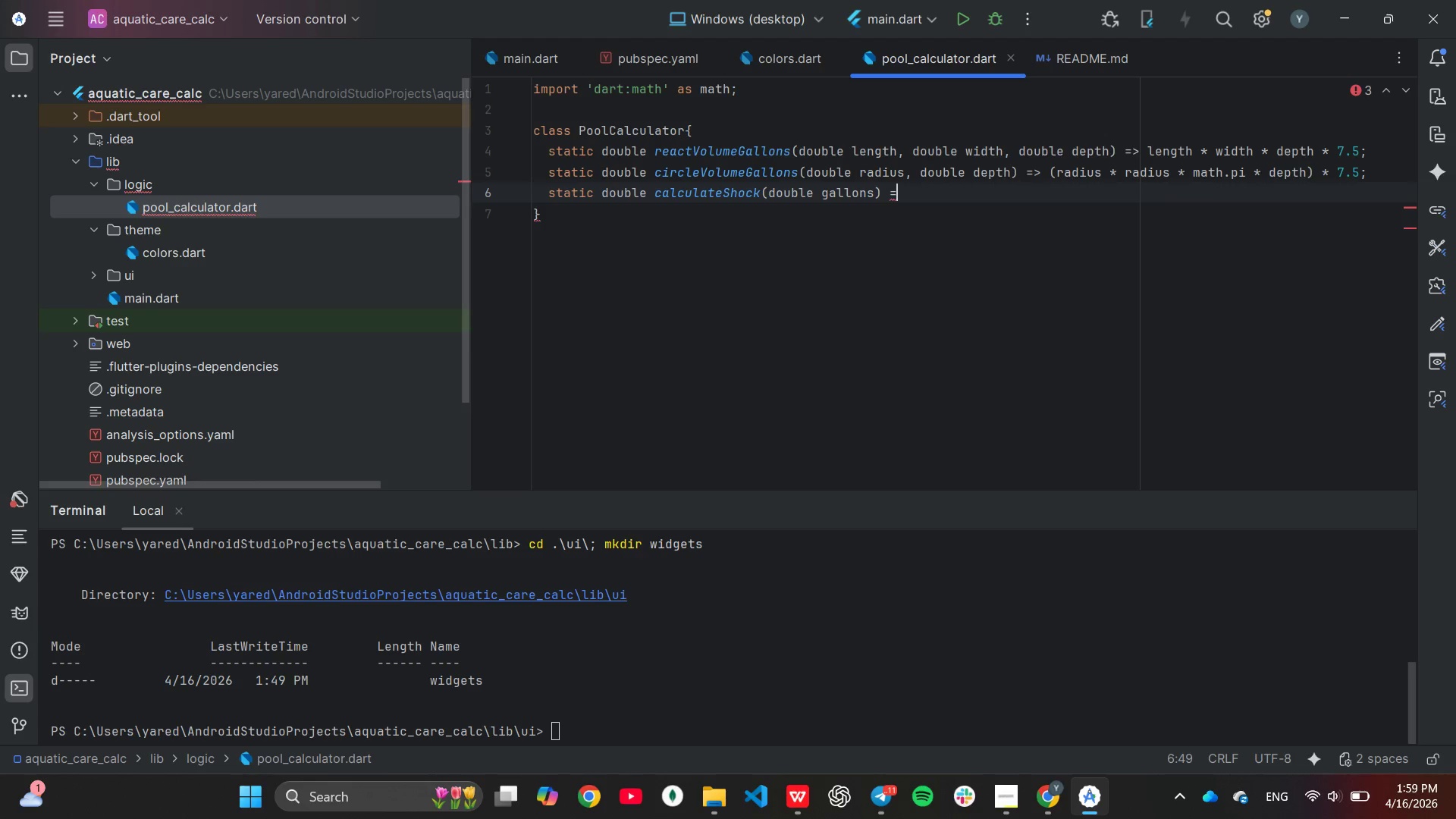 
key(Shift+ShiftLeft)
 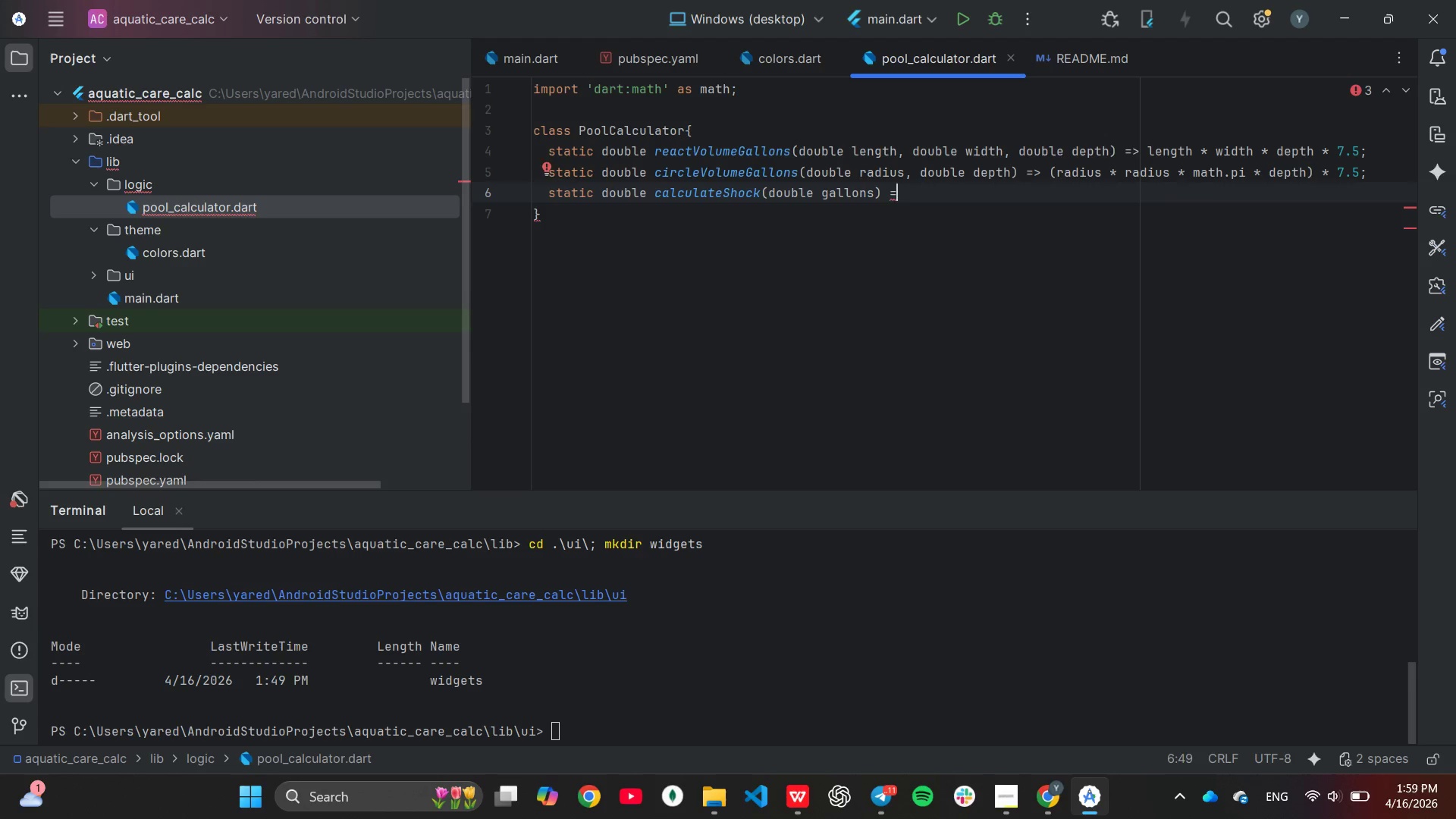 
key(Shift+Period)
 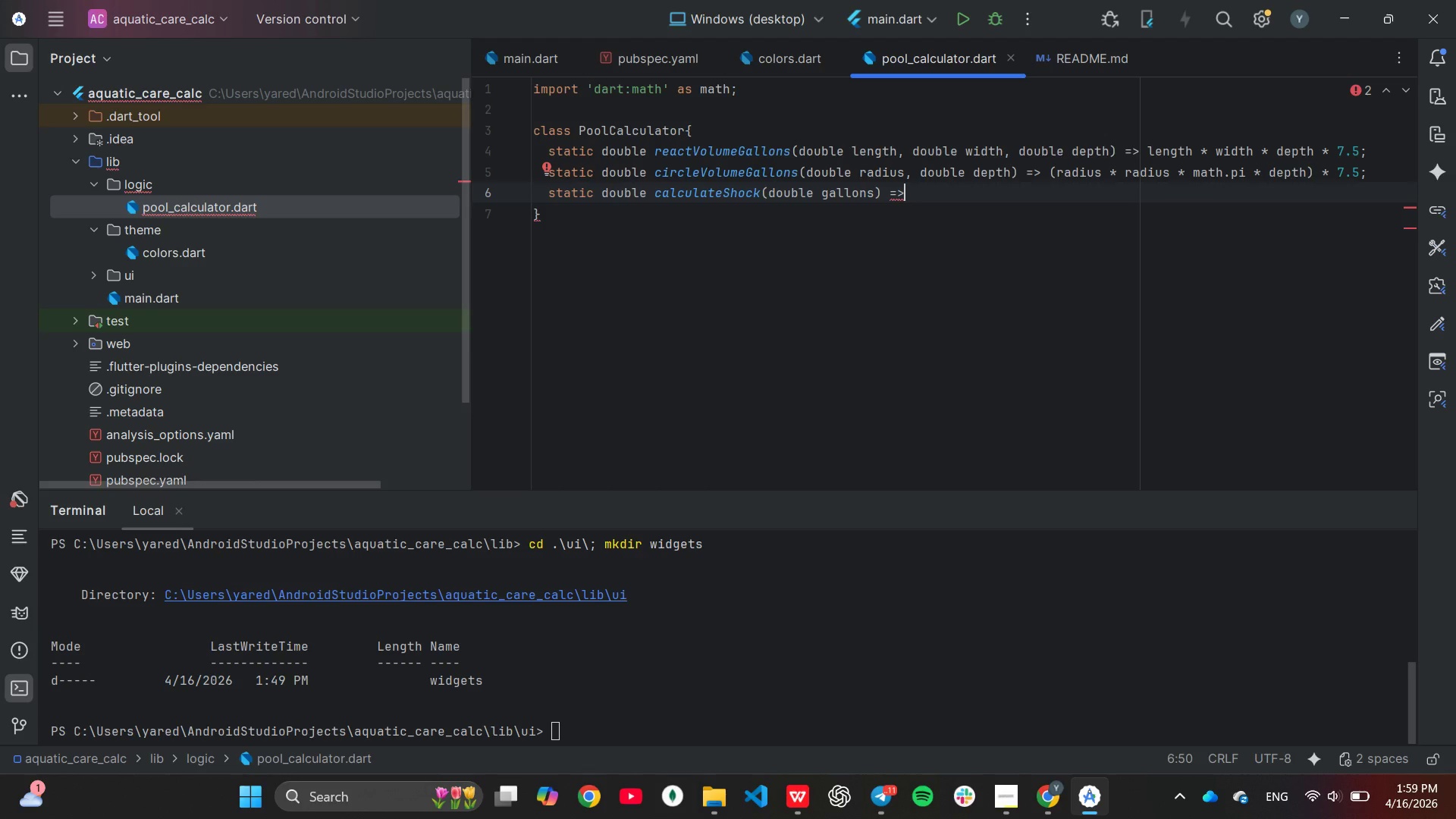 
type( ga)
 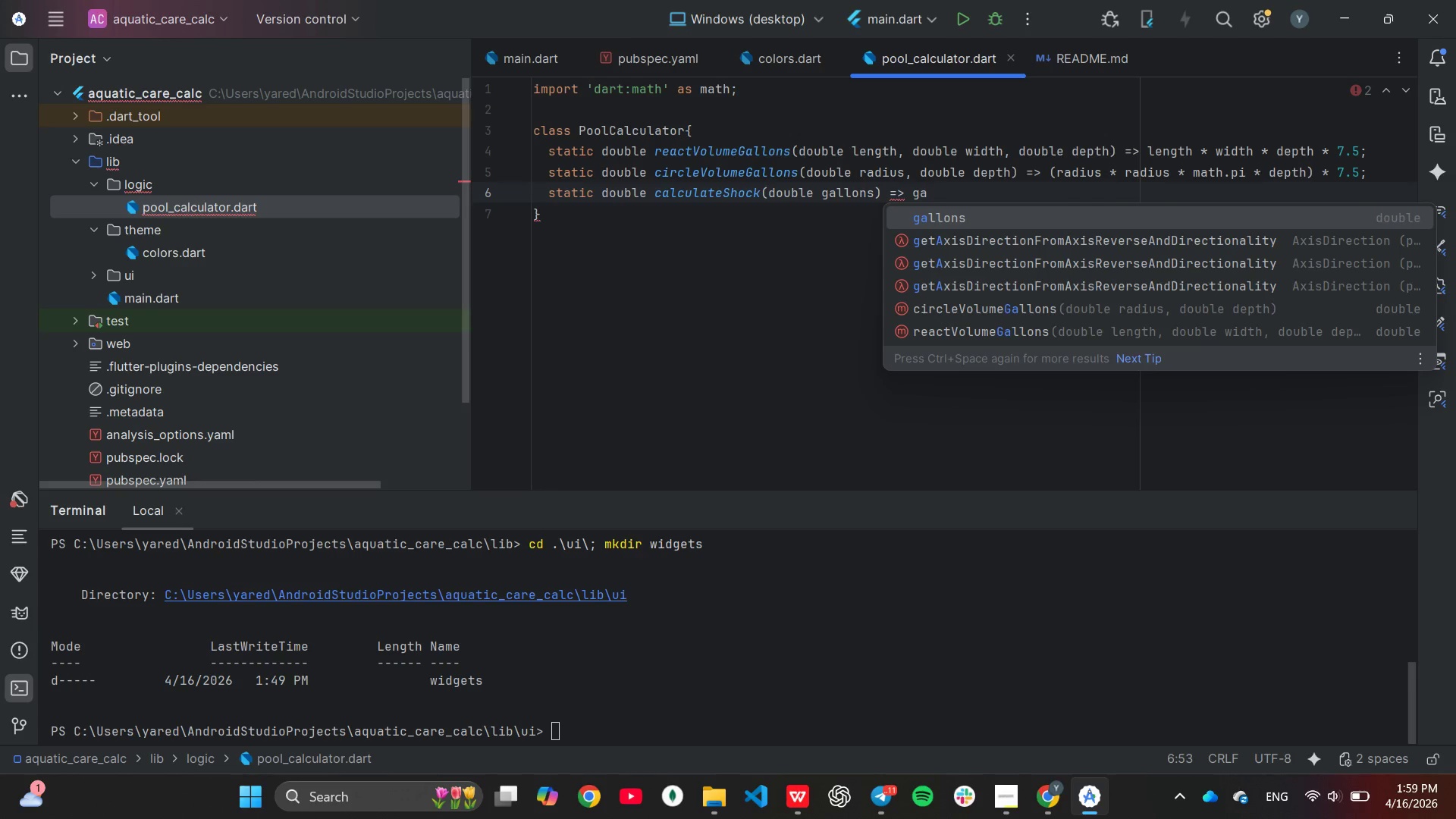 
key(Enter)
 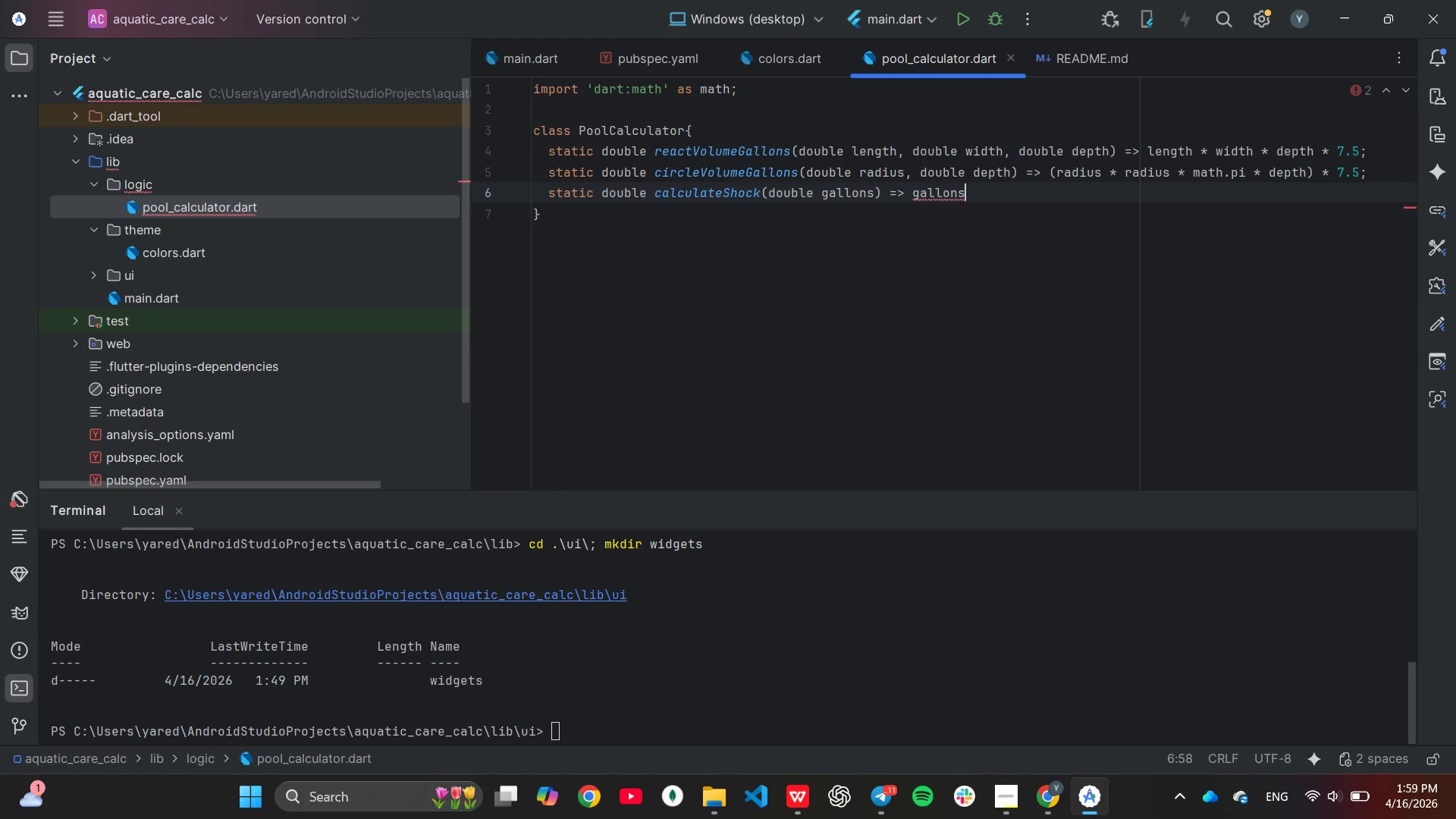 
type(/10000)
 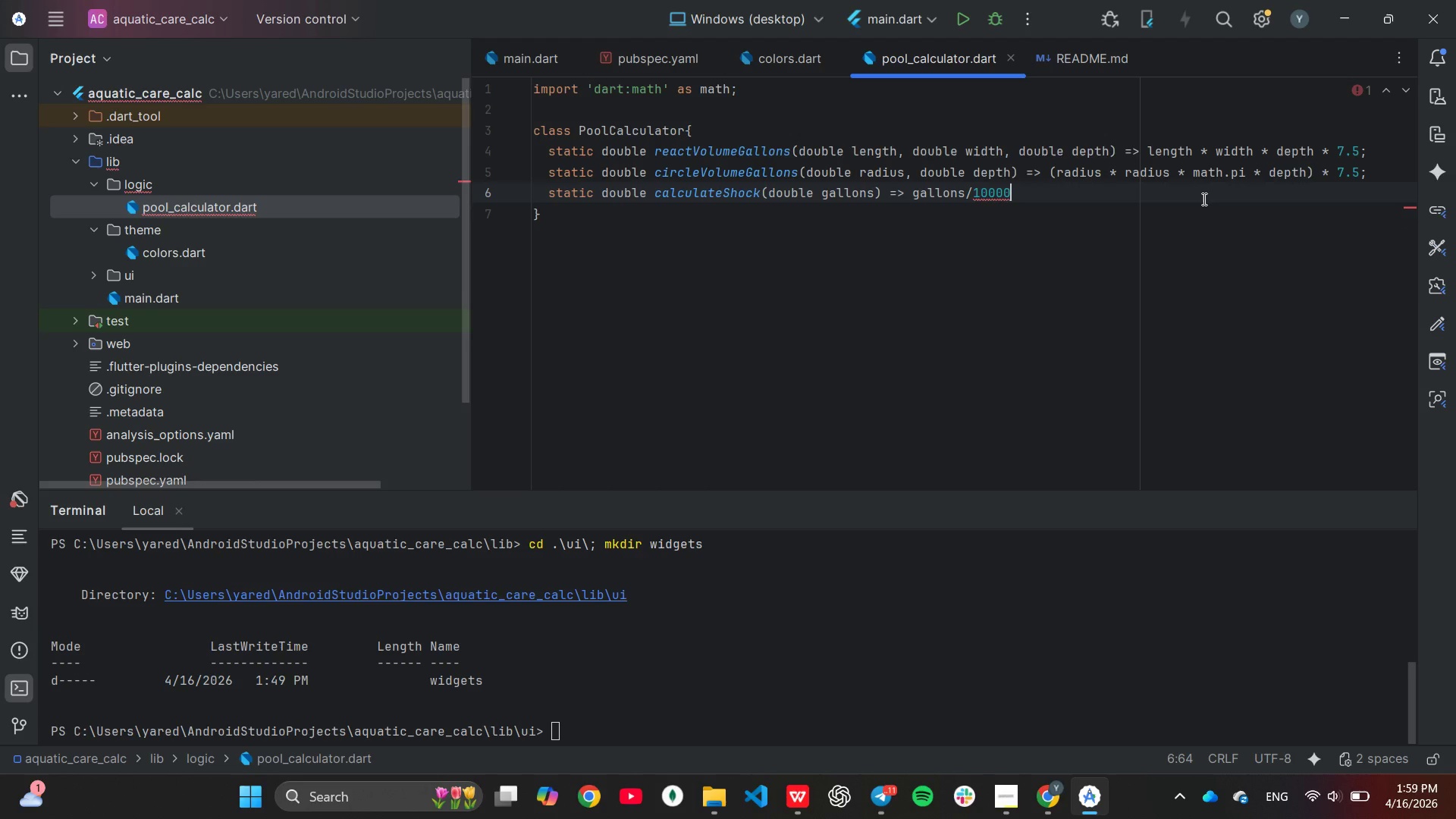 
key(ArrowLeft)
 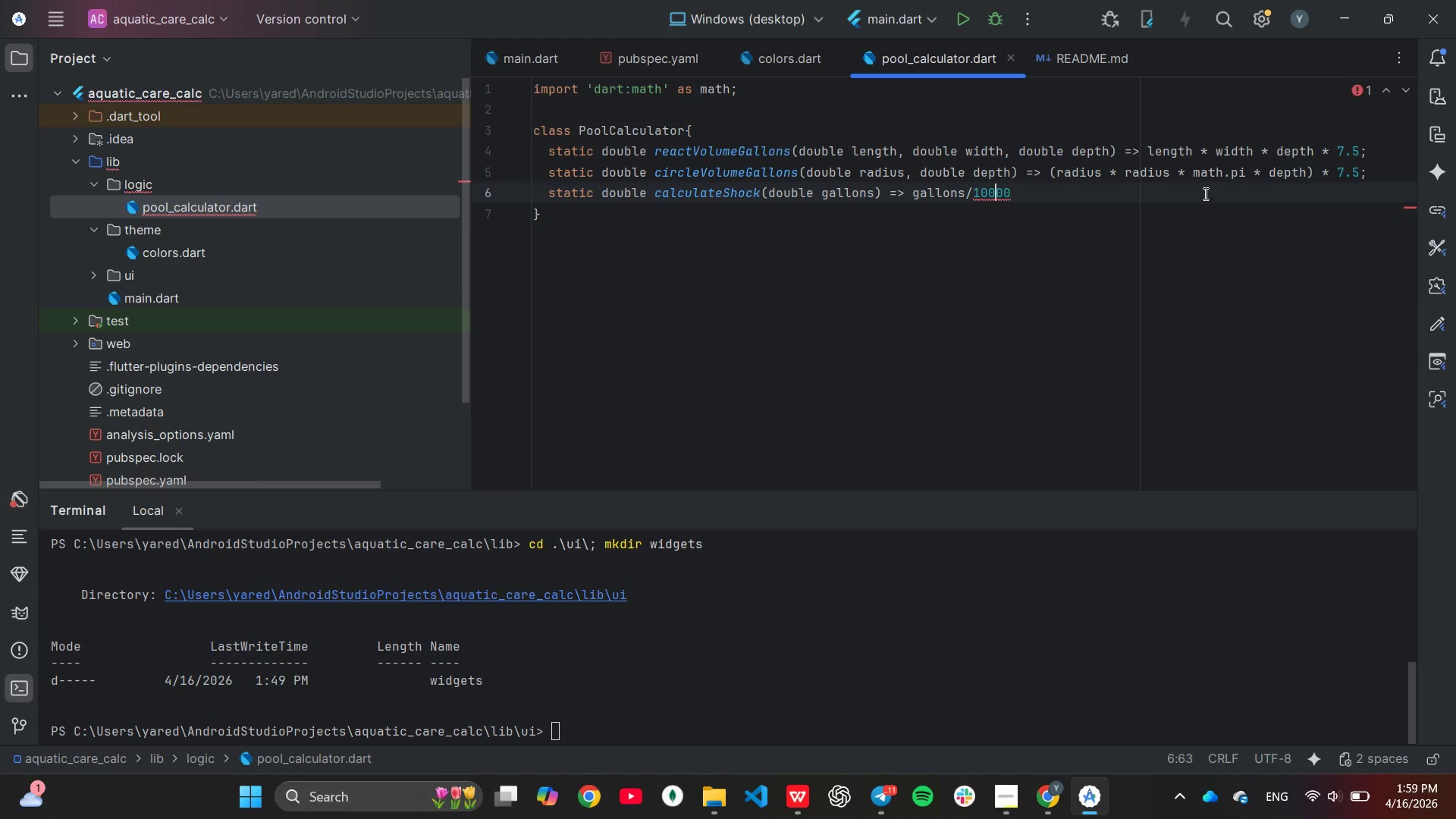 
key(ArrowLeft)
 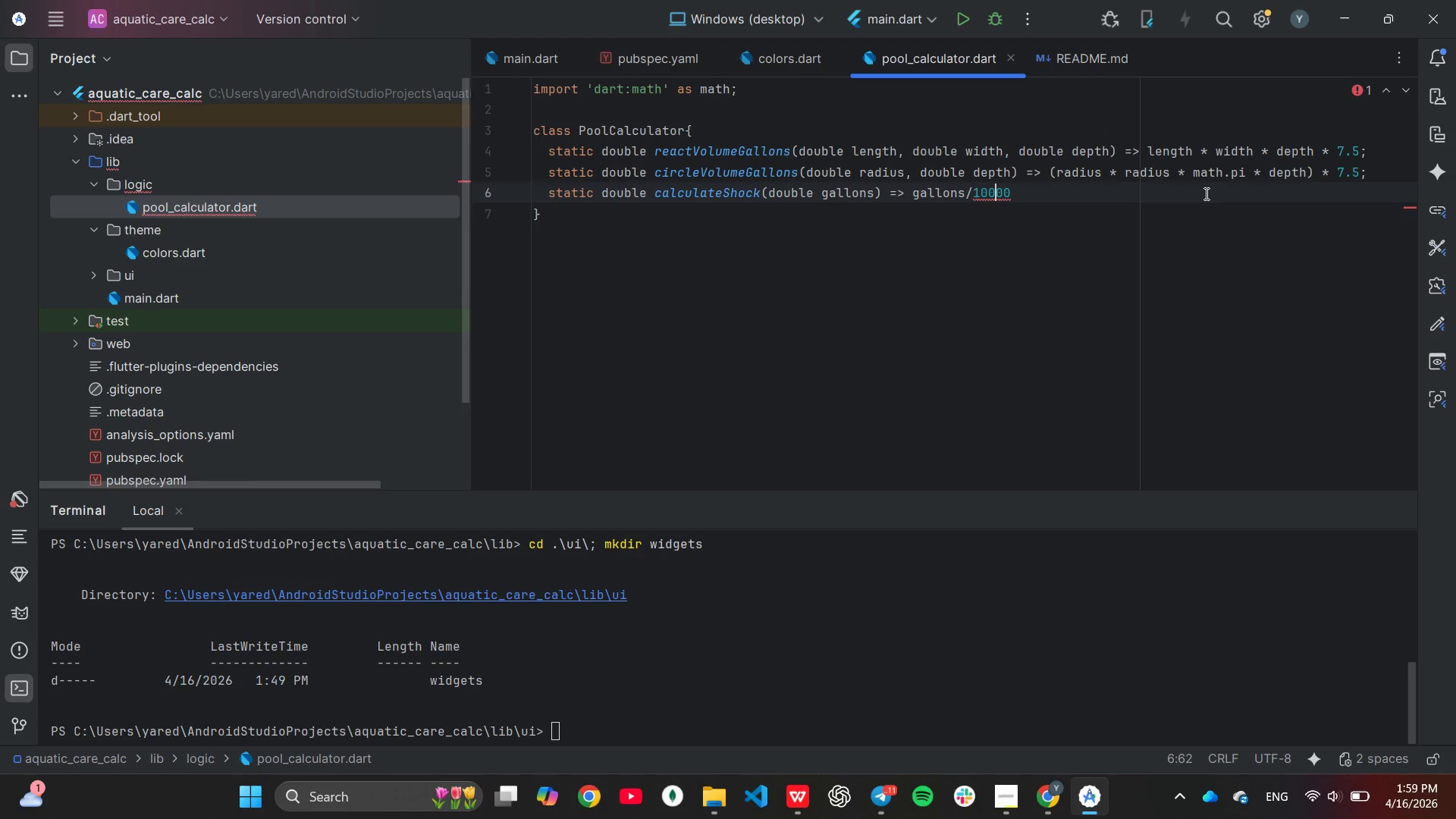 
key(ArrowLeft)
 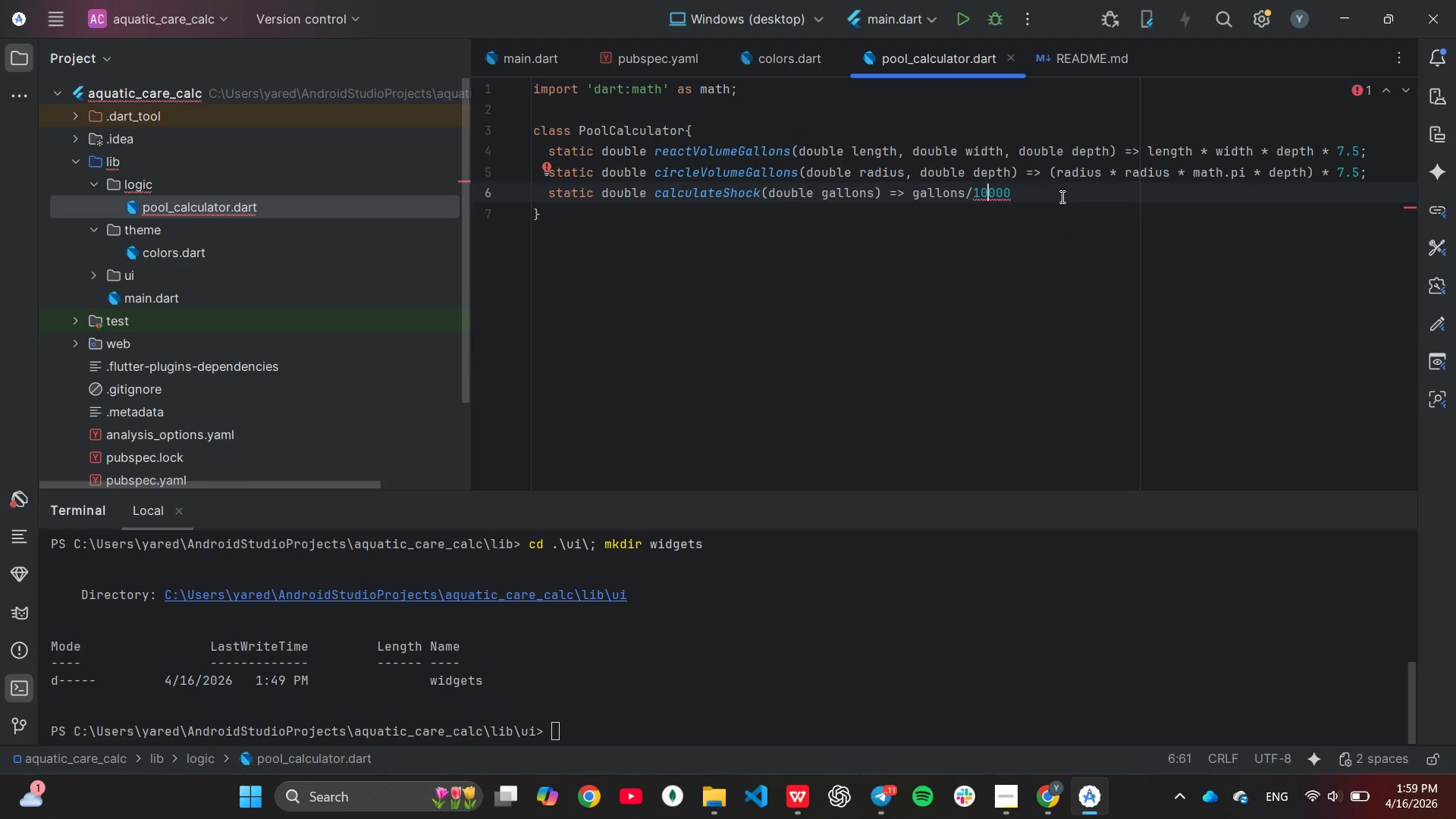 
left_click([1060, 196])
 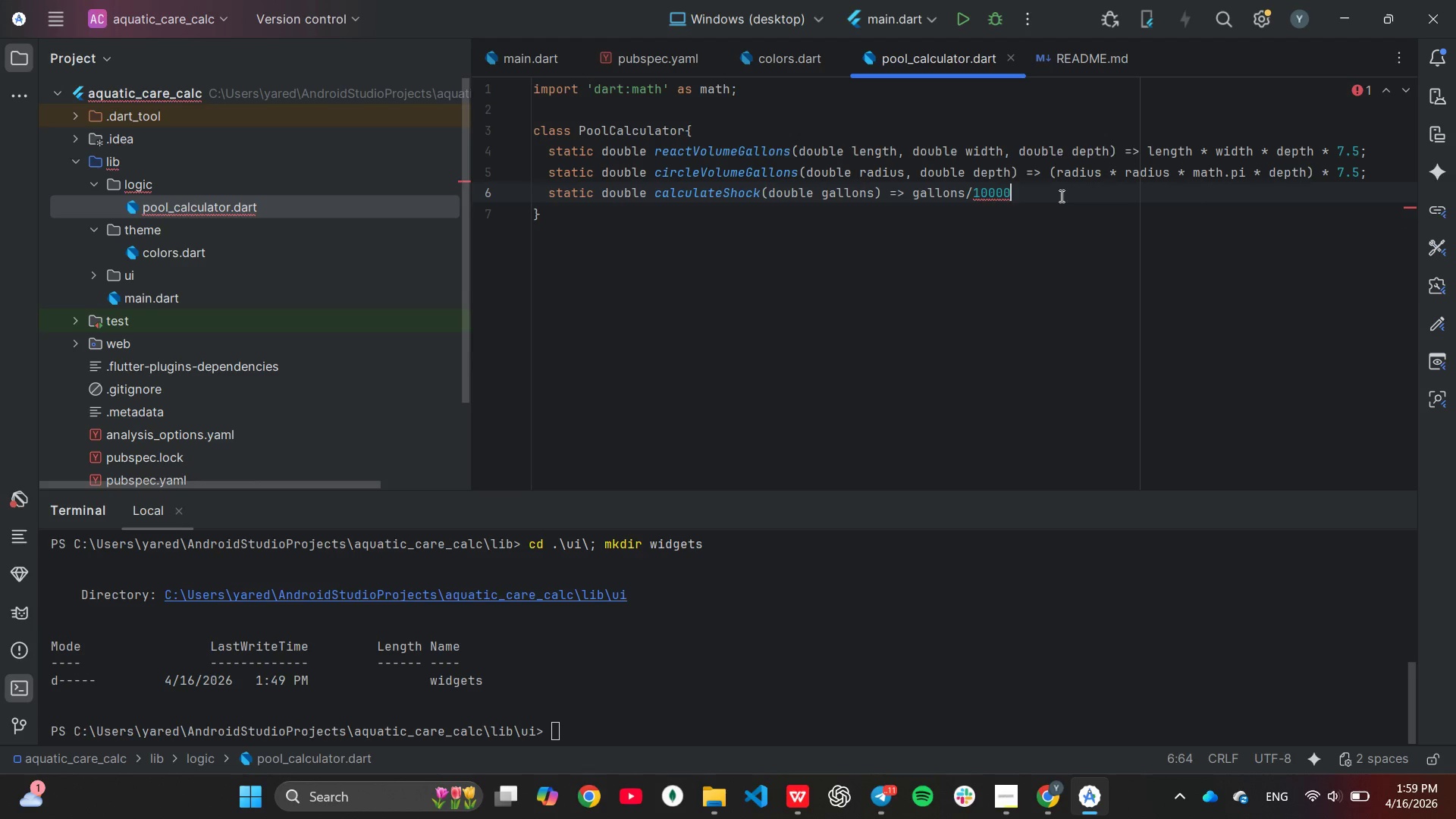 
key(Semicolon)
 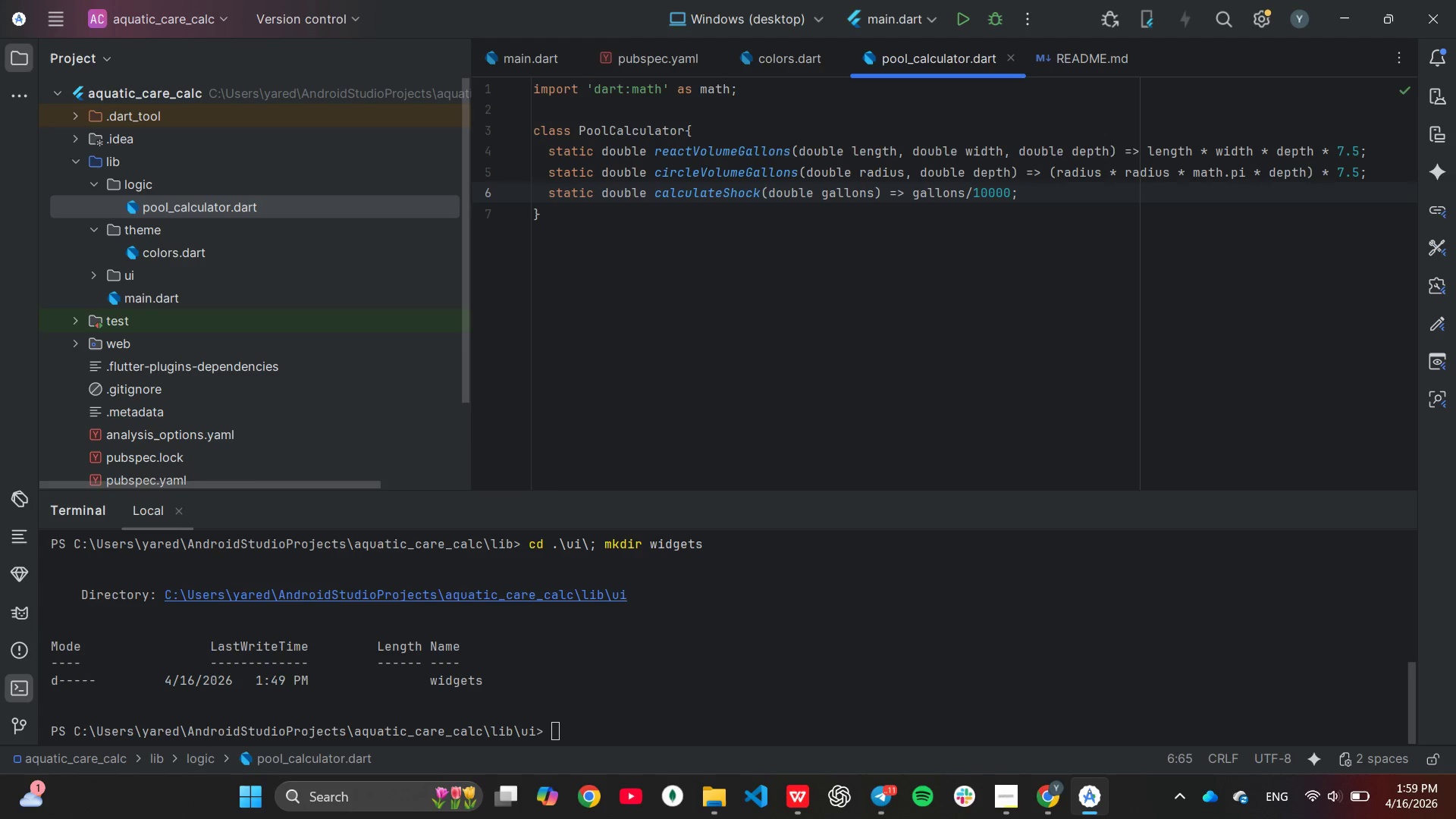 
key(Enter)
 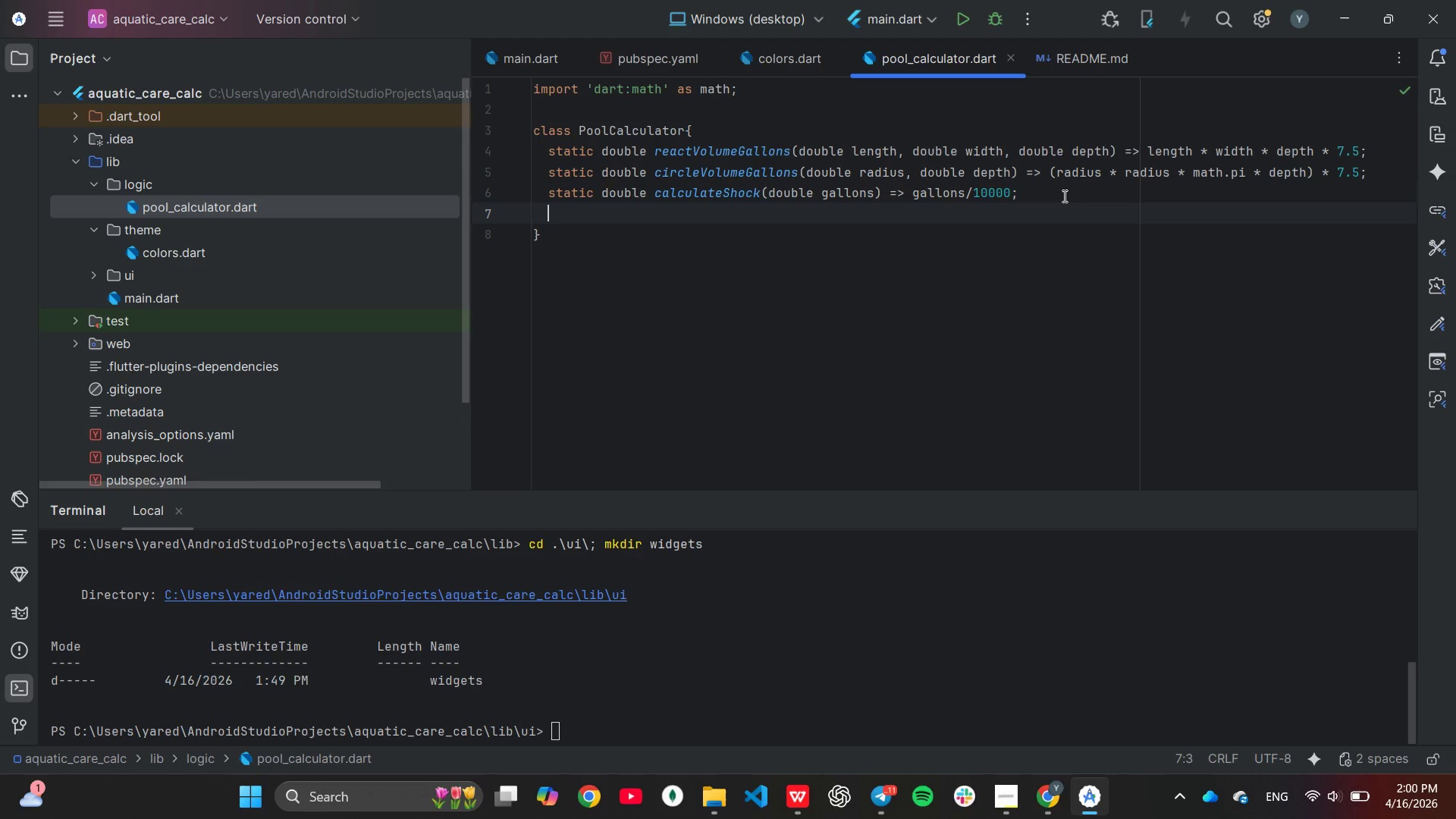 
type(sta)
 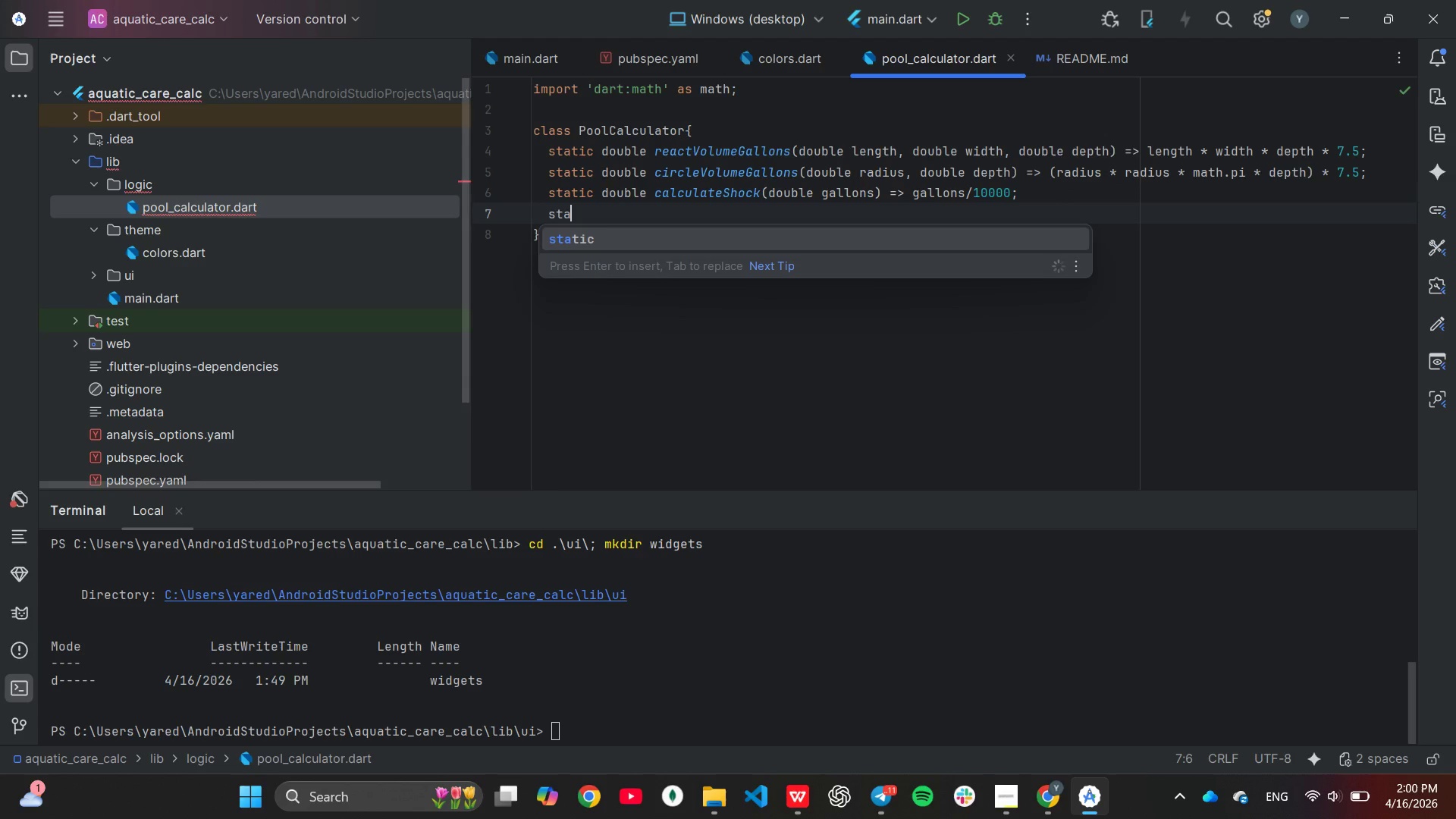 
key(Enter)
 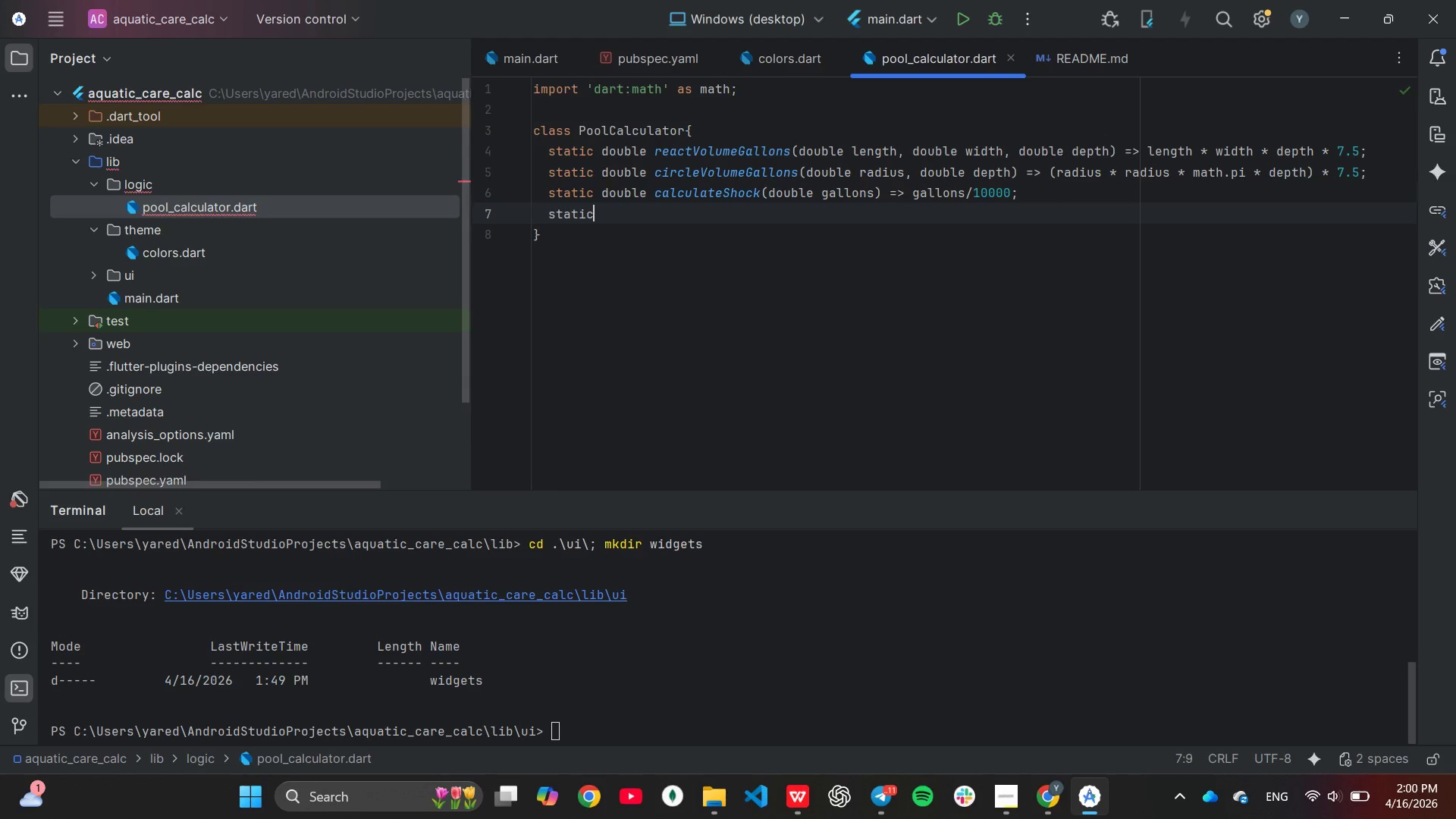 
type( dou)
 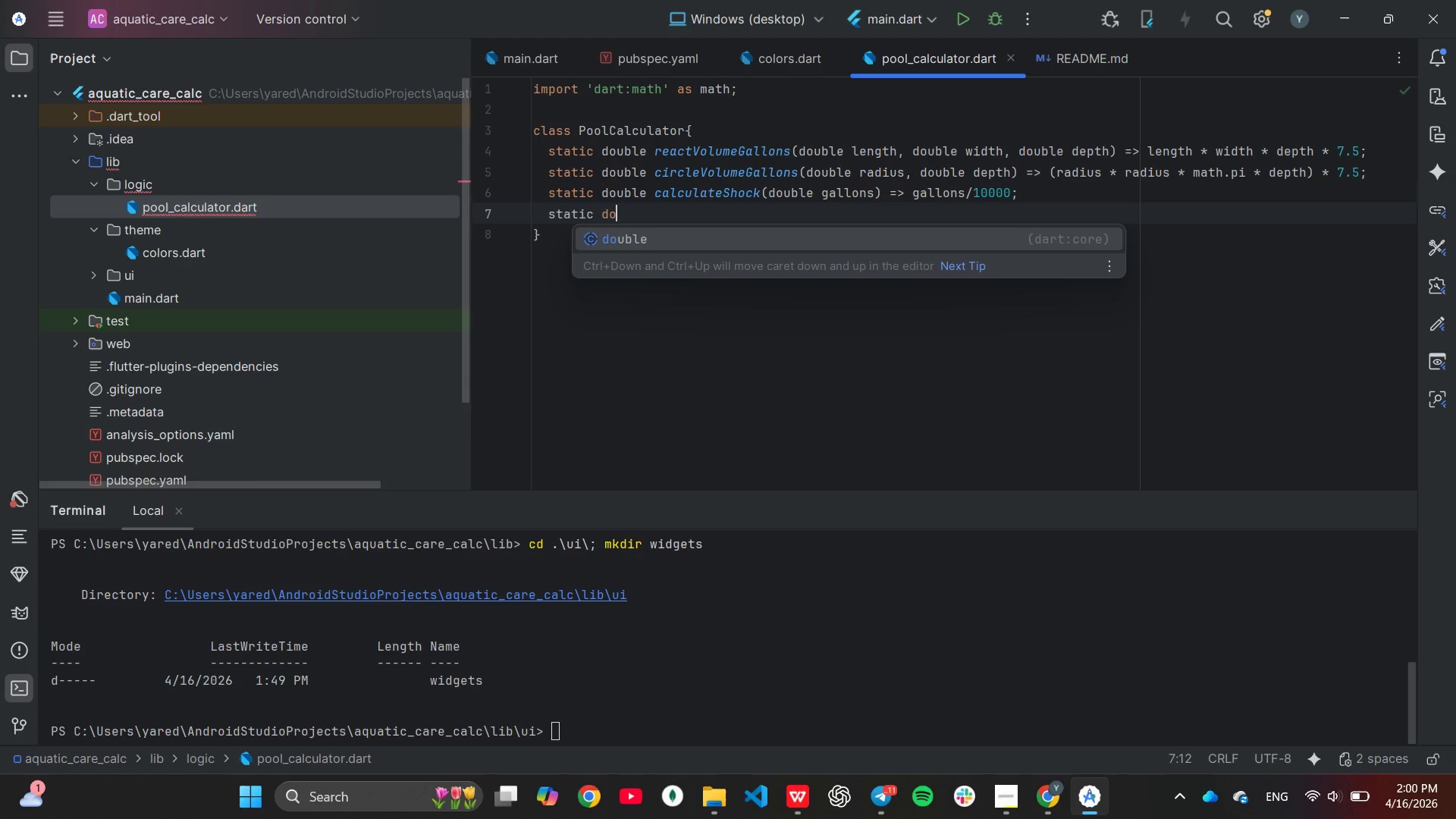 
key(Enter)
 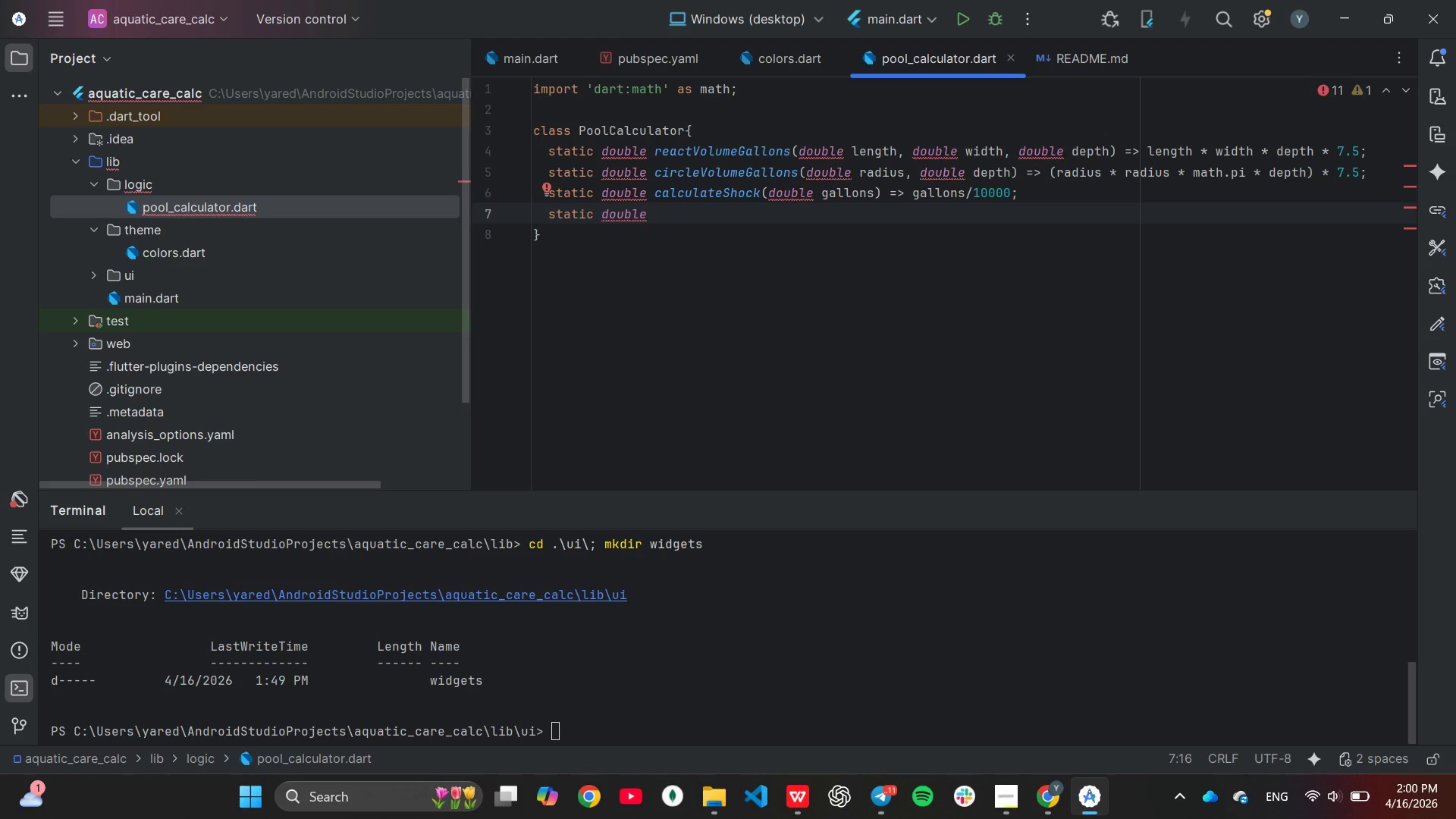 
type( feetToMeters(dou)
 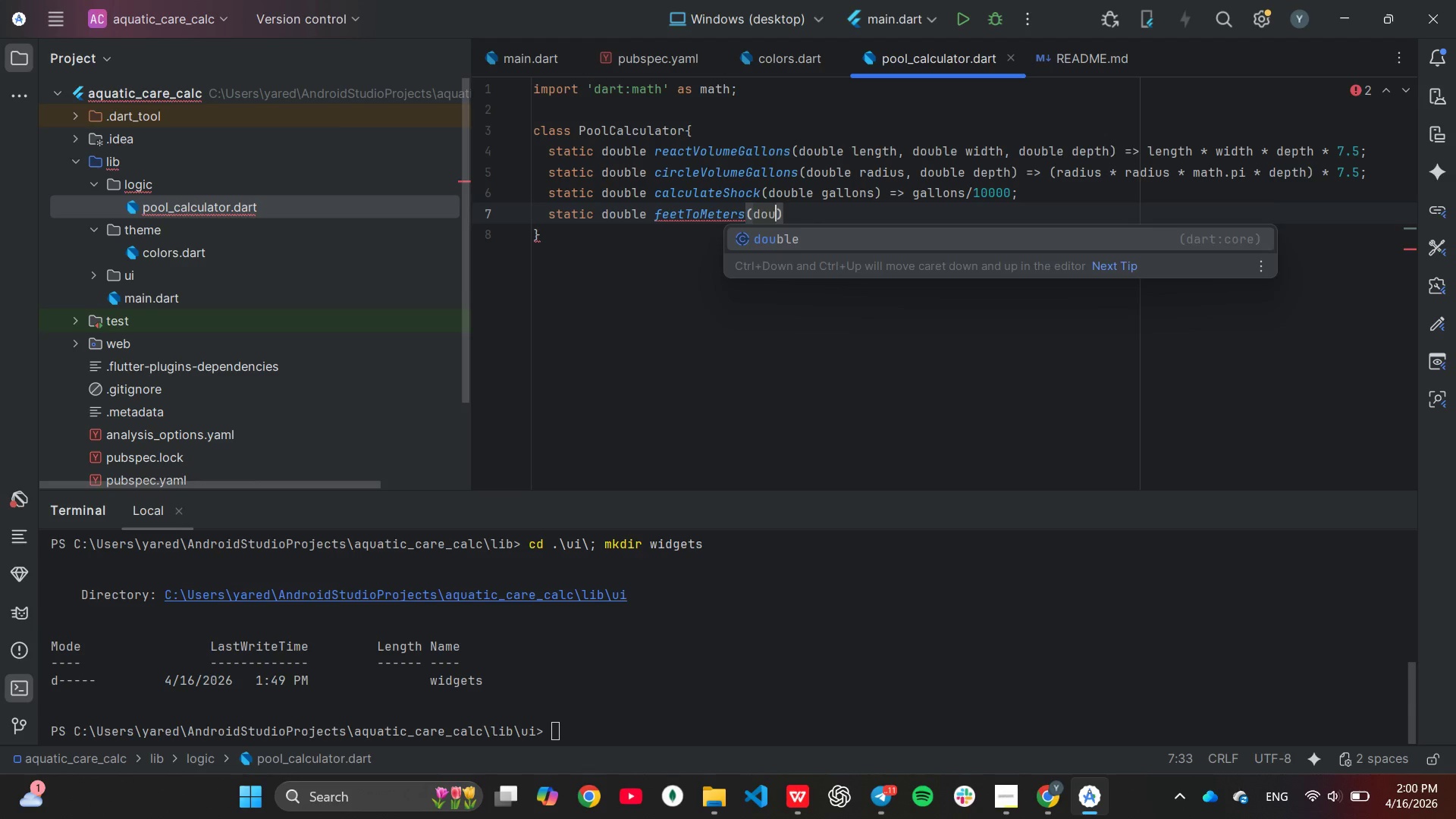 
key(Enter)
 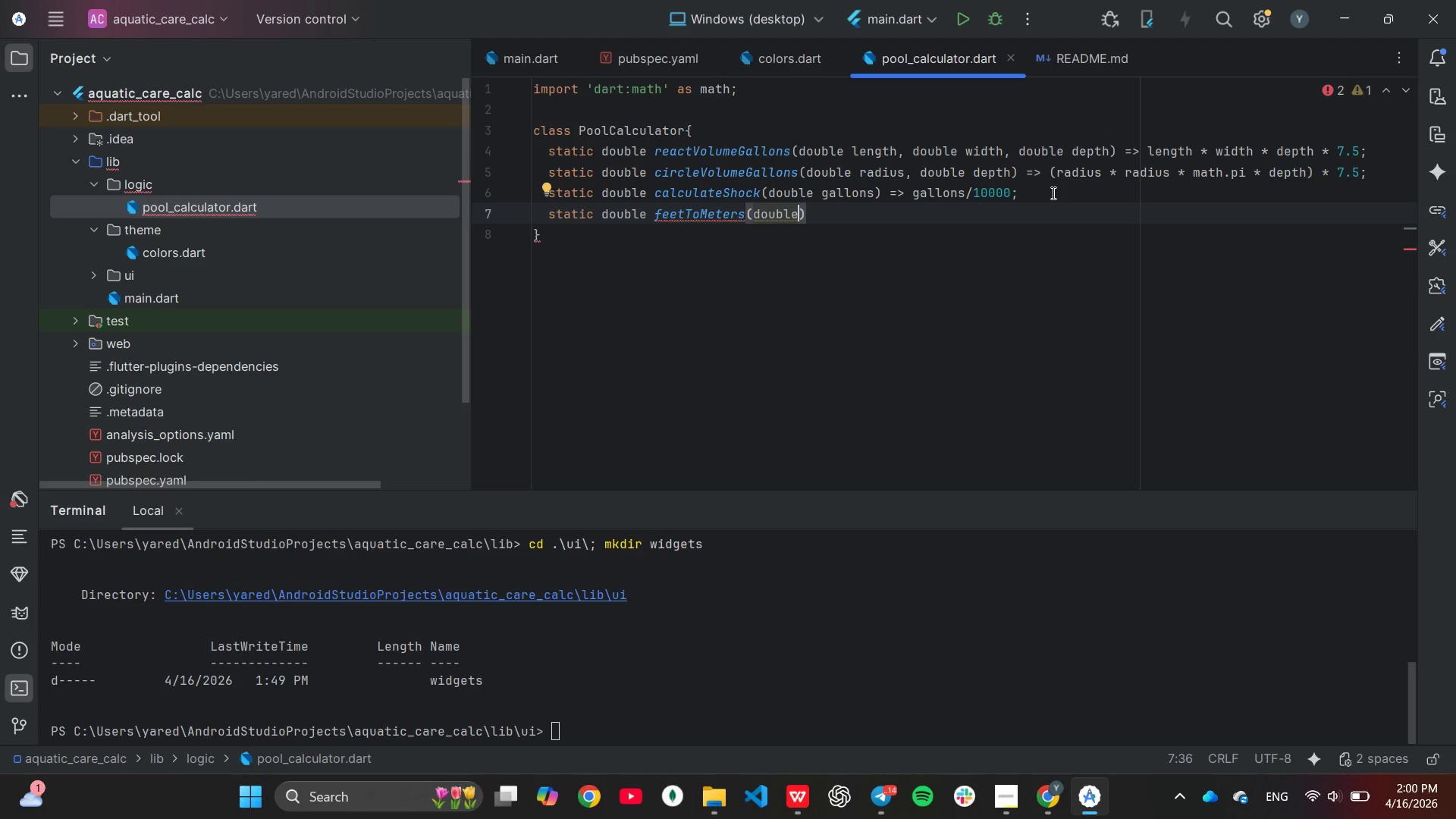 
wait(27.49)
 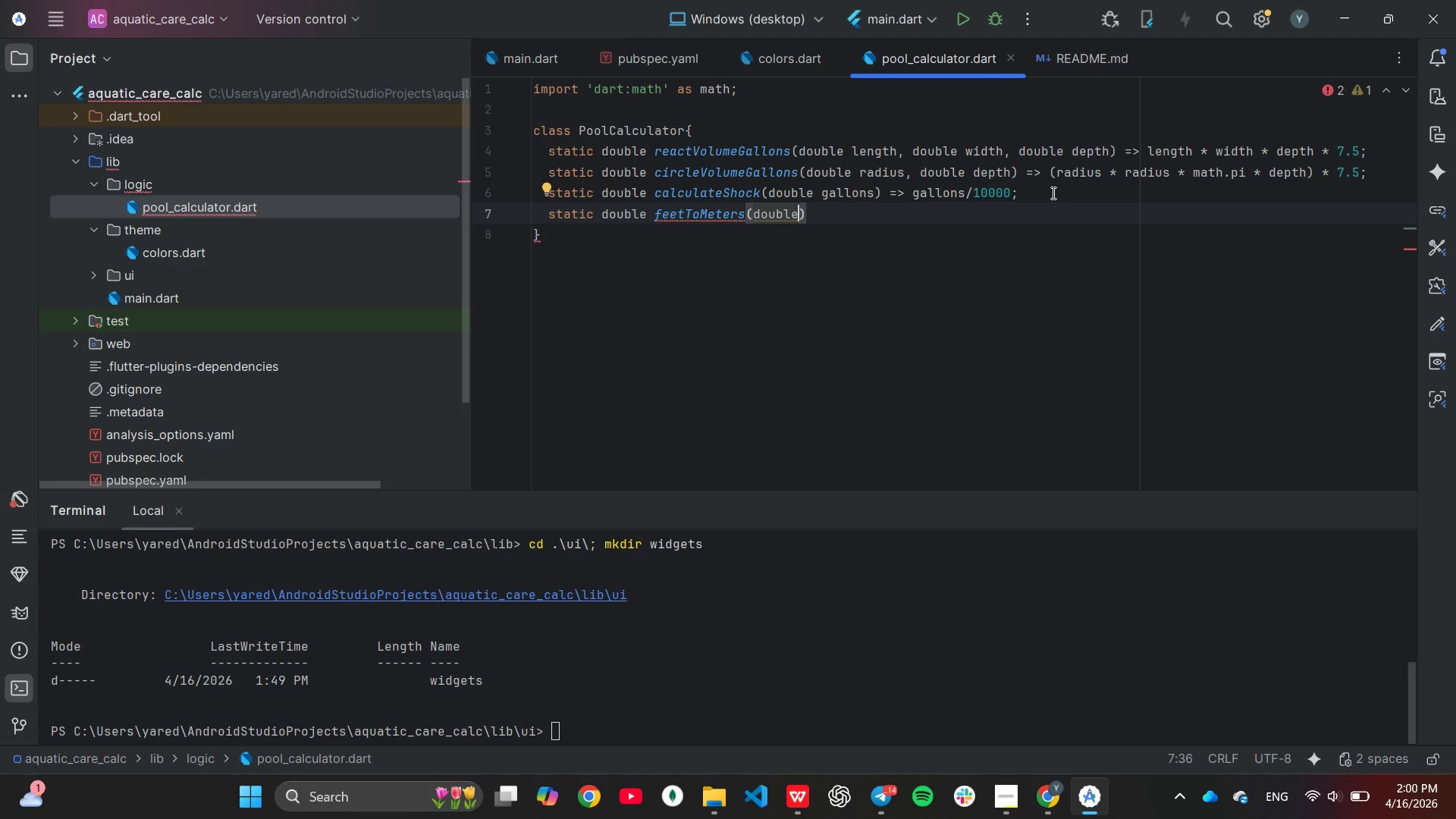 
type( feet)
 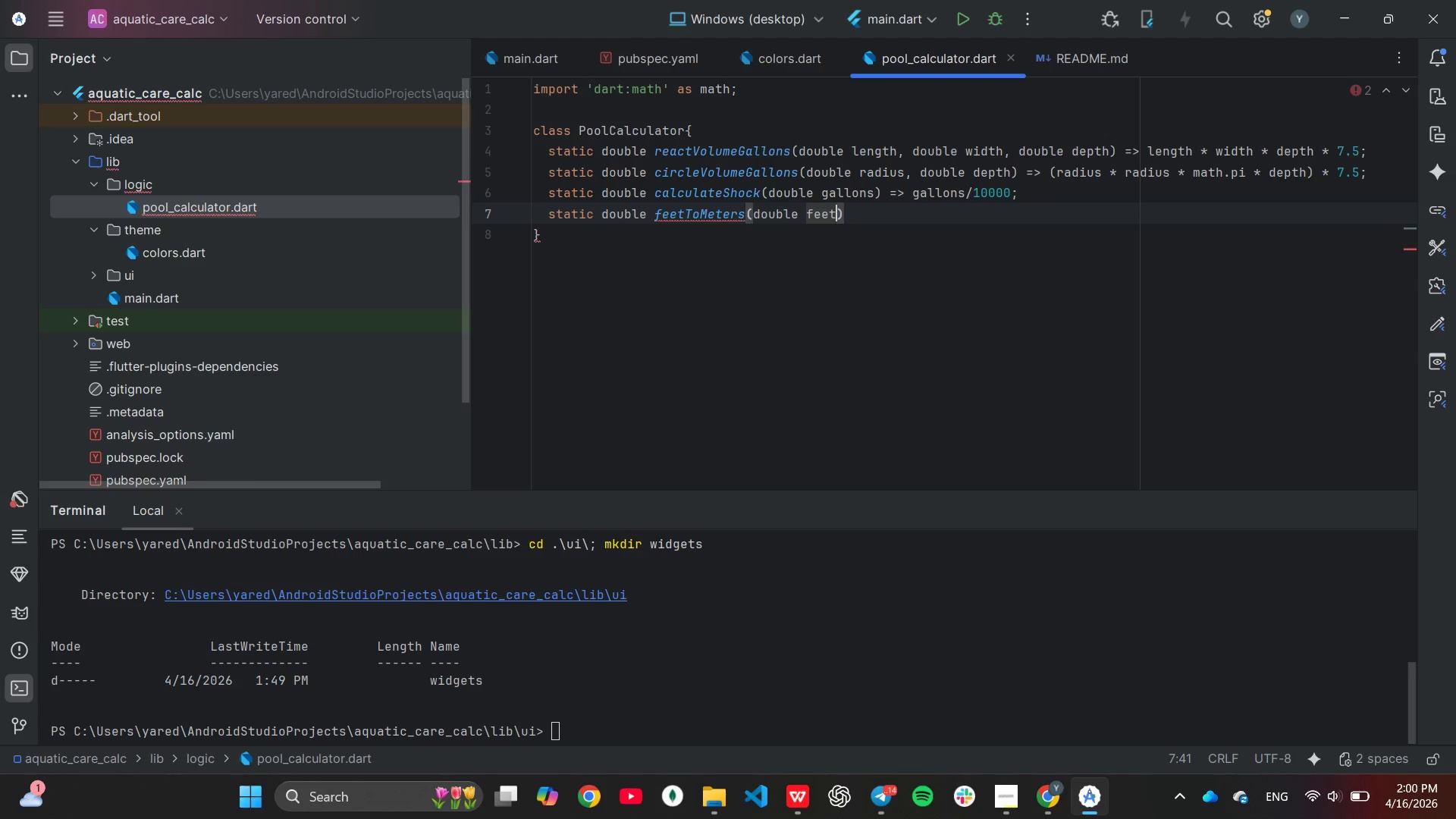 
key(ArrowRight)
 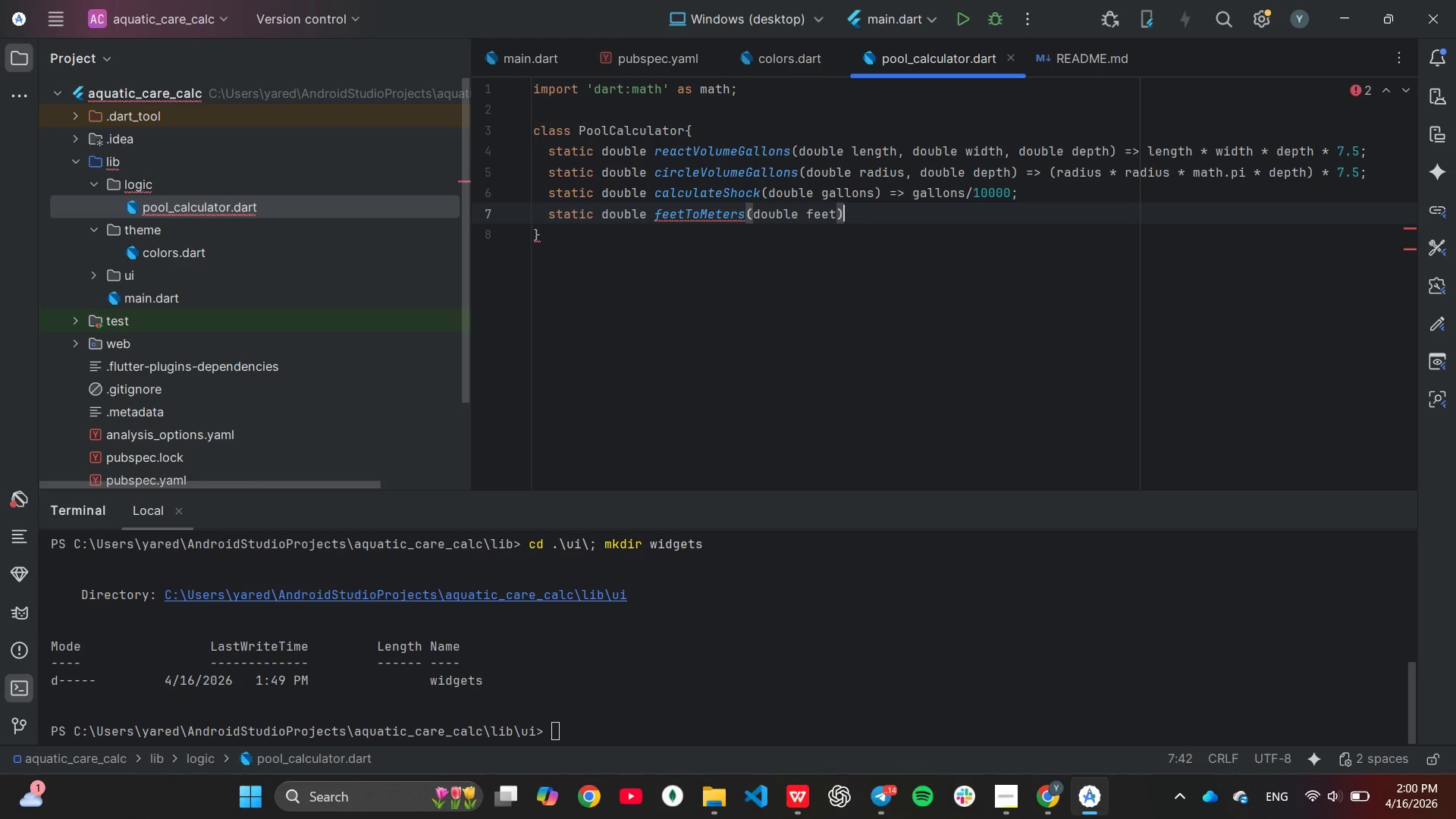 
type( => feet)
 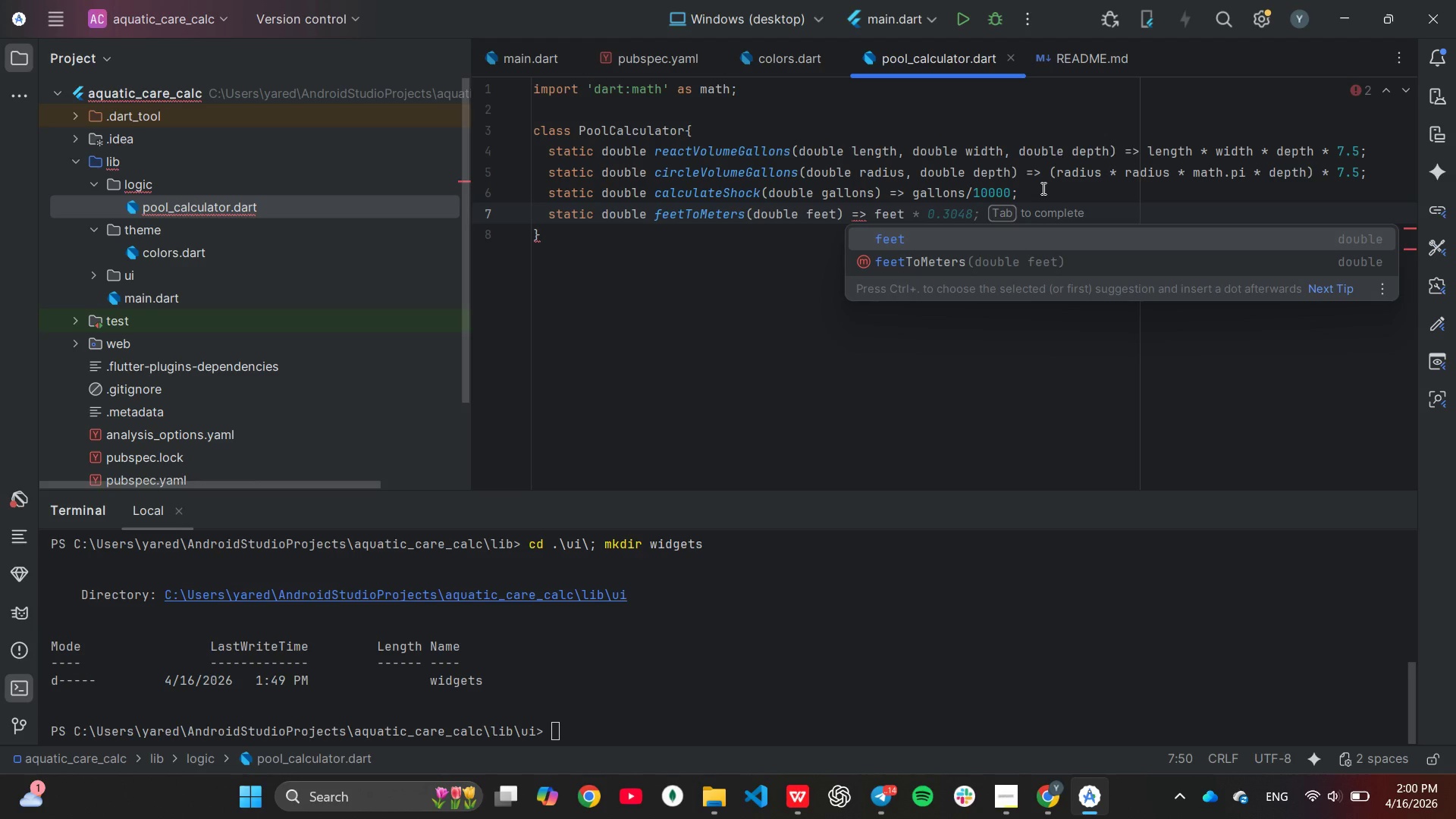 
key(Tab)
 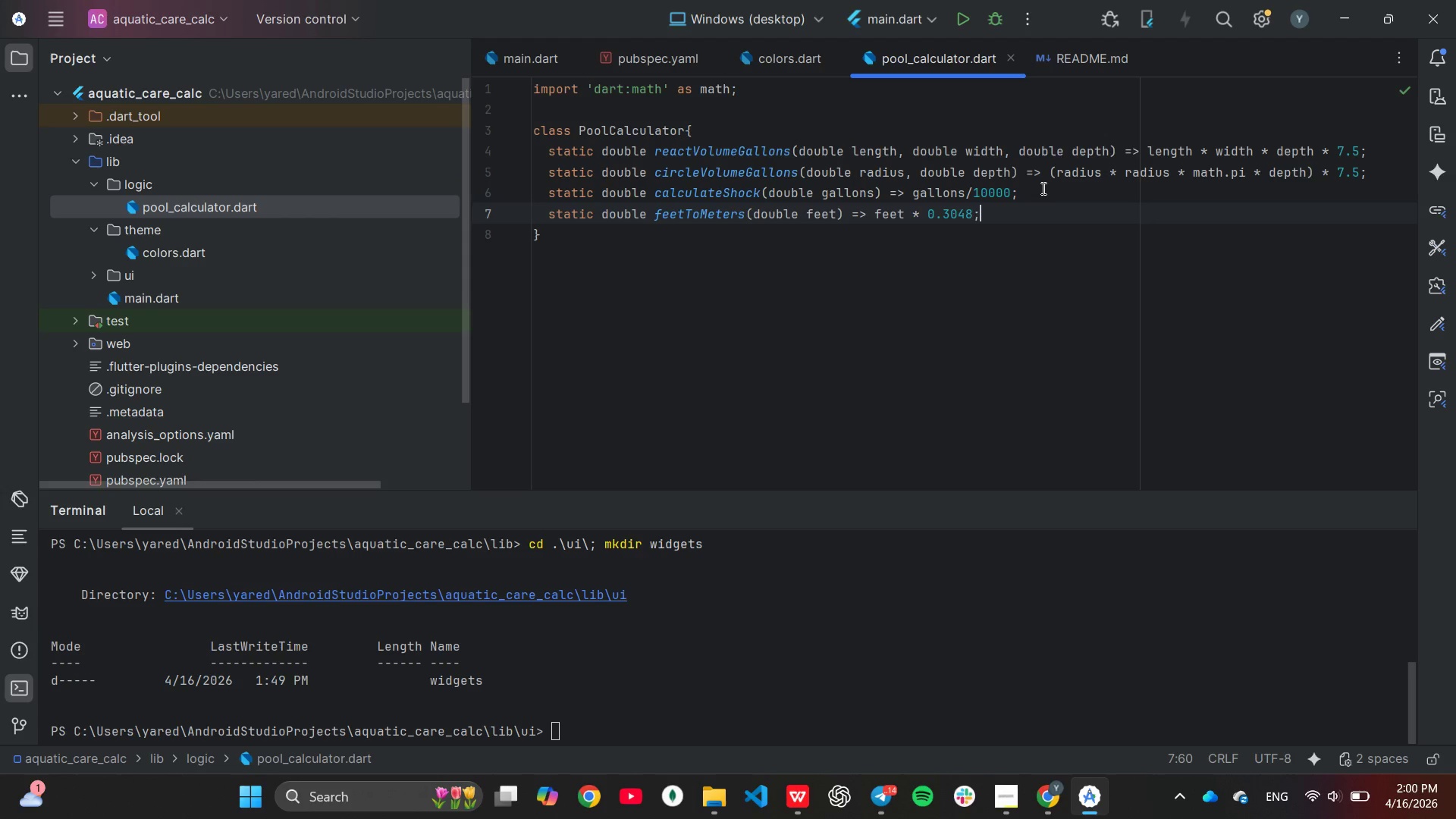 
key(Enter)
 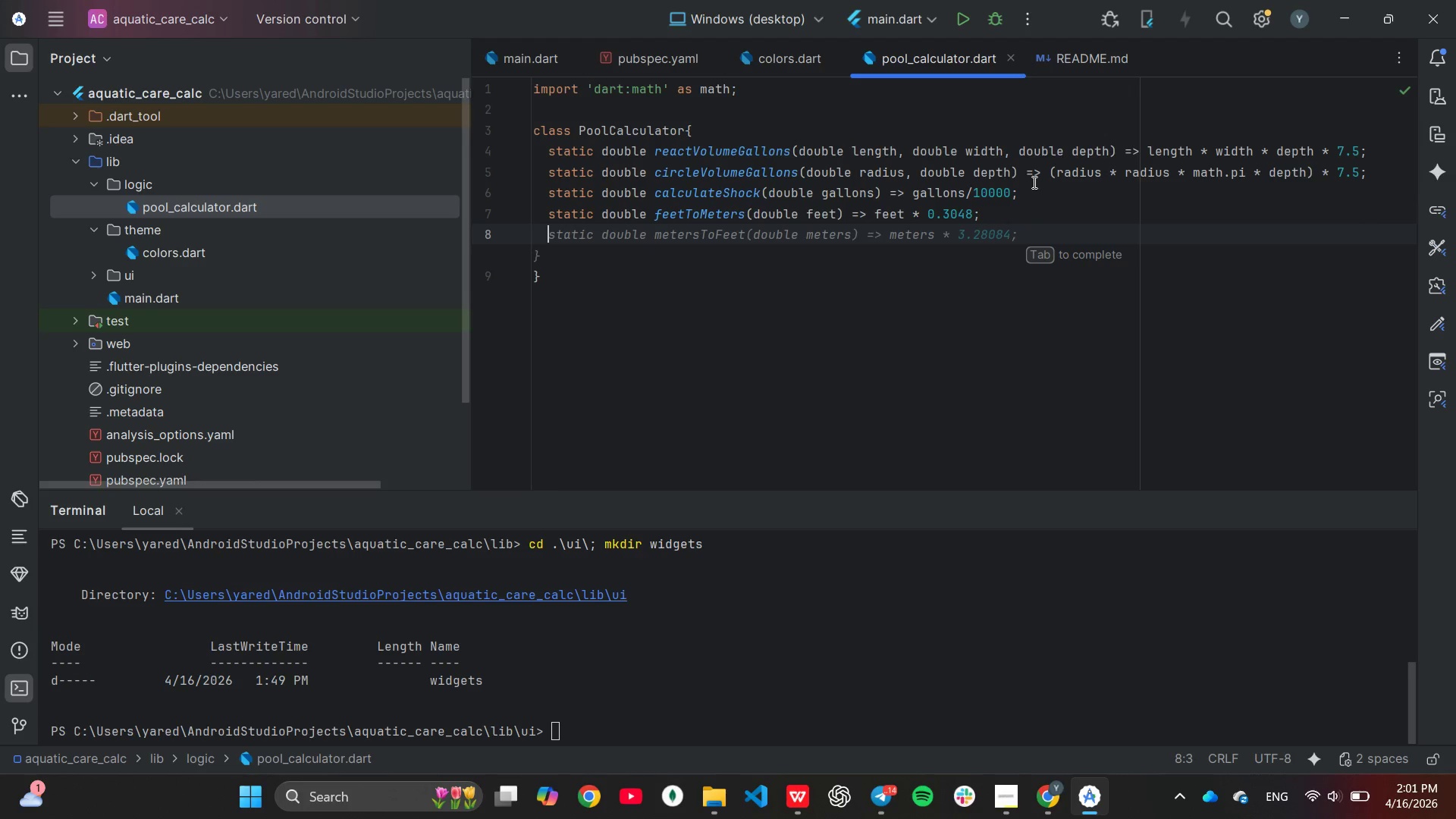 
wait(7.08)
 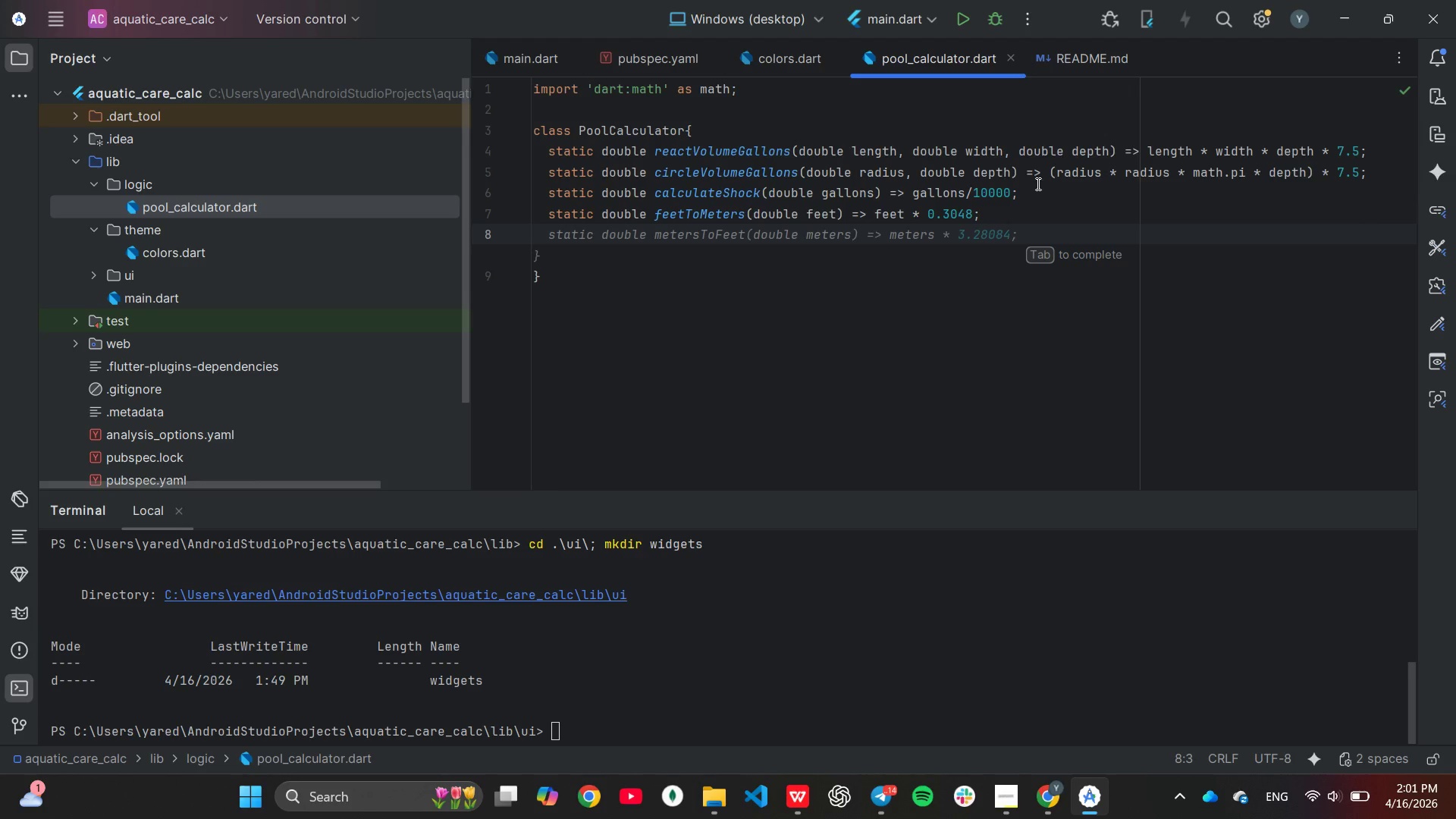 
type(sta)
 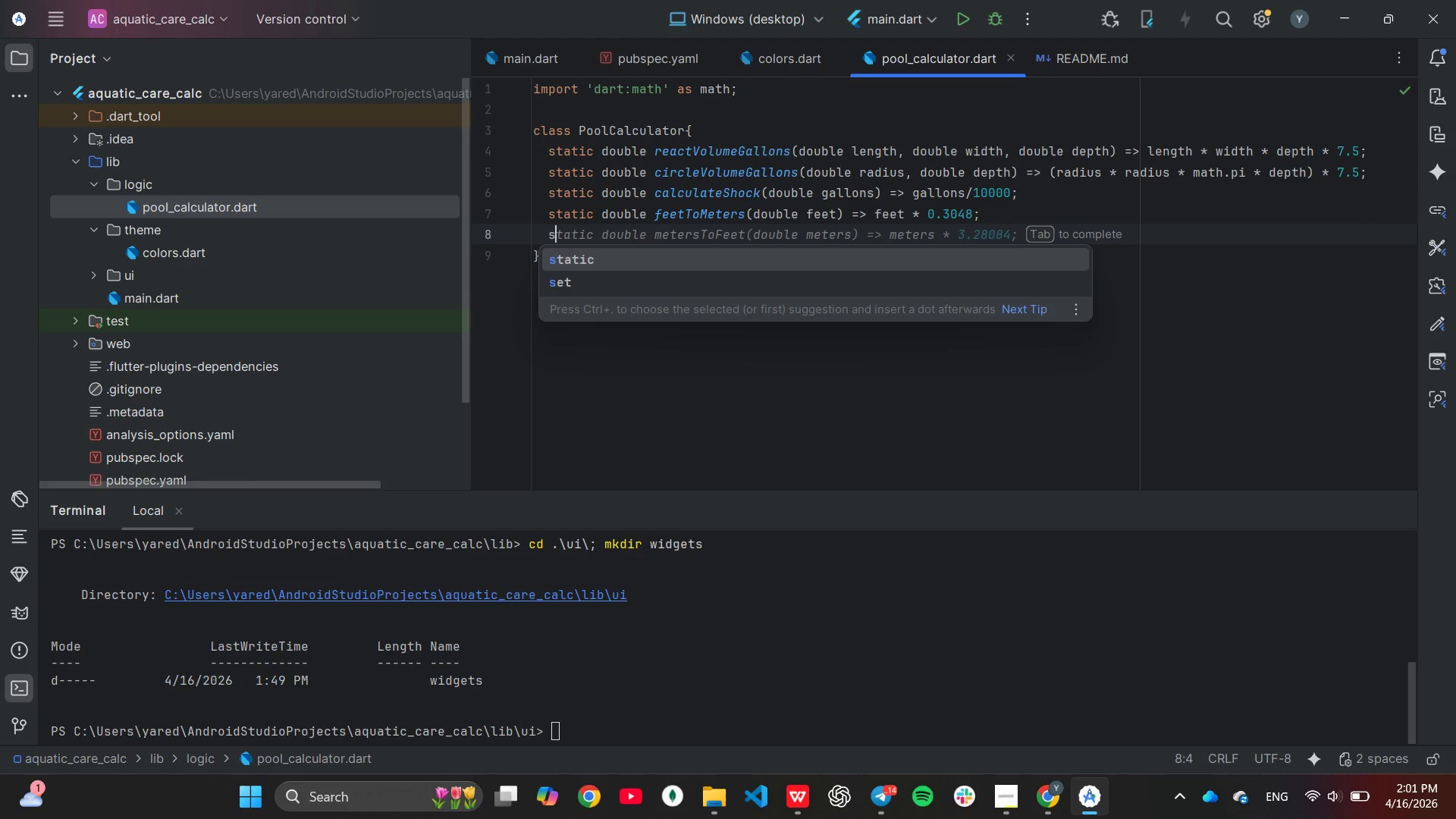 
key(Enter)
 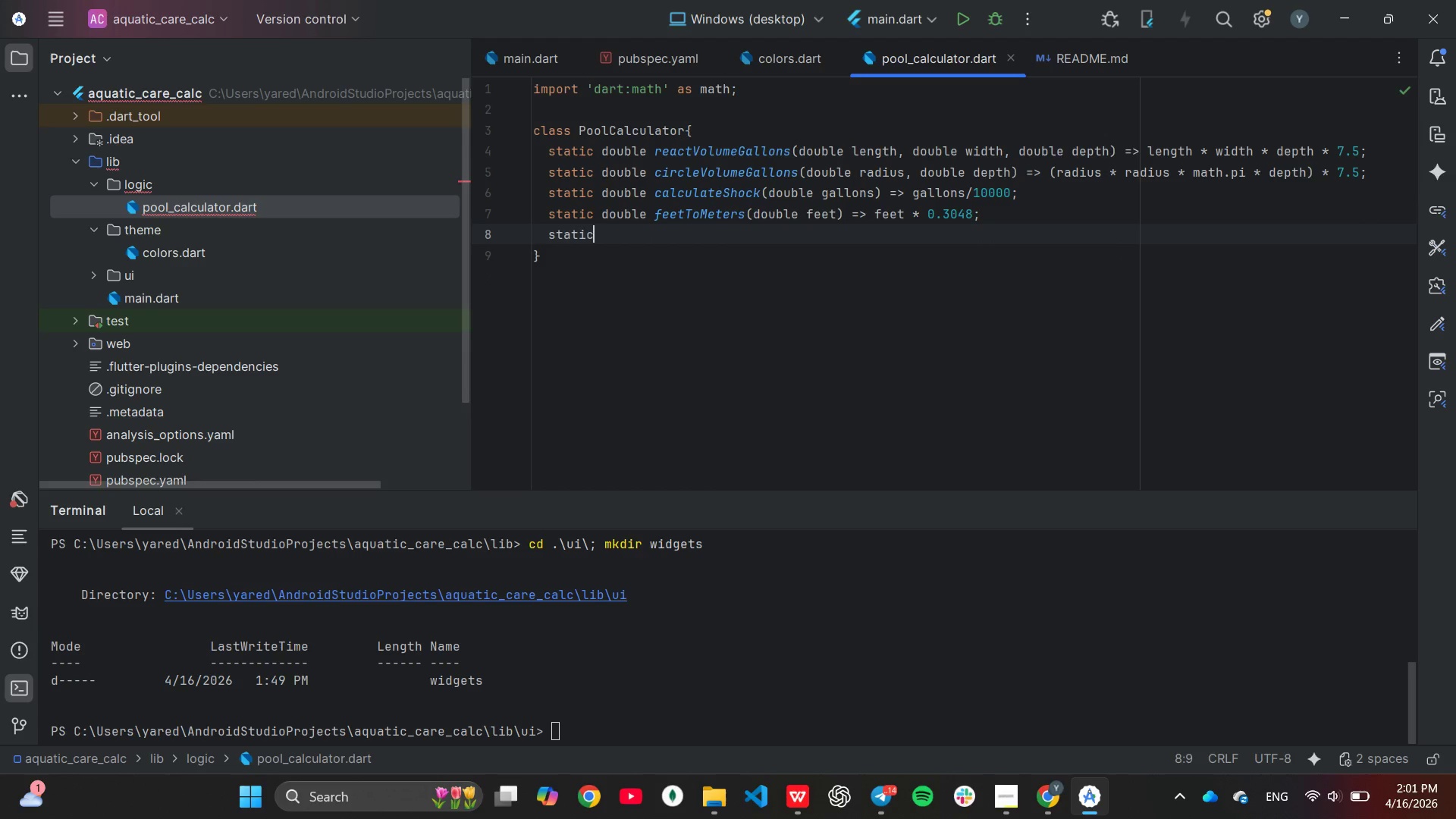 
type( dou)
 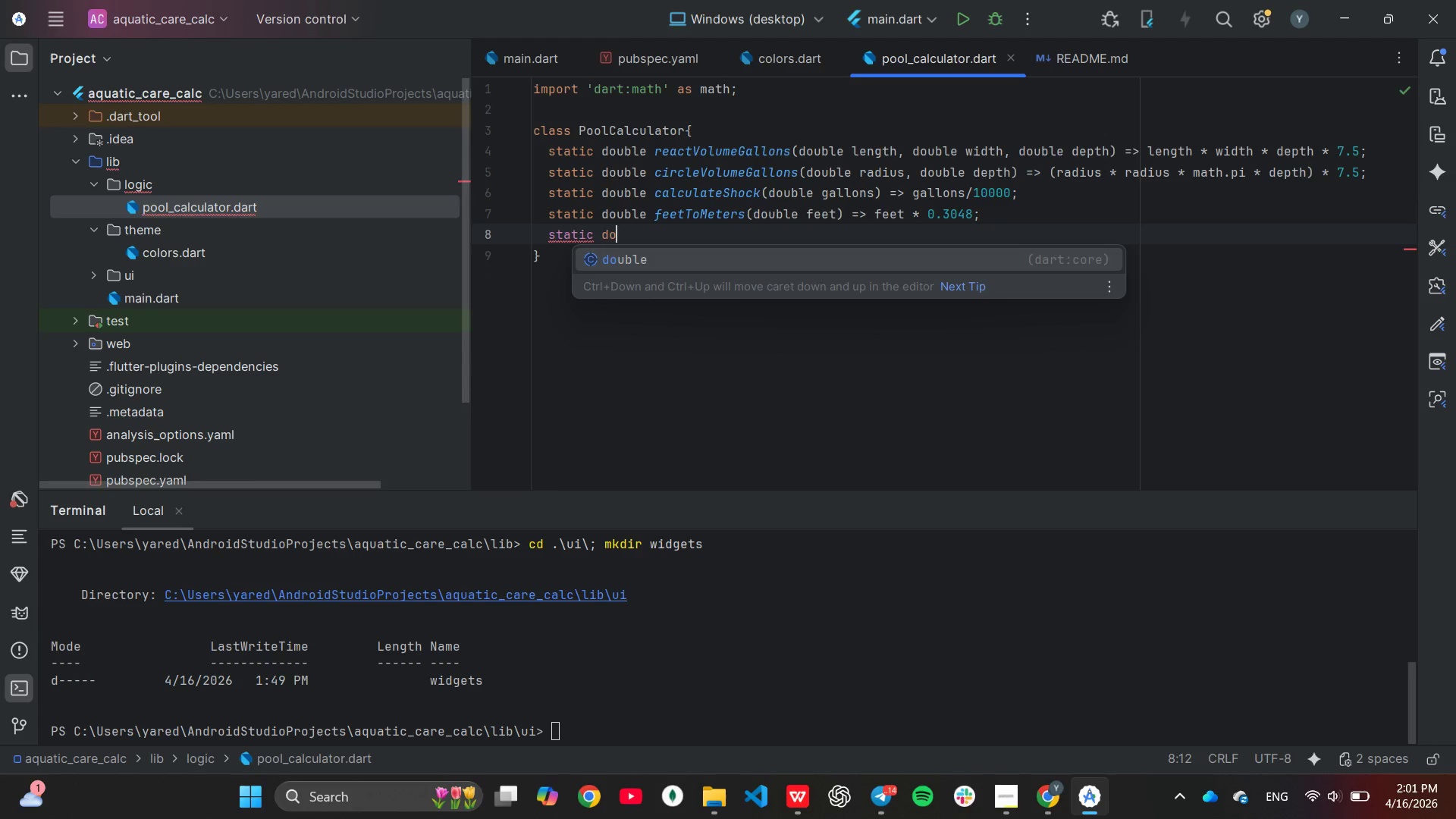 
key(Enter)
 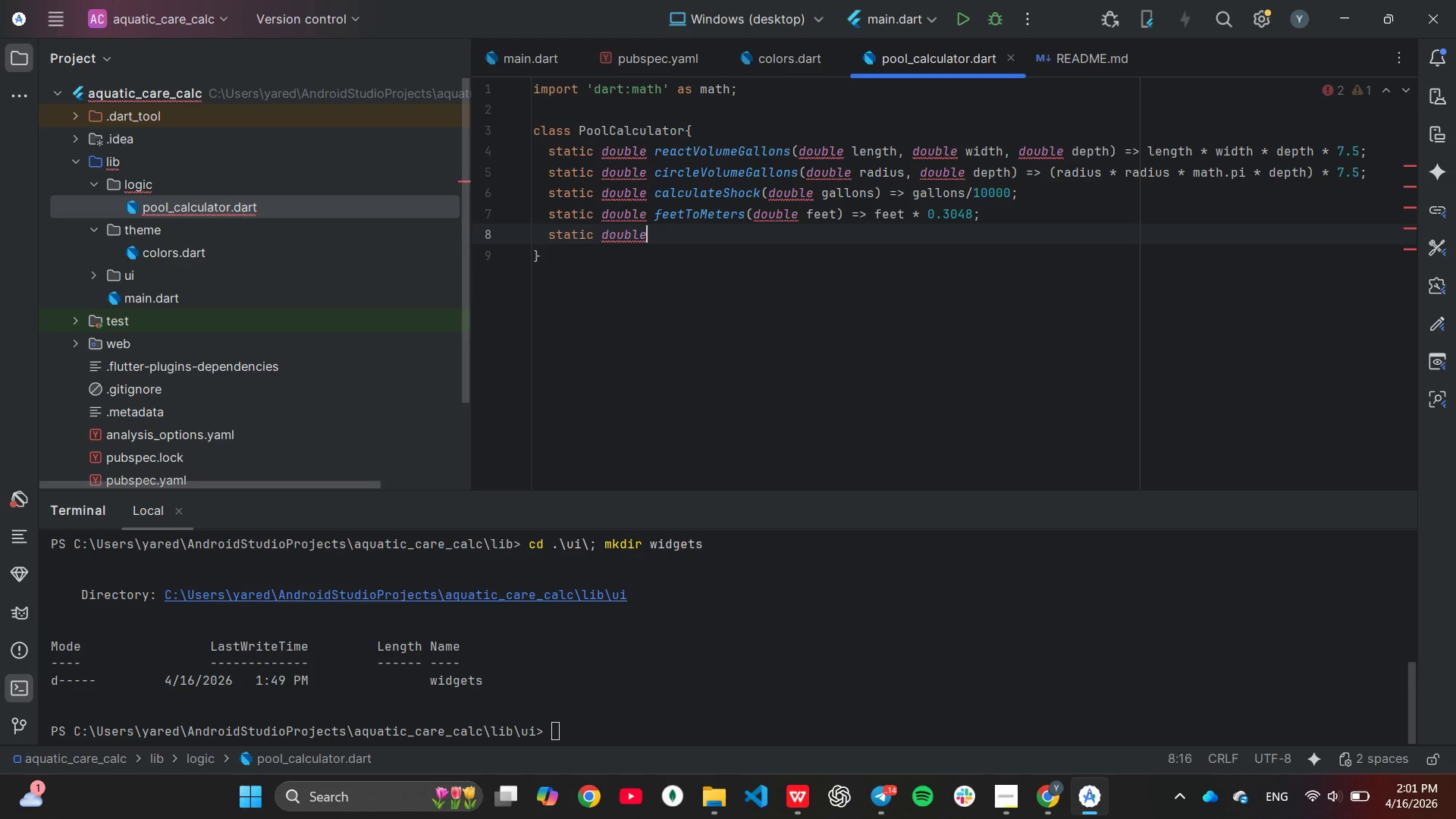 
type( gallon)
 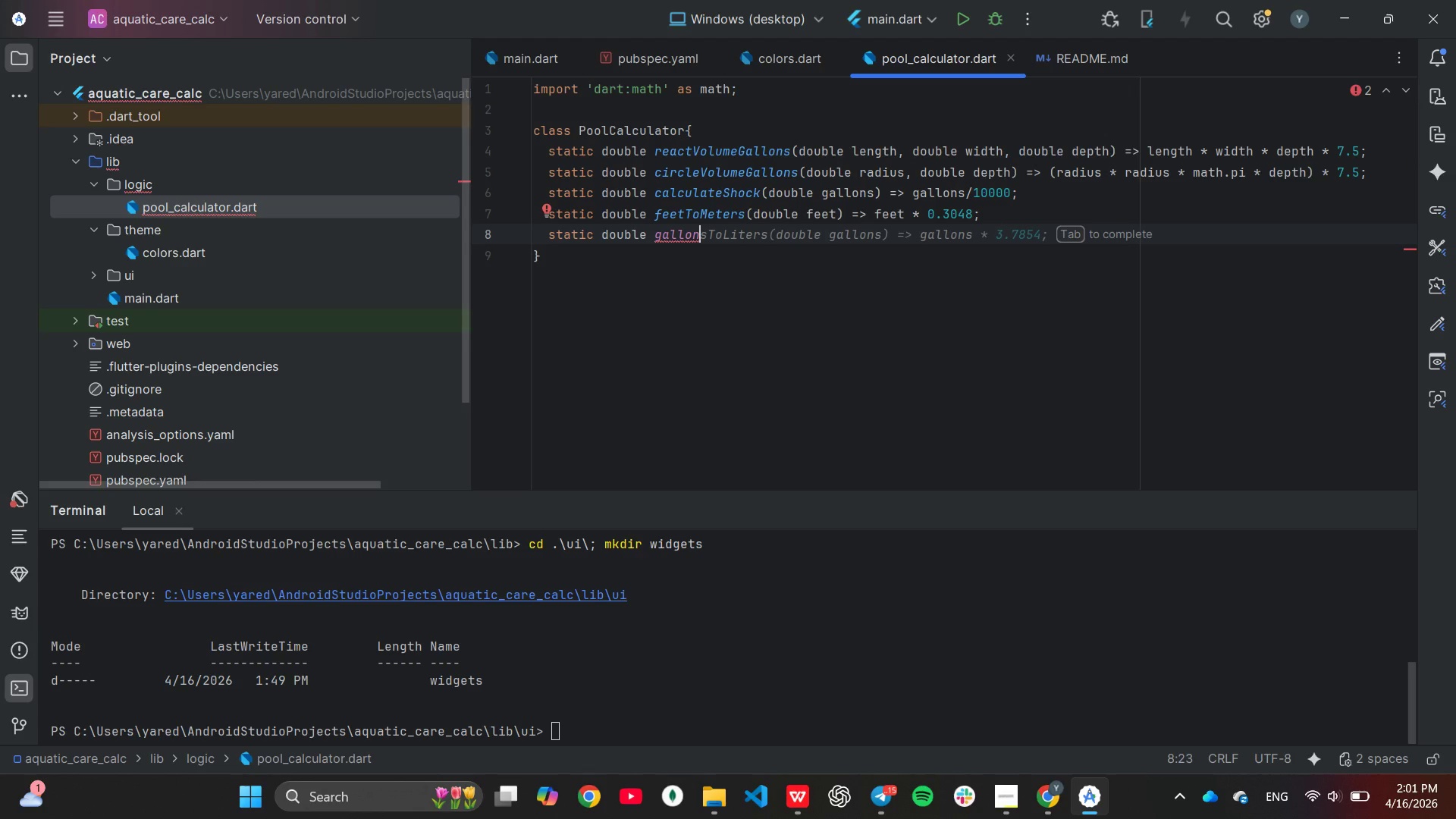 
key(Tab)
 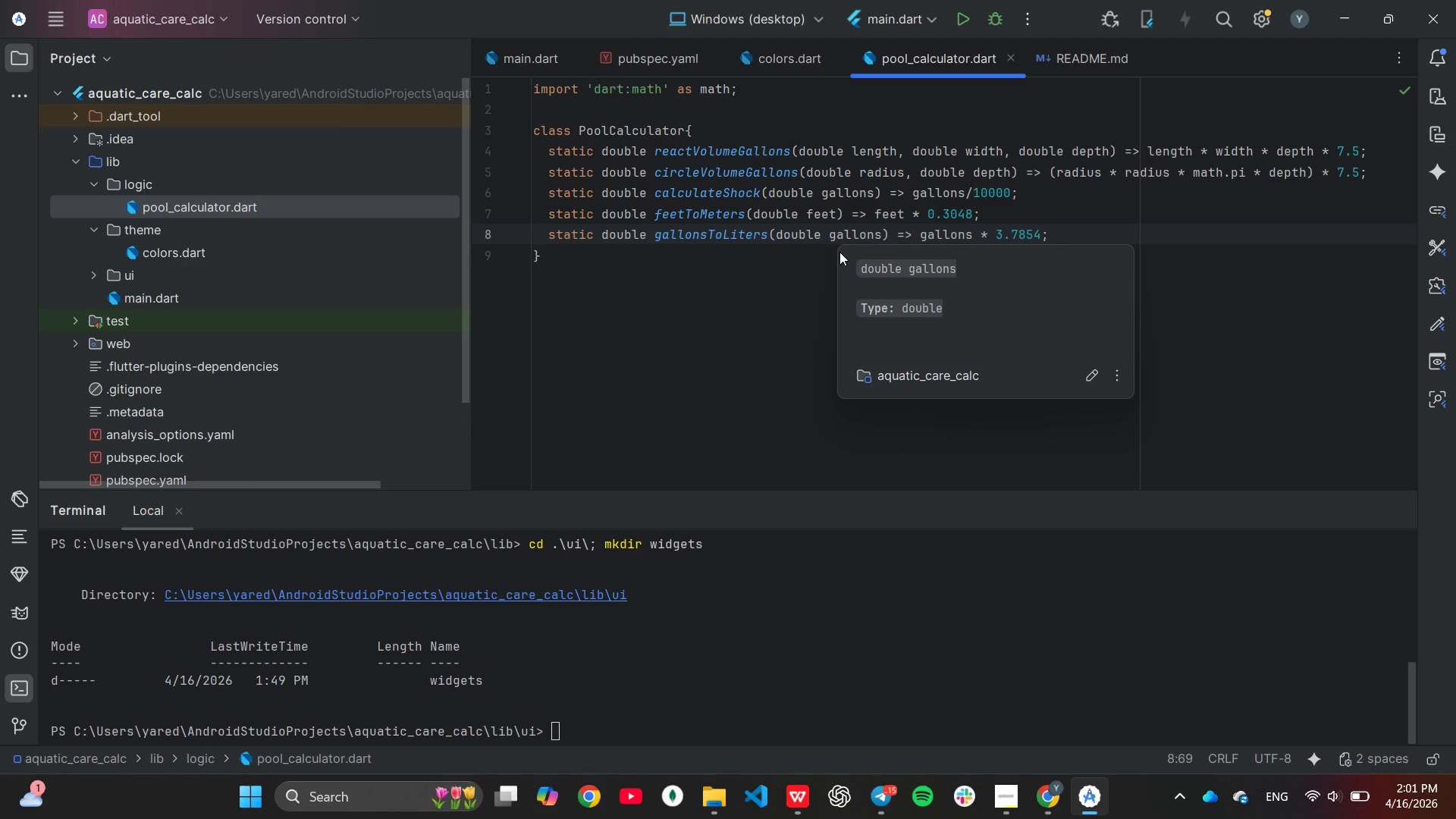 
wait(5.05)
 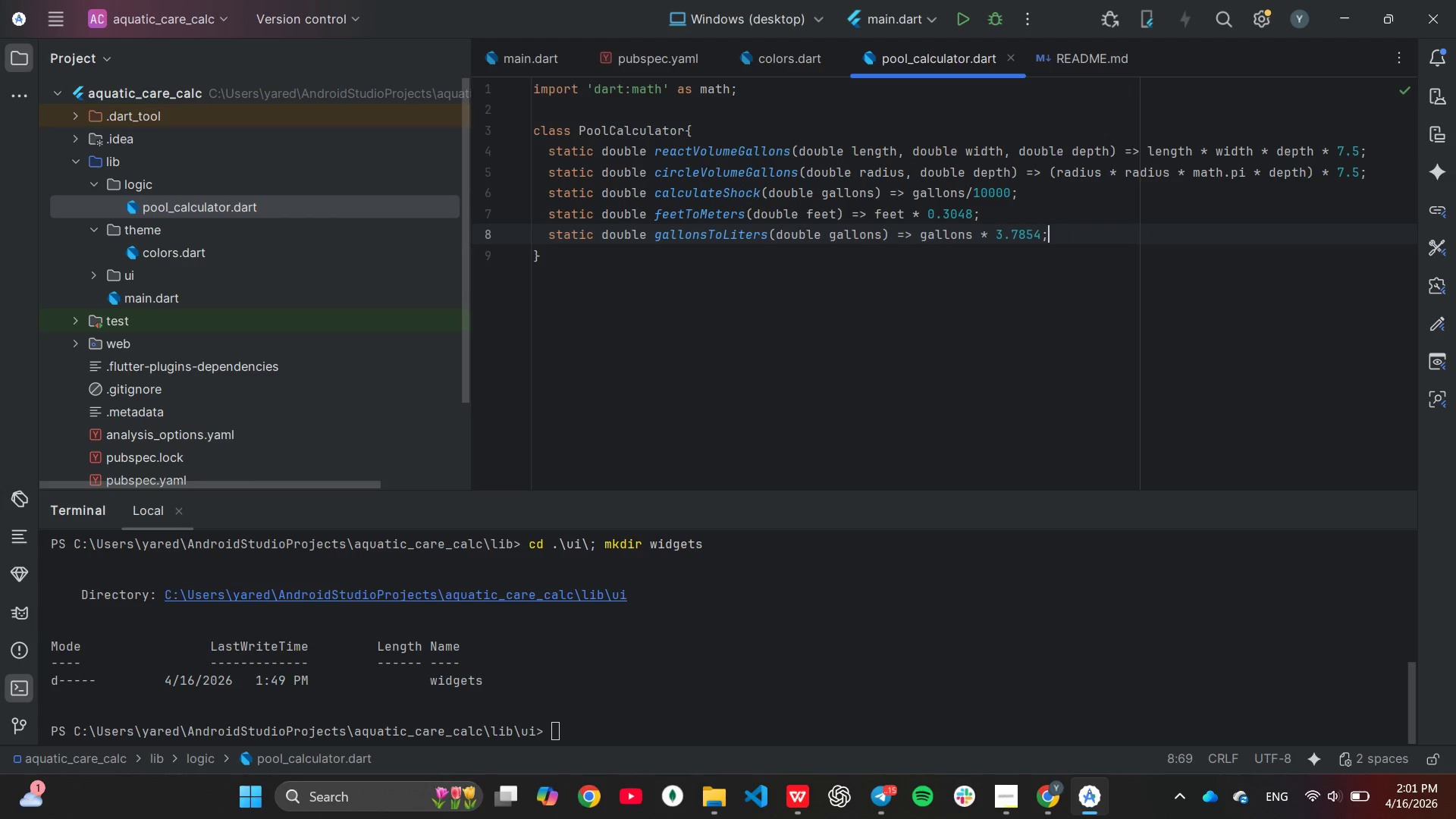 
left_click([834, 243])
 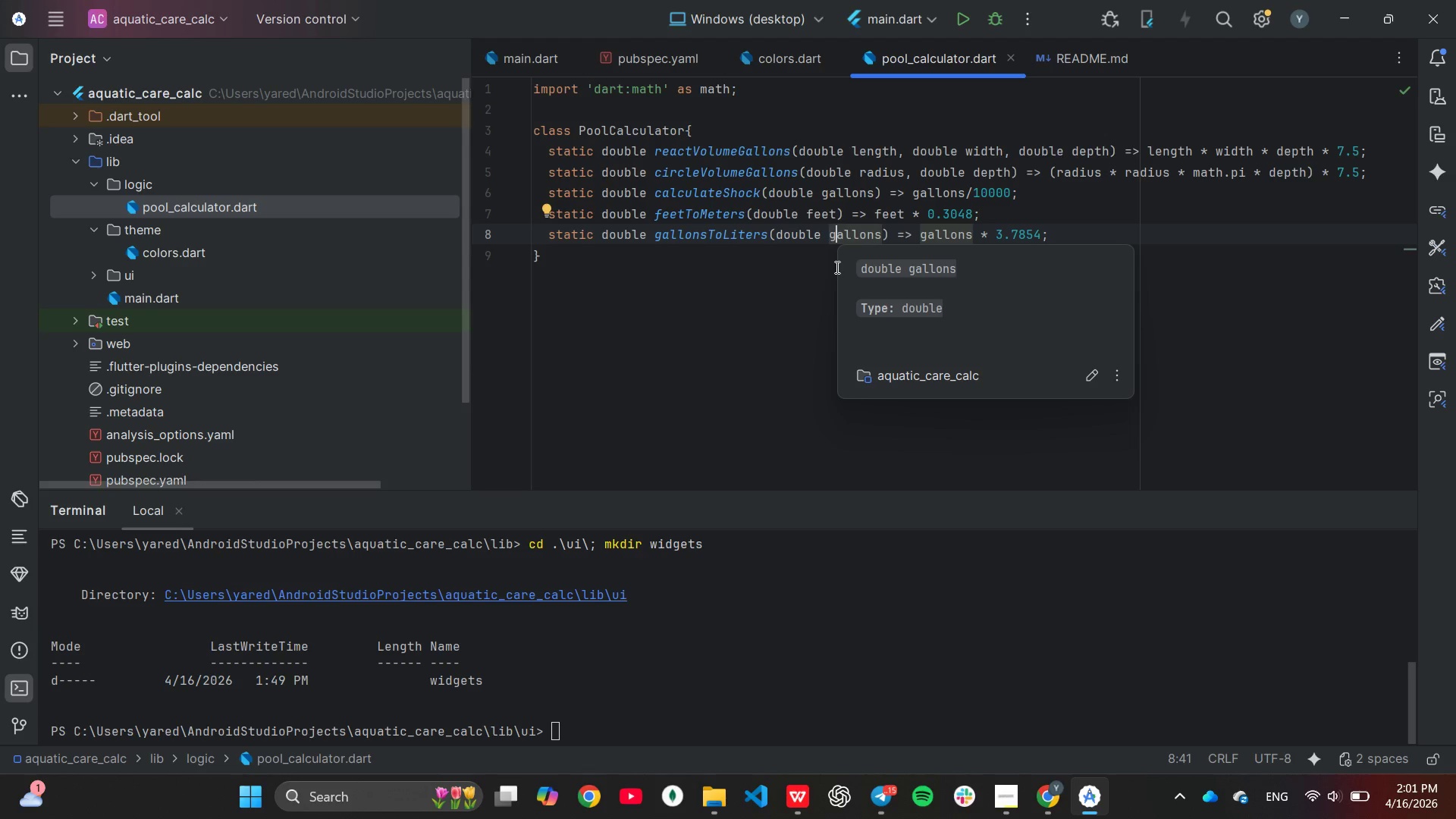 
left_click([813, 268])
 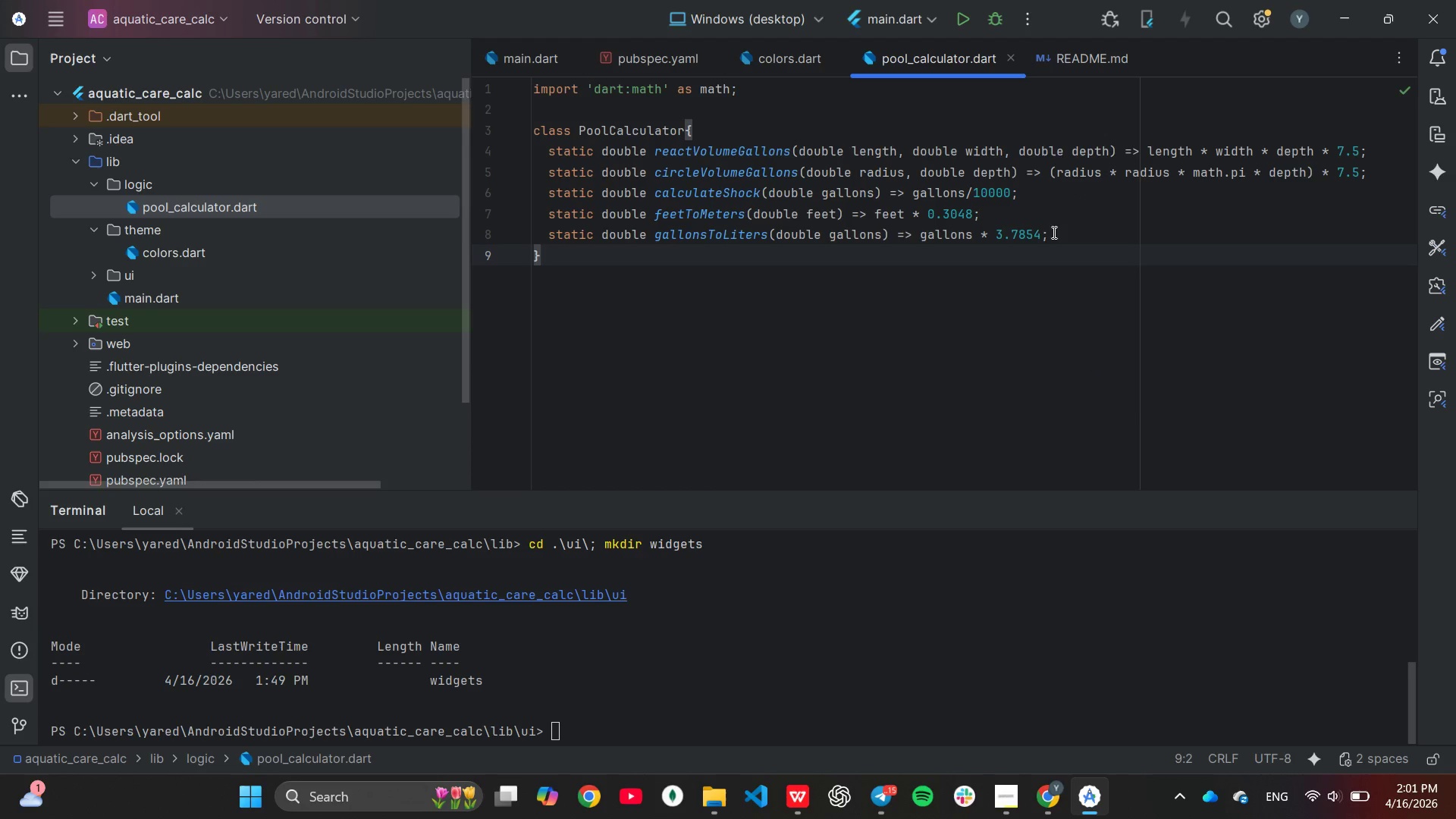 
left_click([1043, 235])
 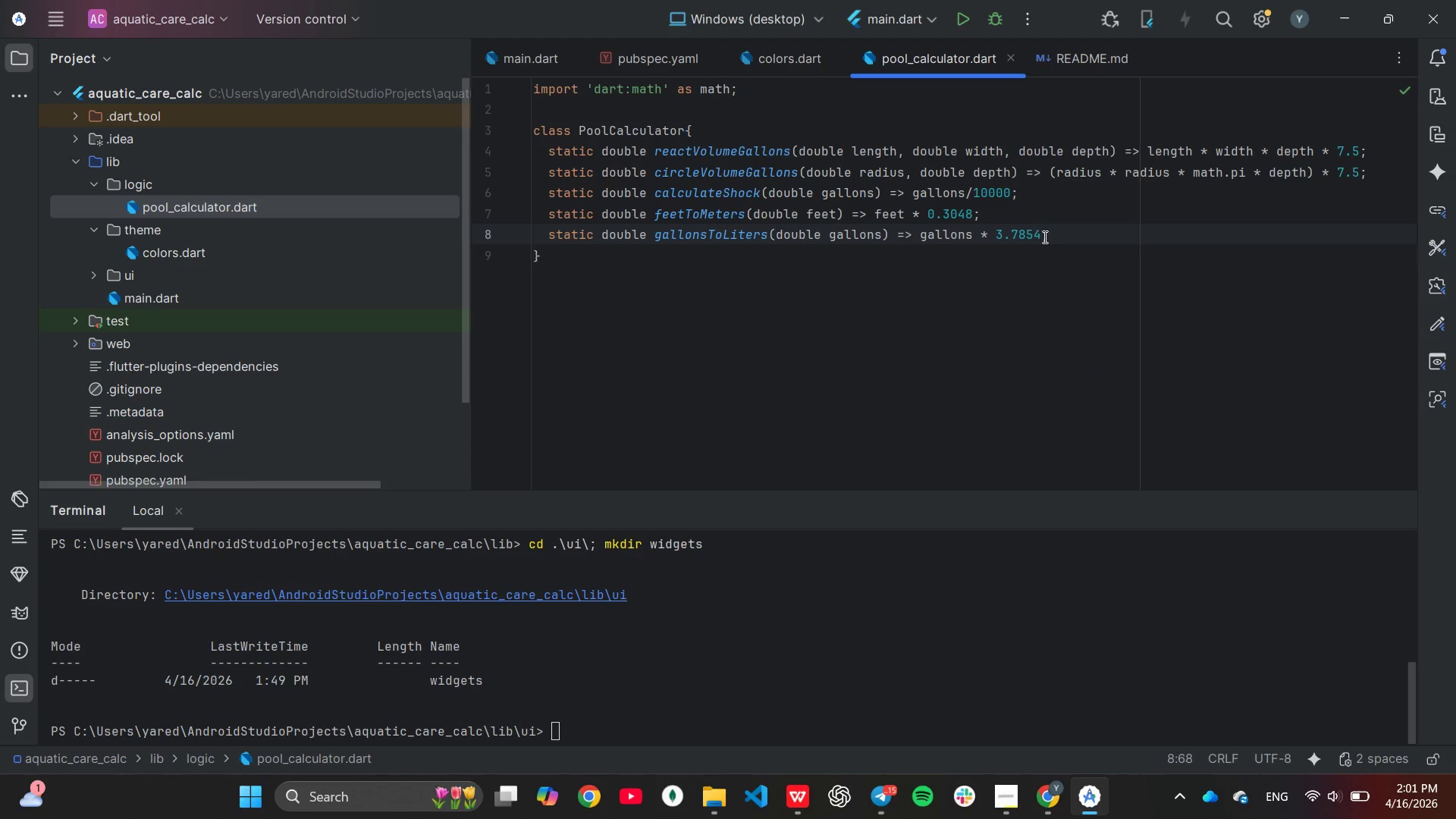 
key(1)
 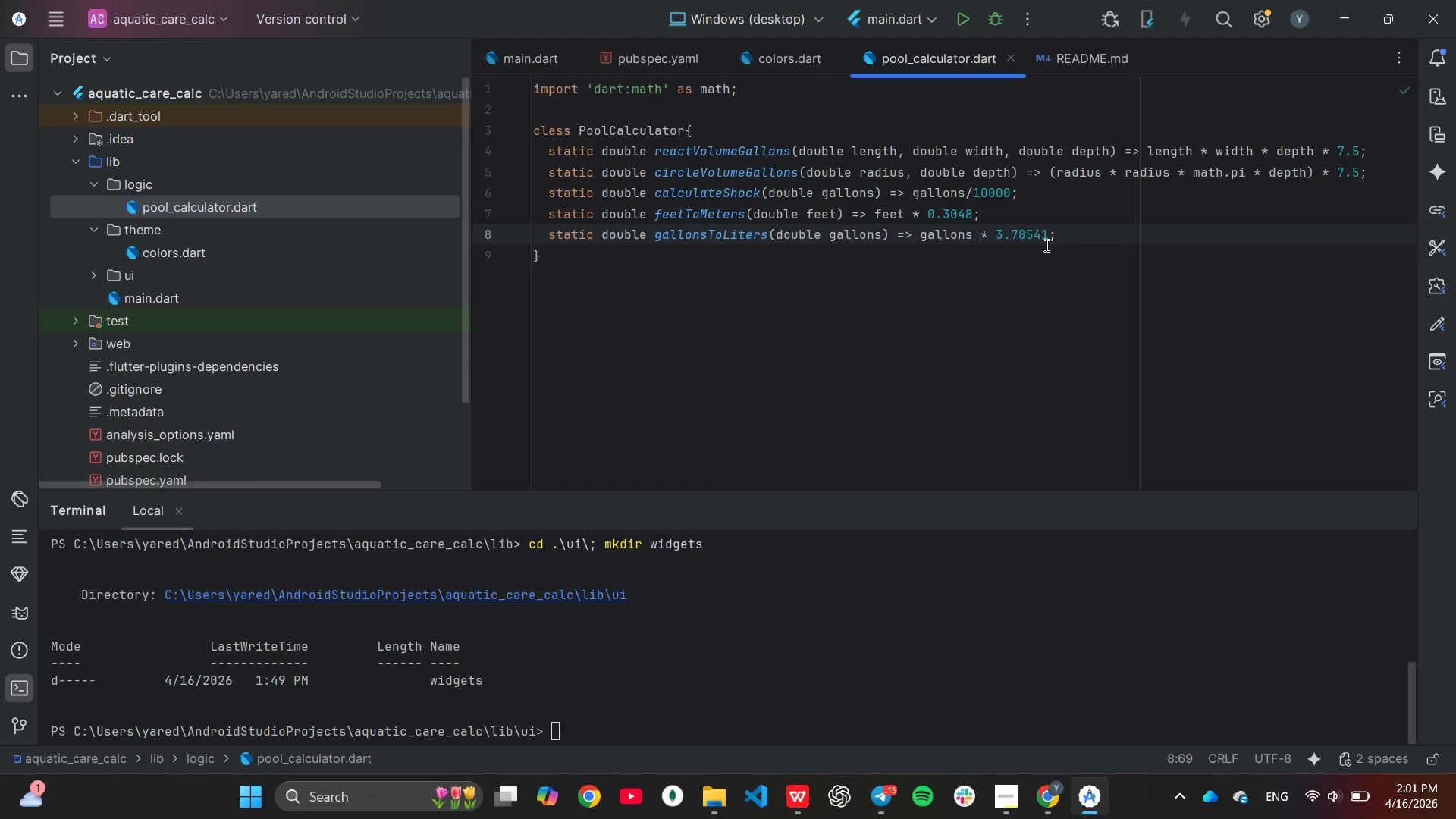 
left_click([1068, 237])
 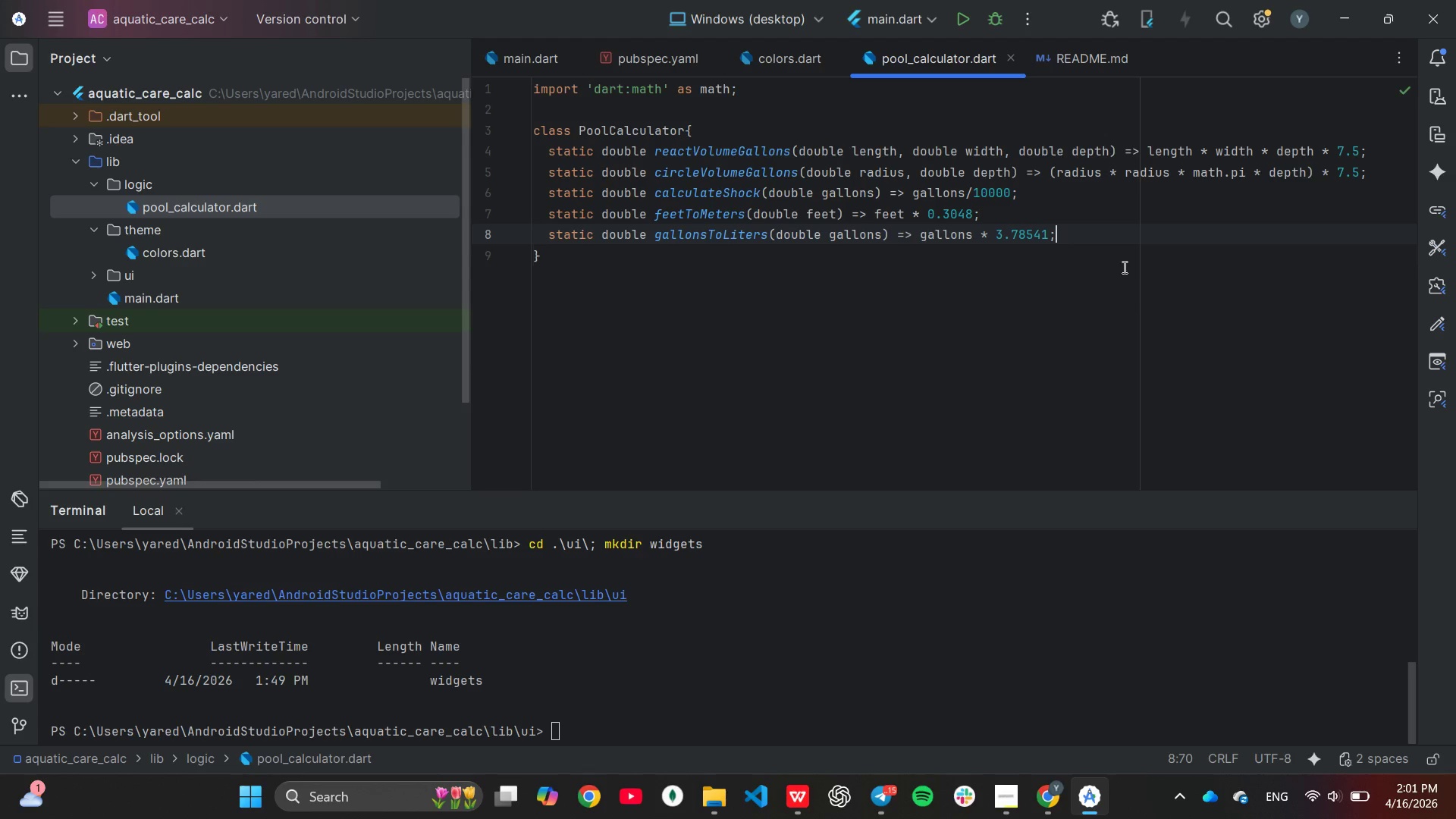 
wait(11.53)
 